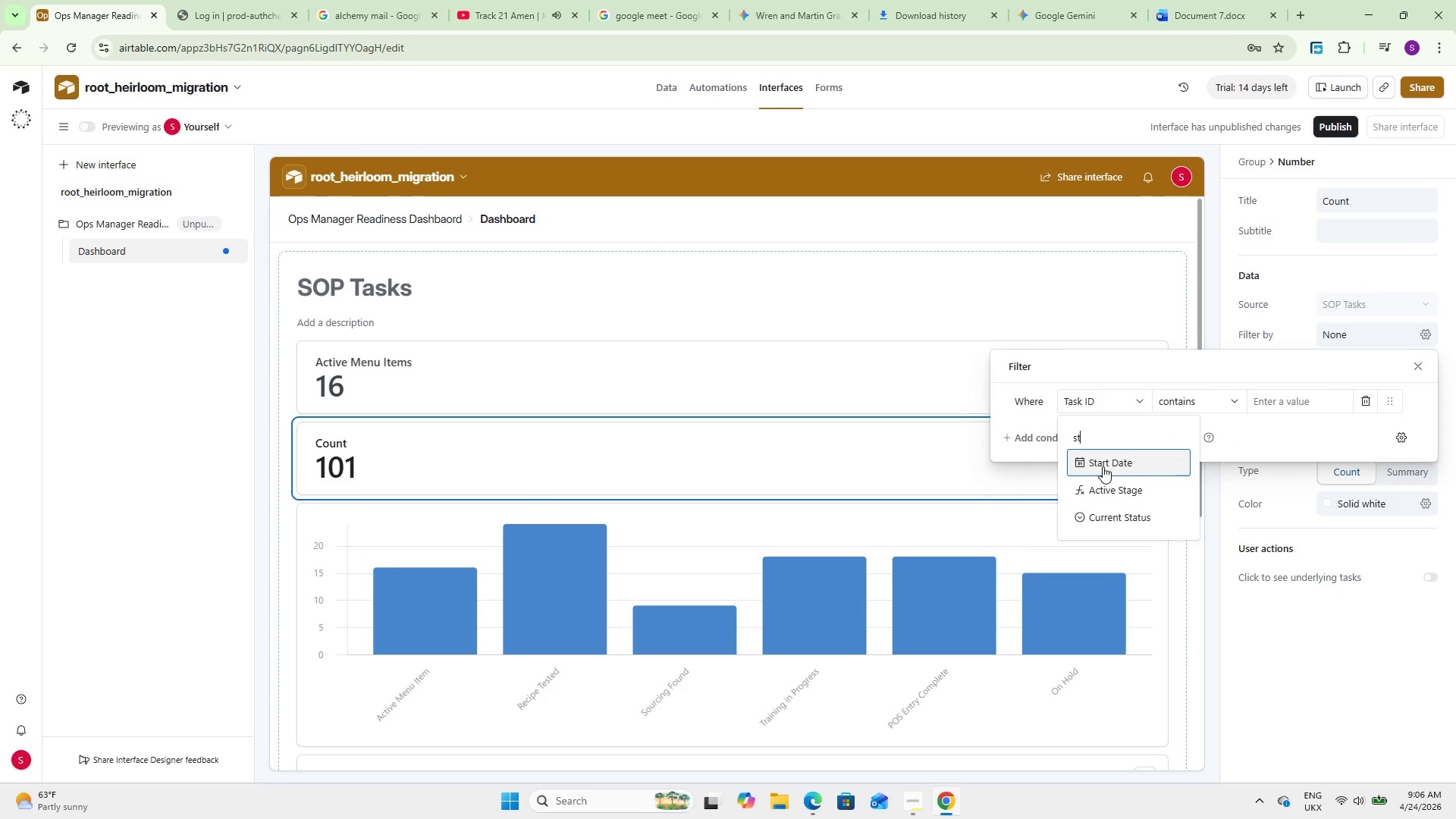 
left_click([1102, 521])
 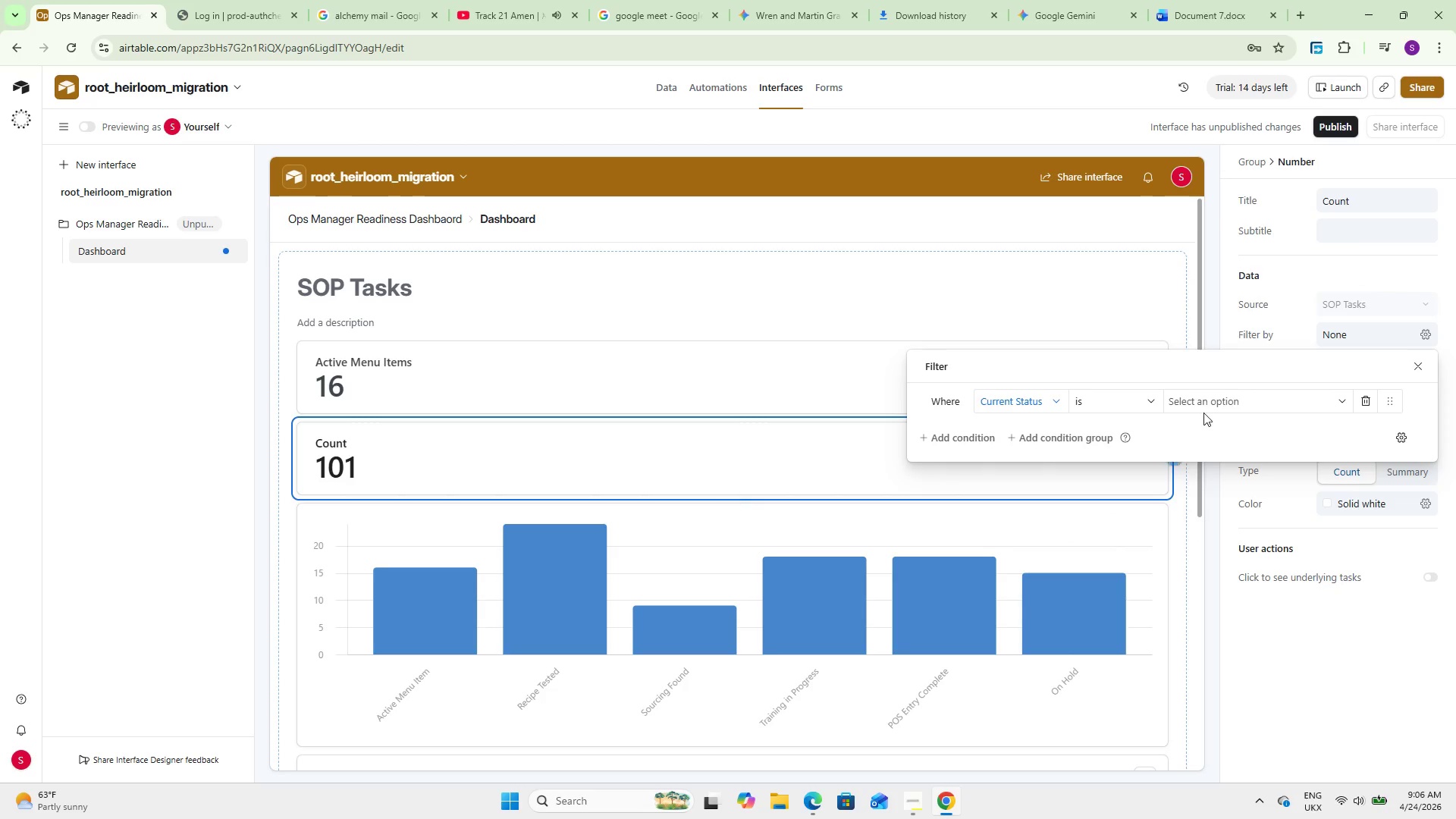 
left_click([1210, 401])
 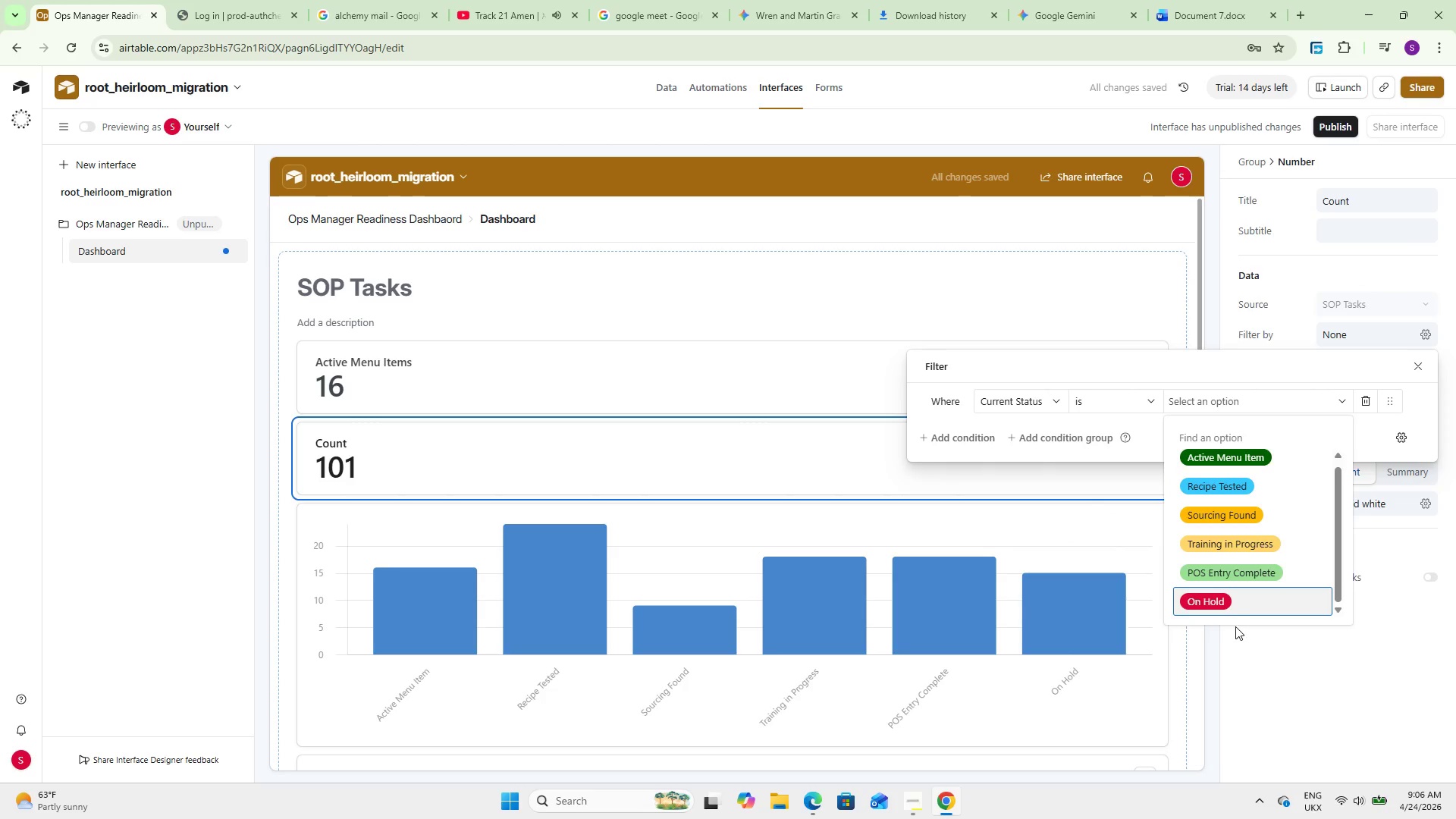 
left_click([1232, 604])
 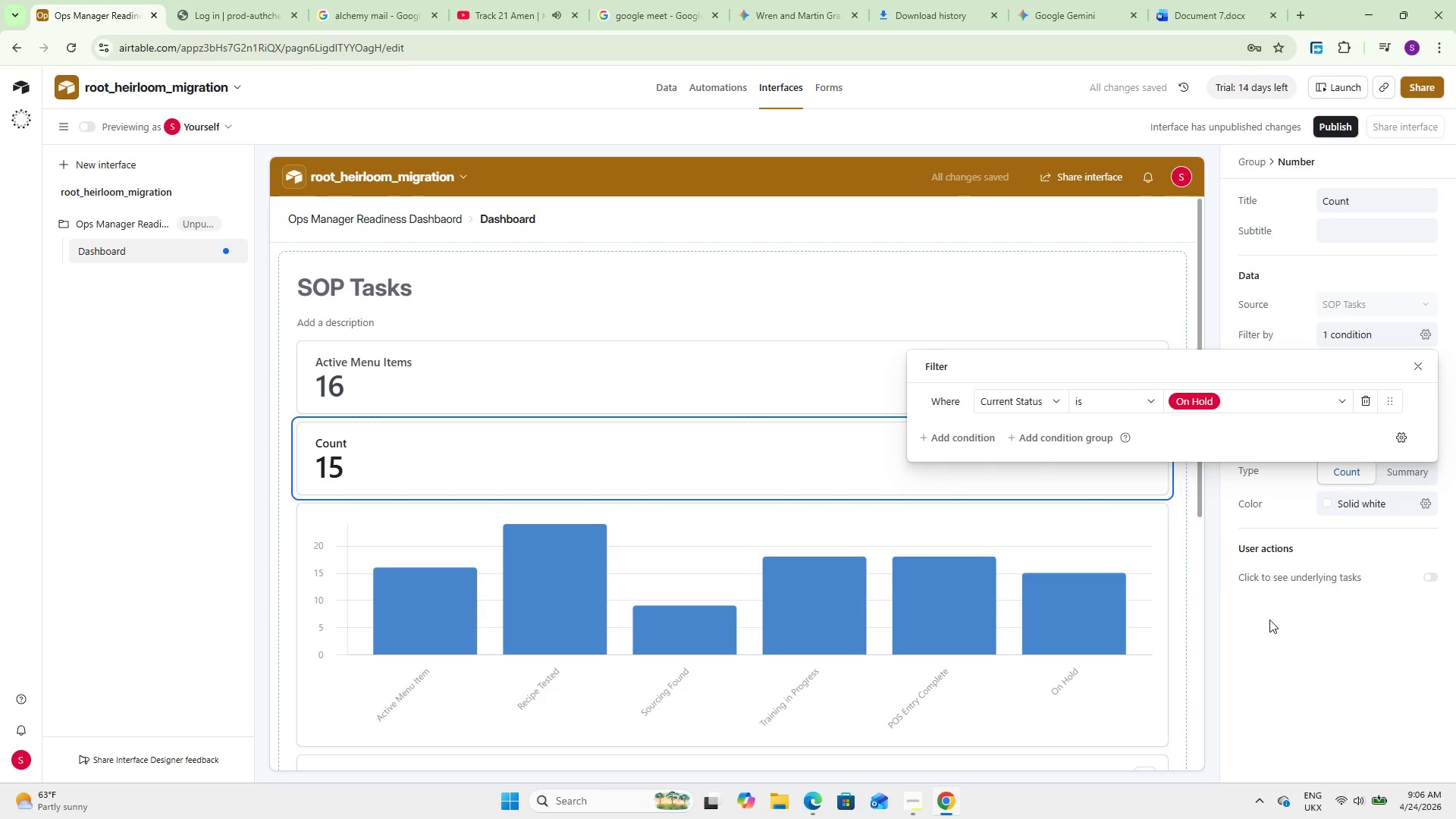 
left_click([1274, 628])
 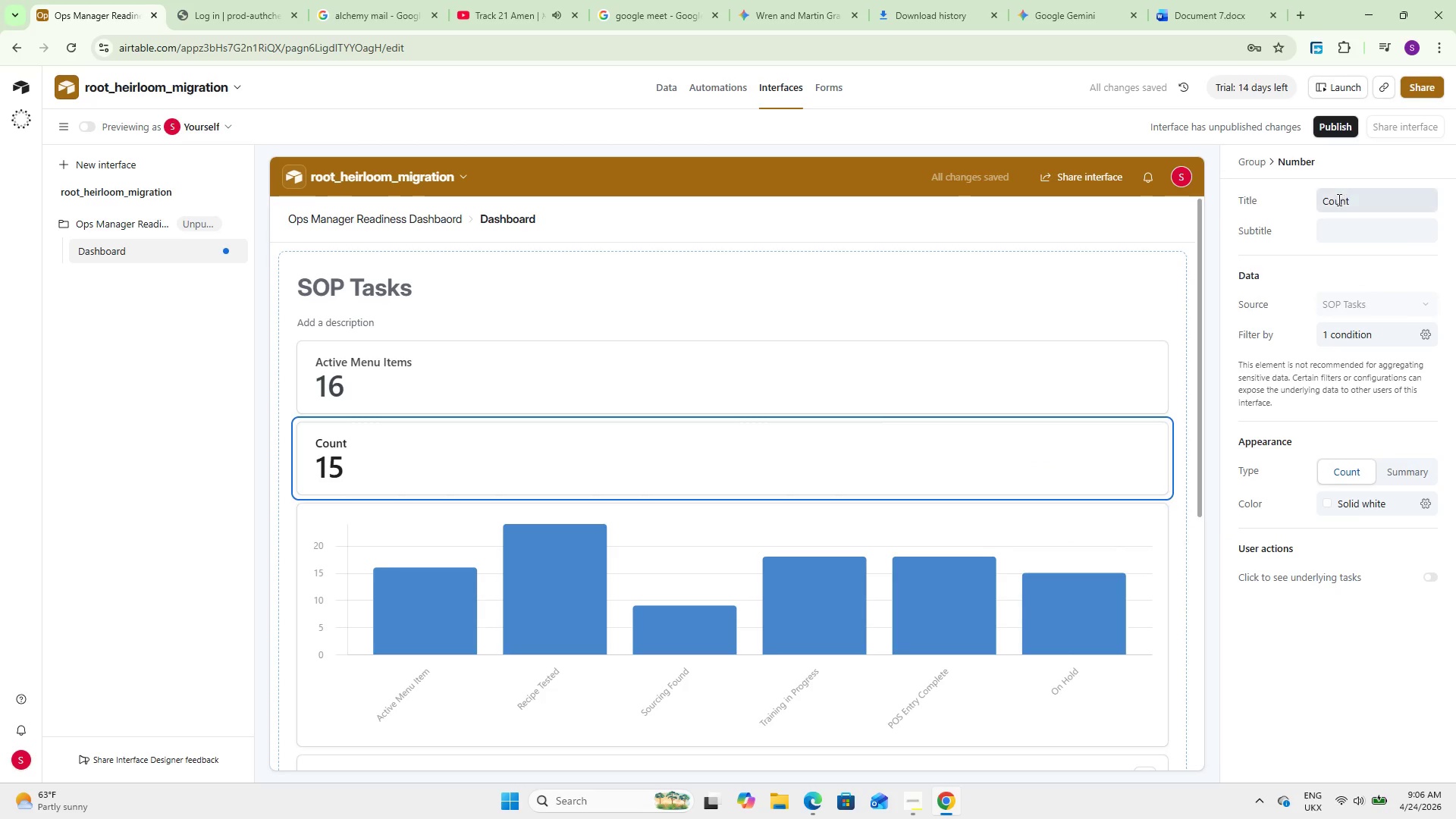 
double_click([1335, 201])
 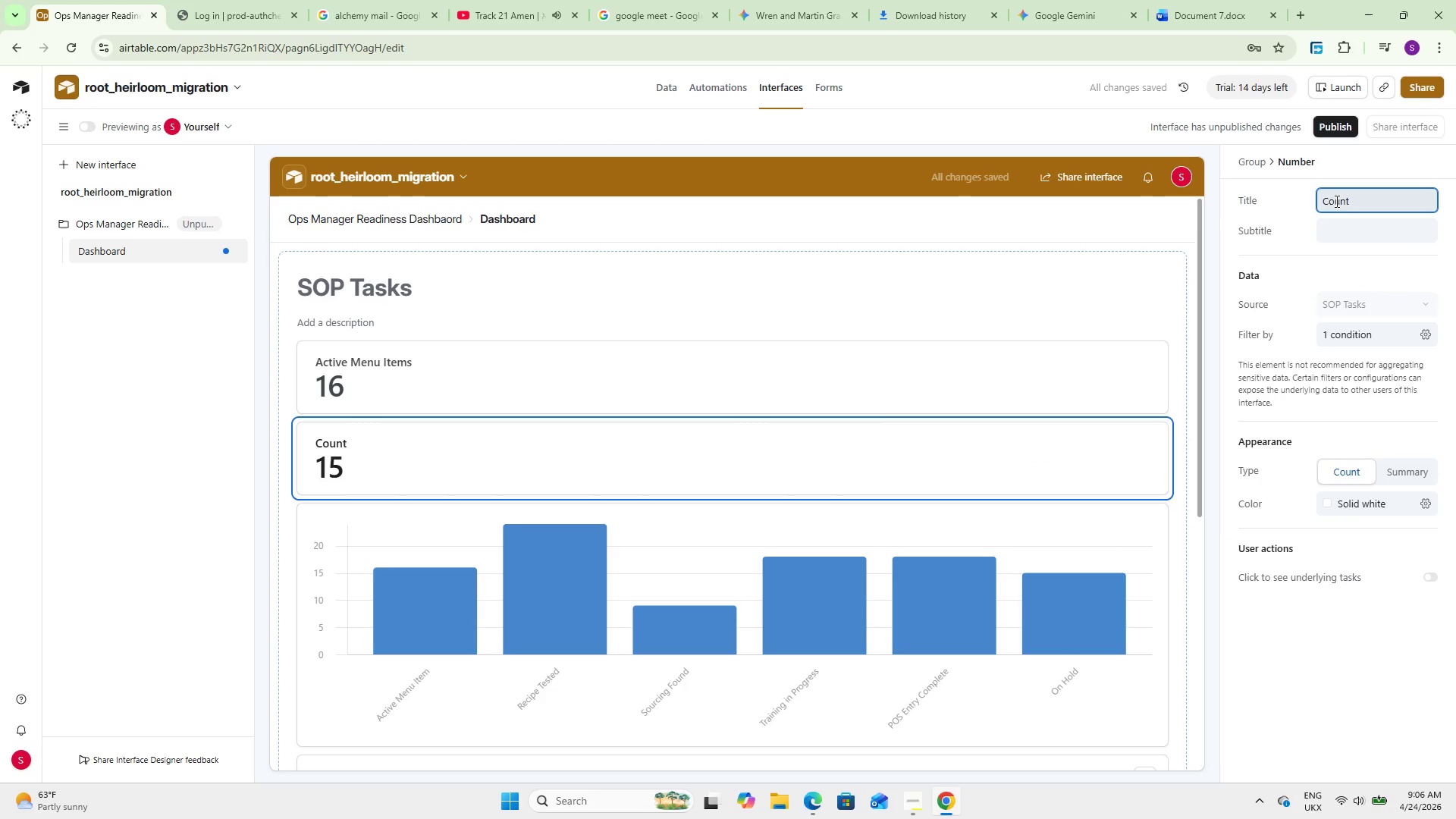 
double_click([1335, 202])
 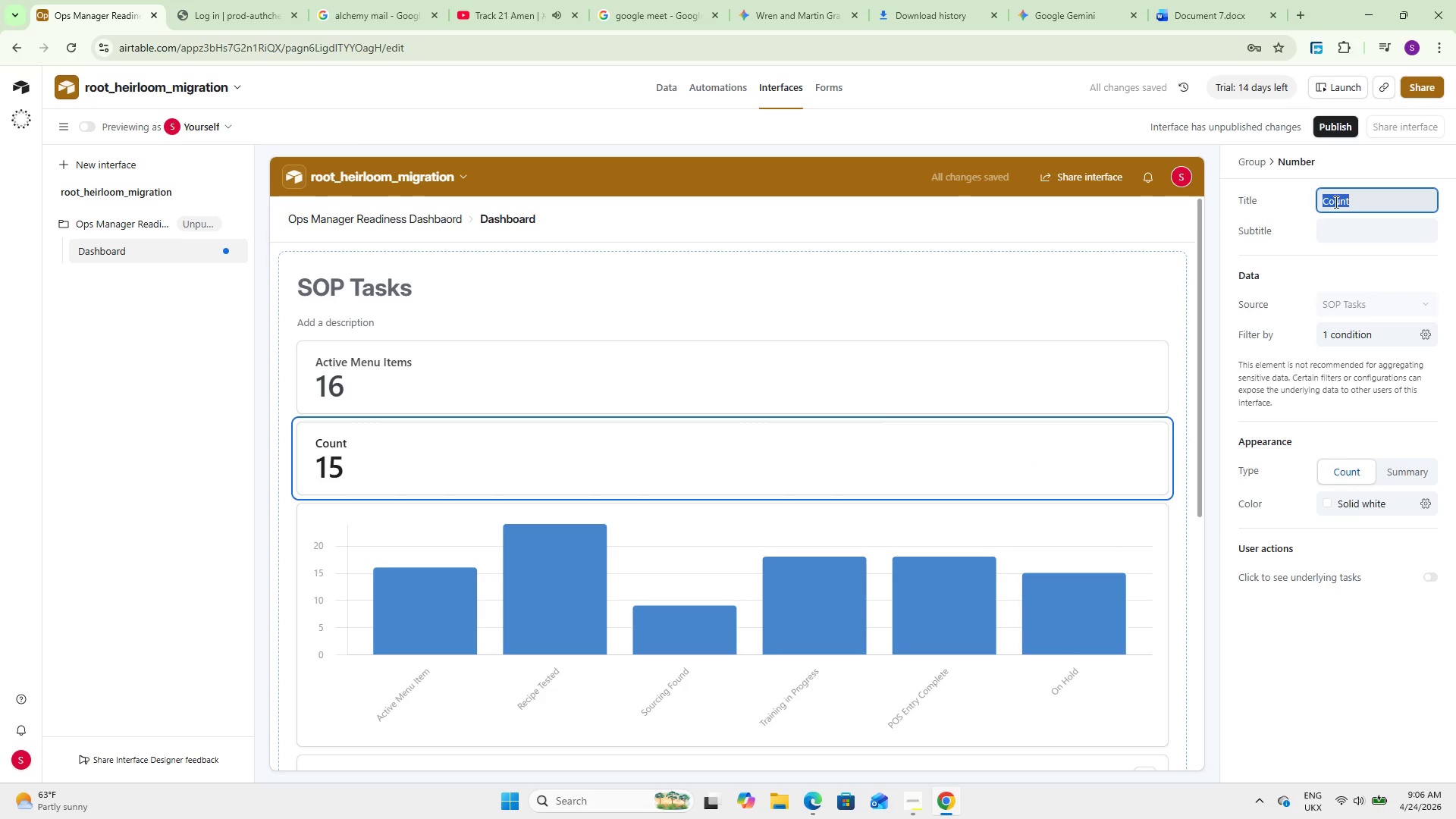 
key(Backspace)
 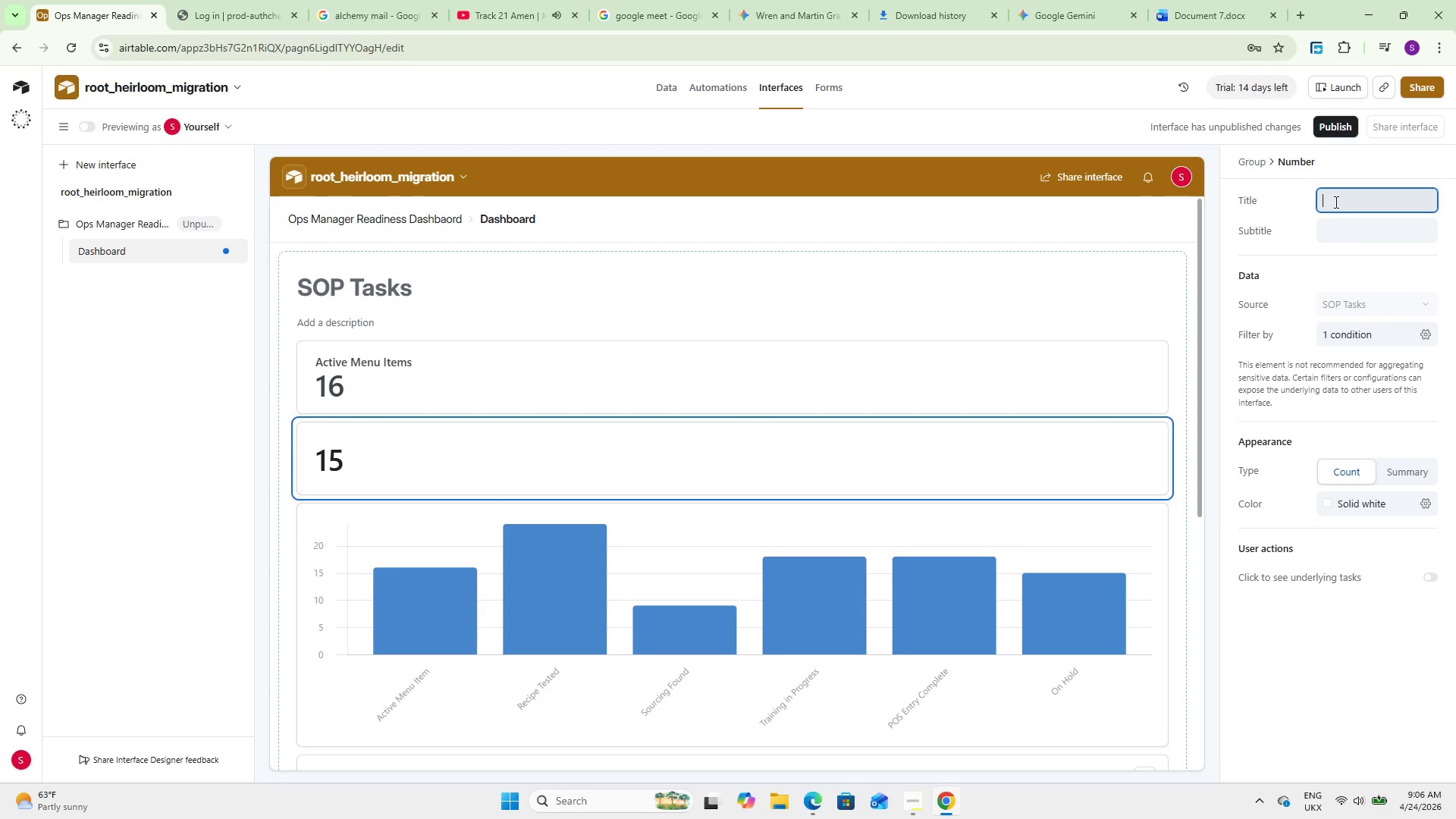 
wait(13.25)
 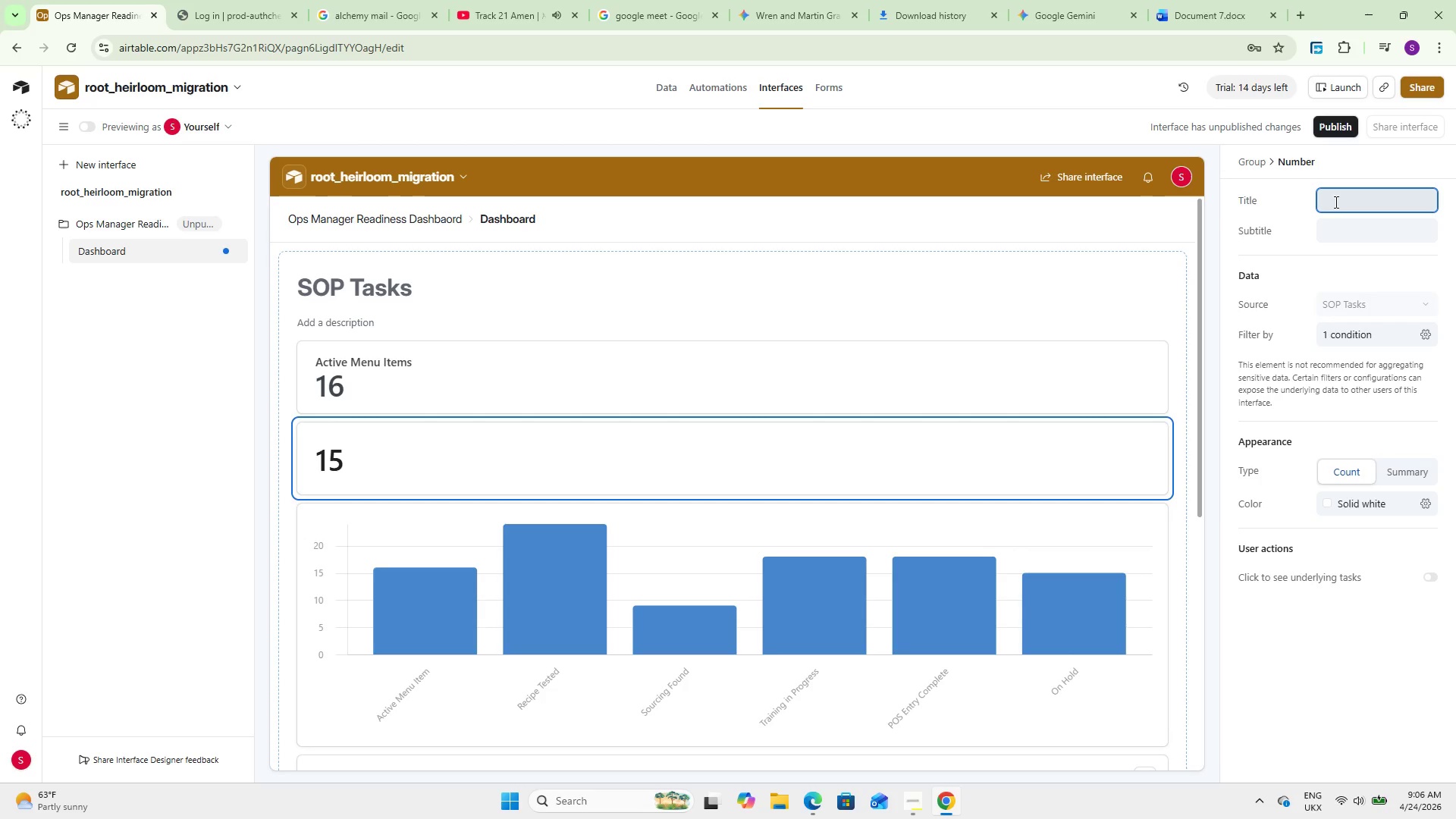 
type(POS)
 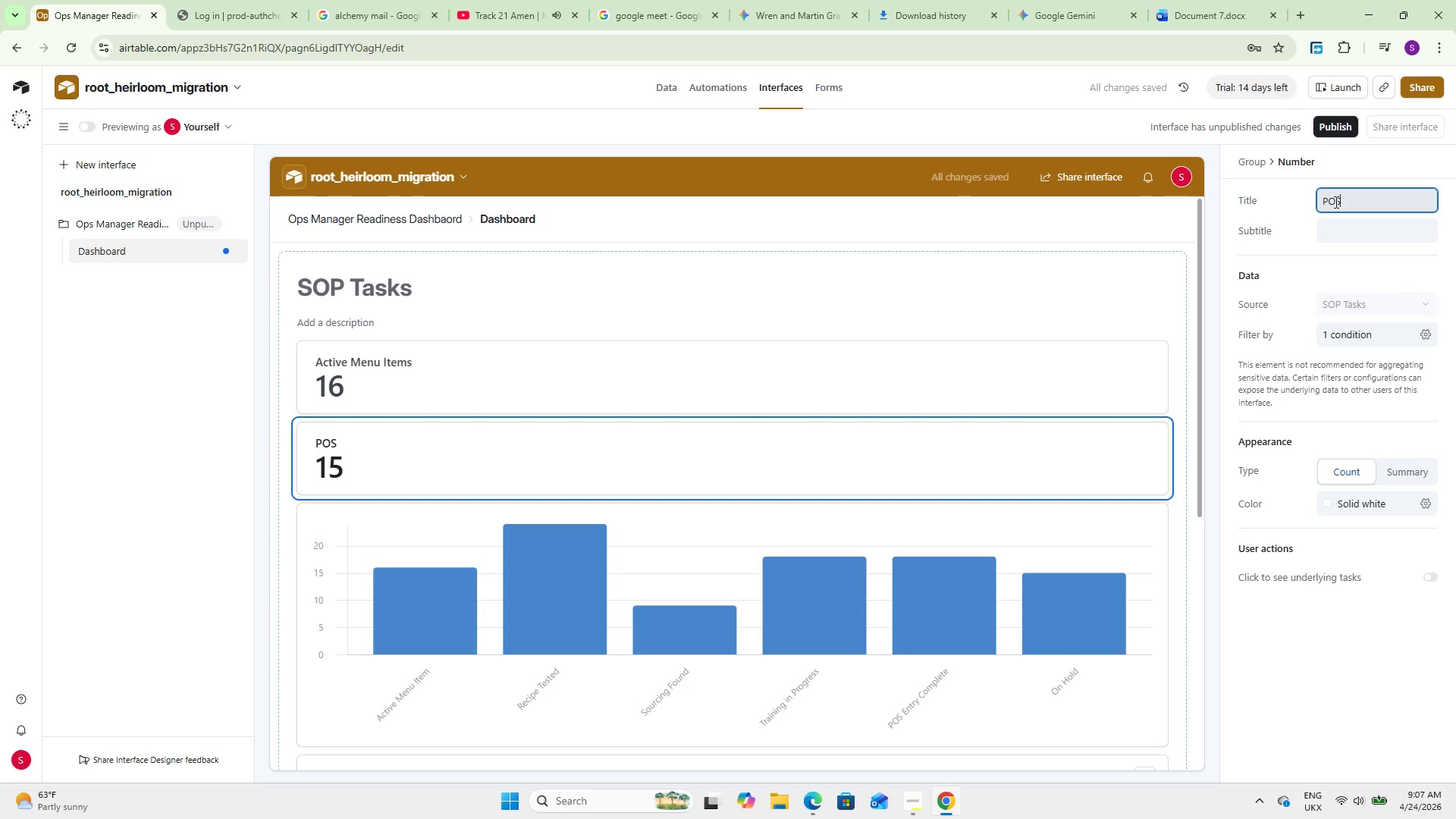 
type( Com)
 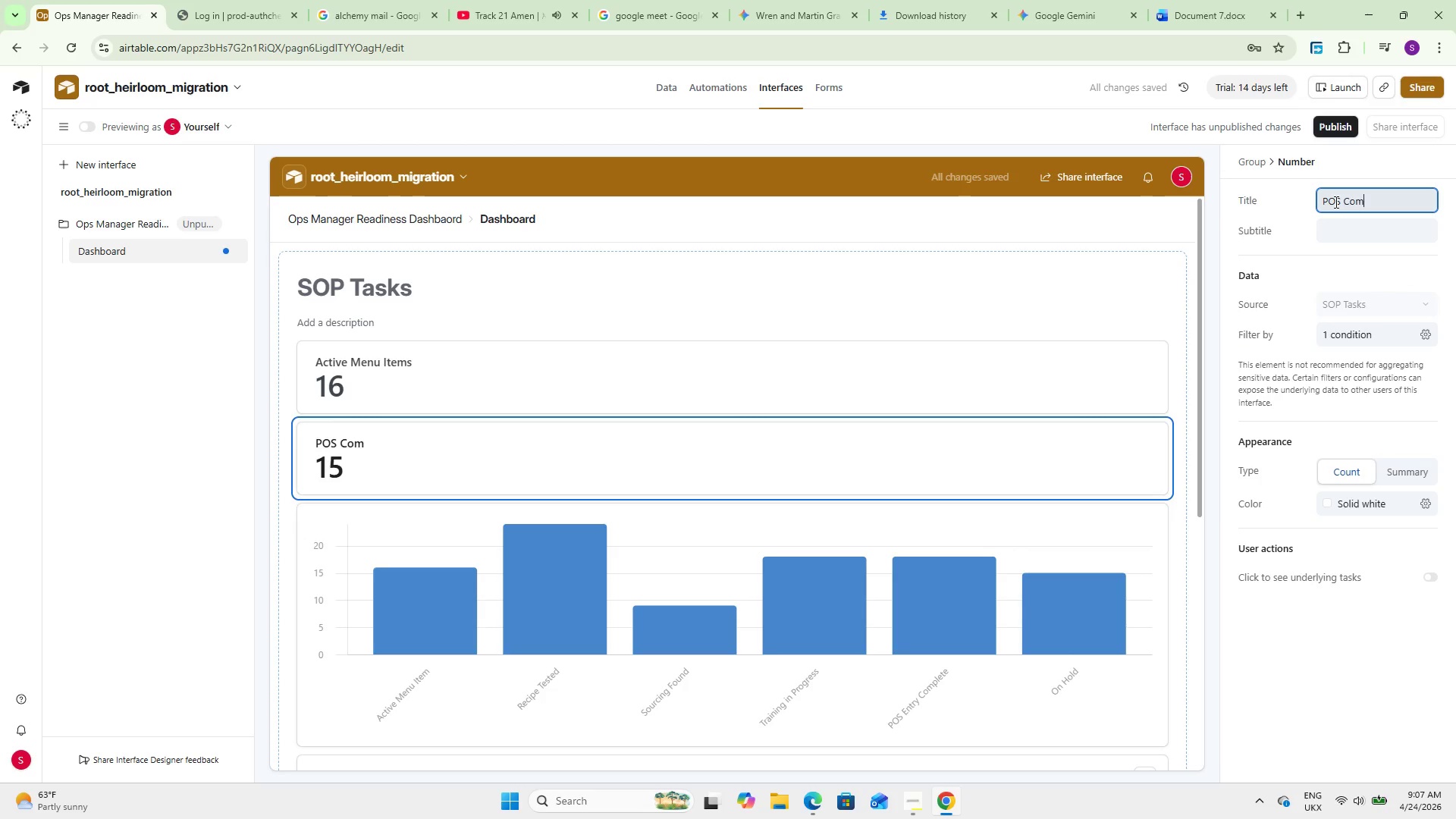 
hold_key(key=Backspace, duration=1.08)
 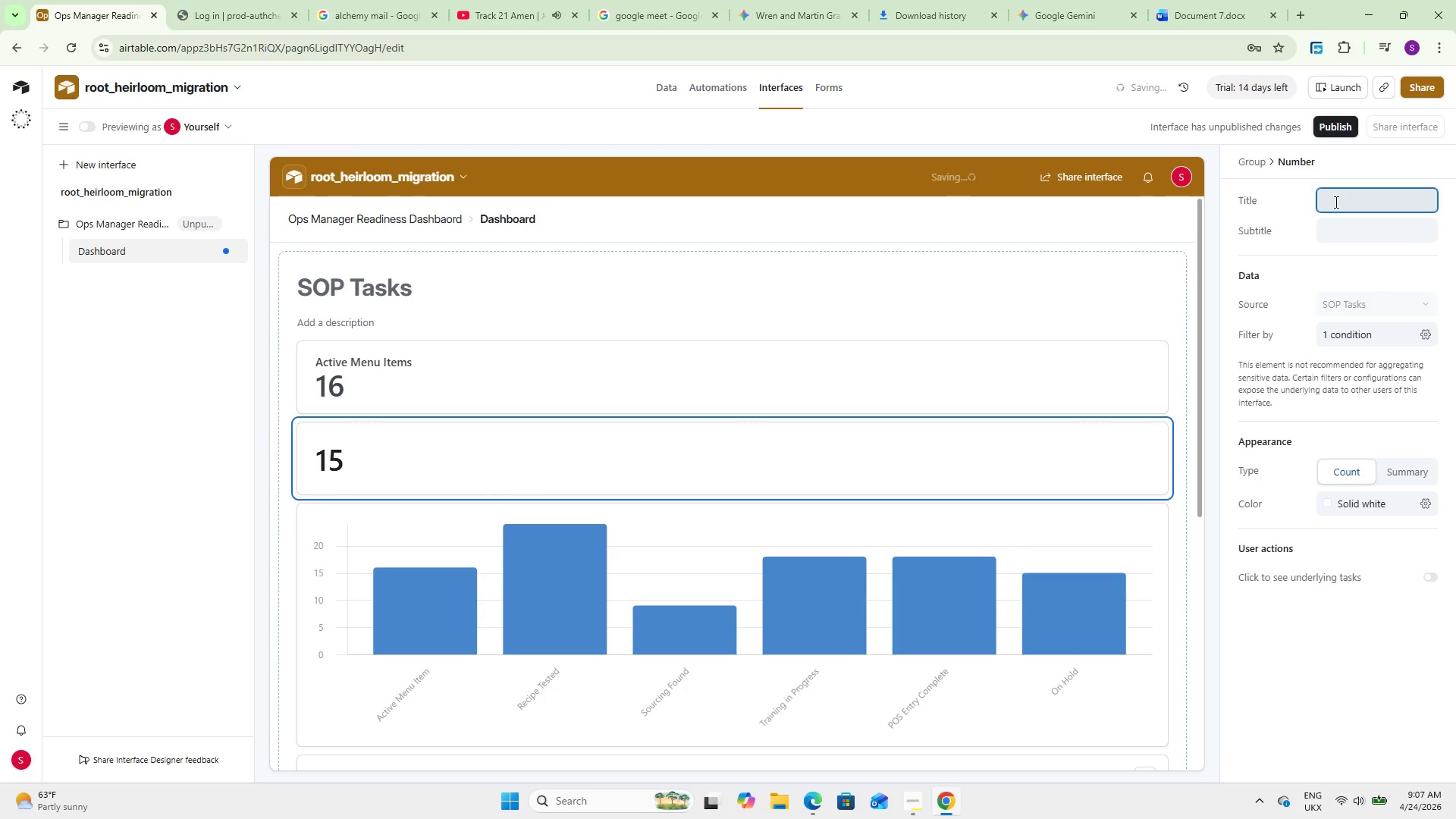 
type(On Hold)
 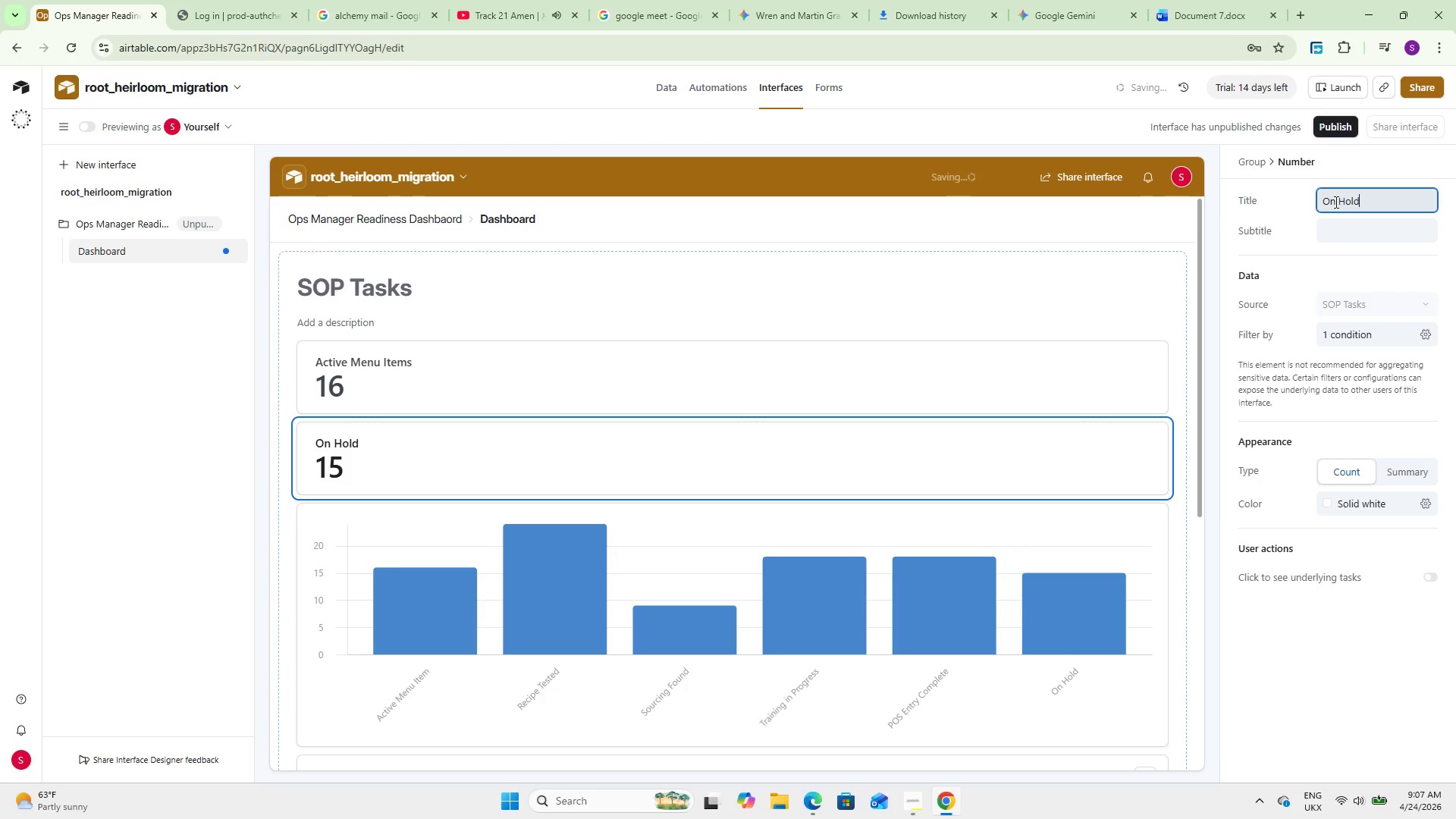 
left_click([1276, 256])
 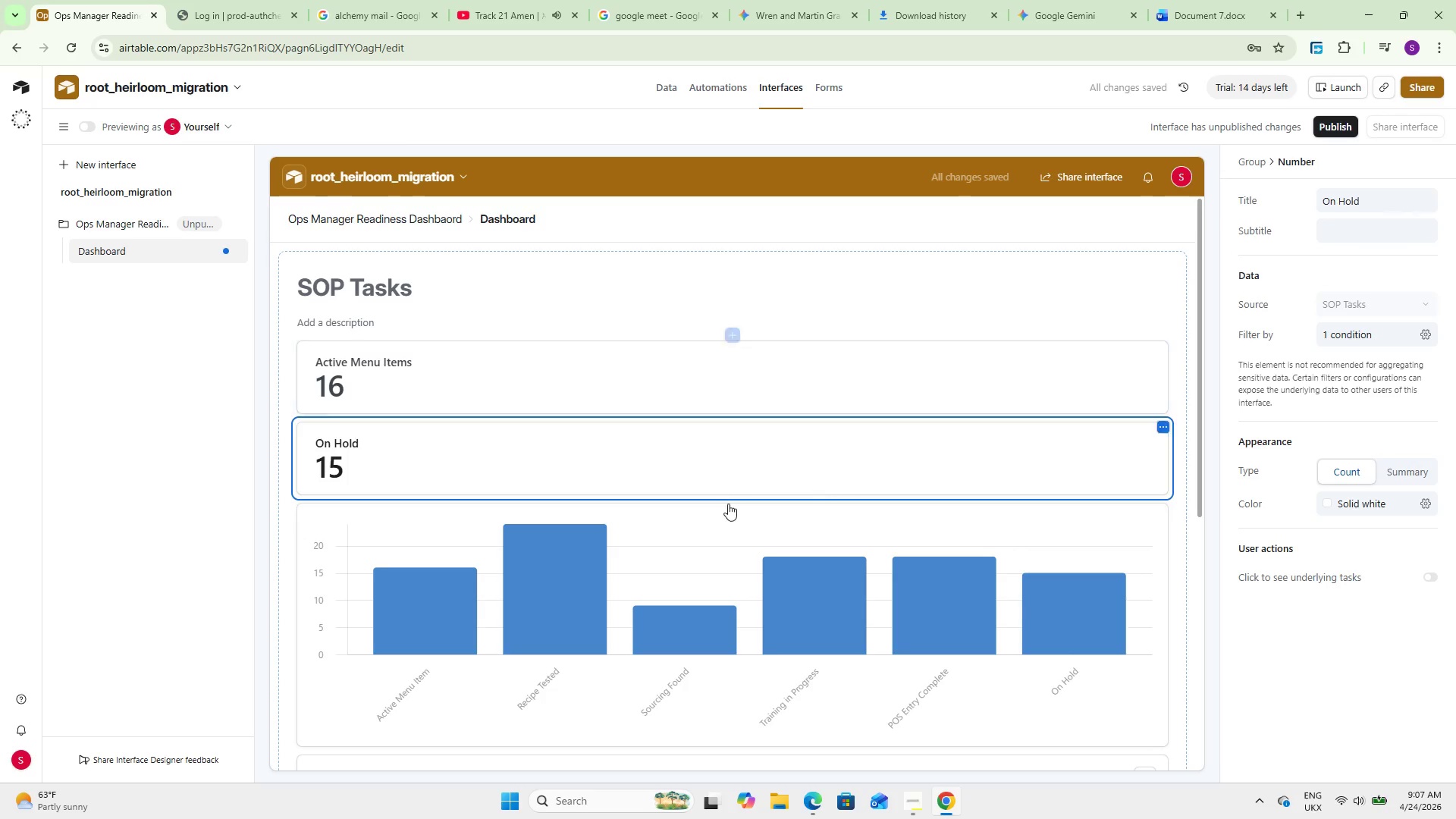 
left_click([733, 496])
 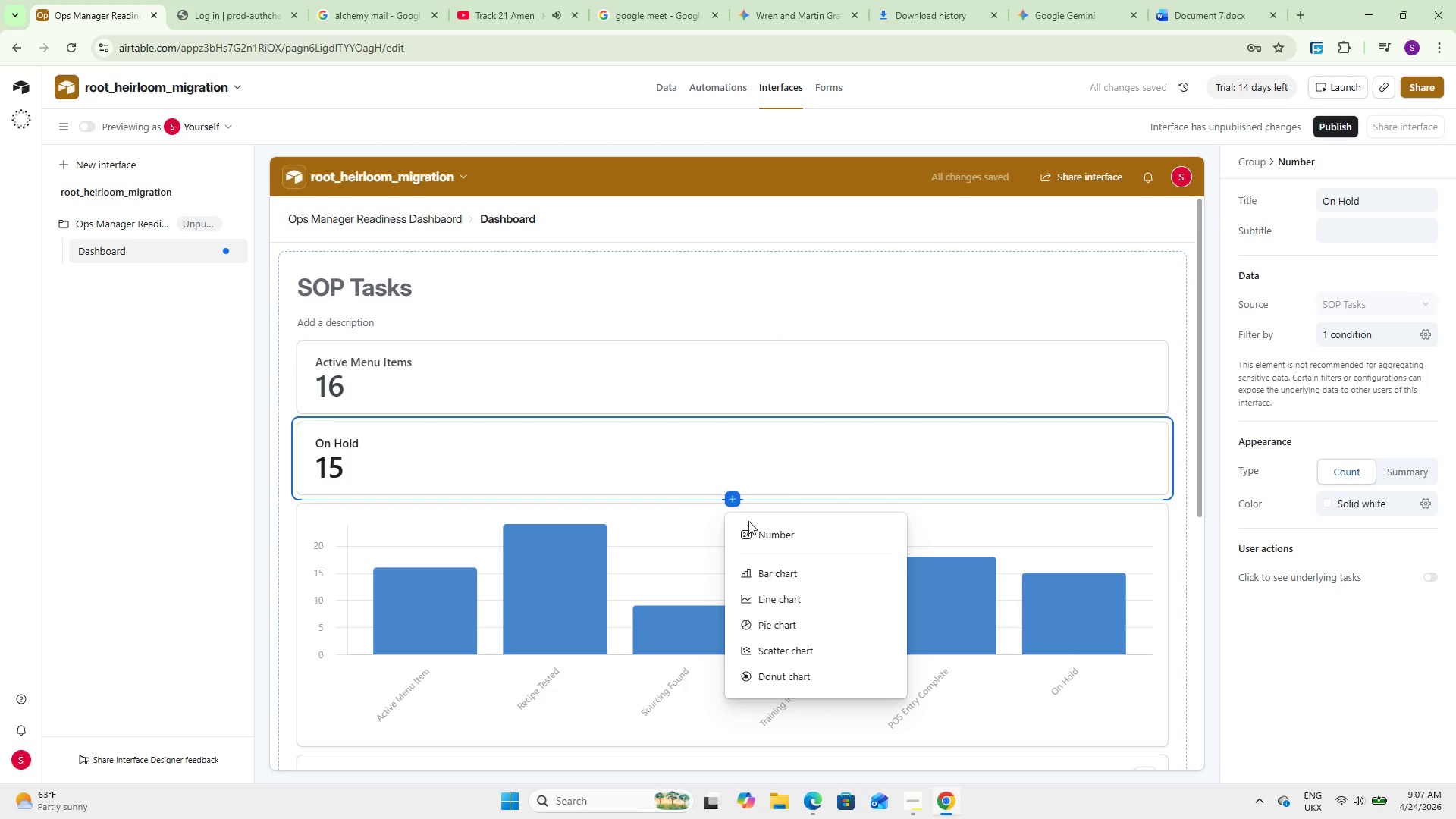 
double_click([752, 532])
 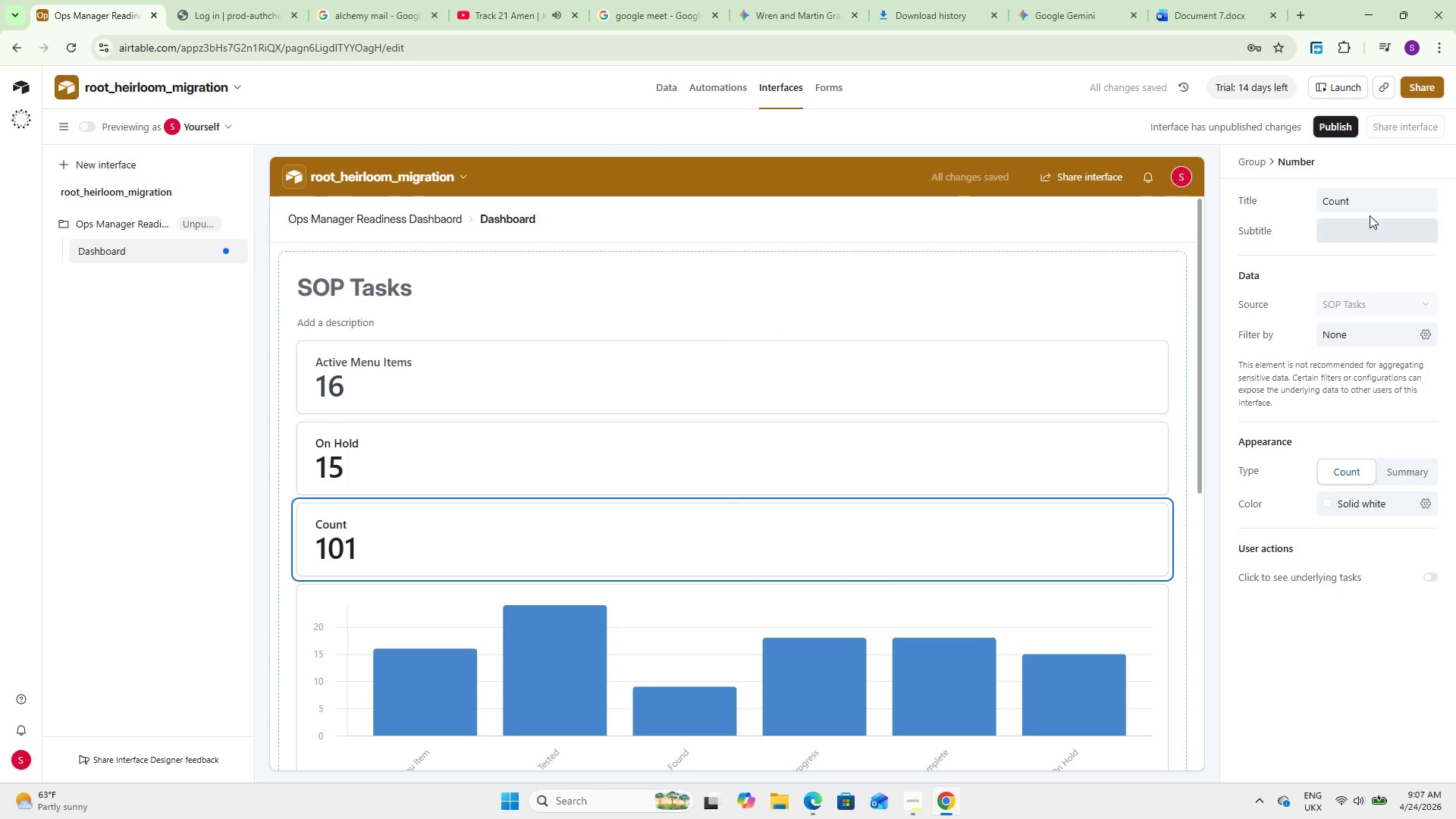 
double_click([1362, 196])
 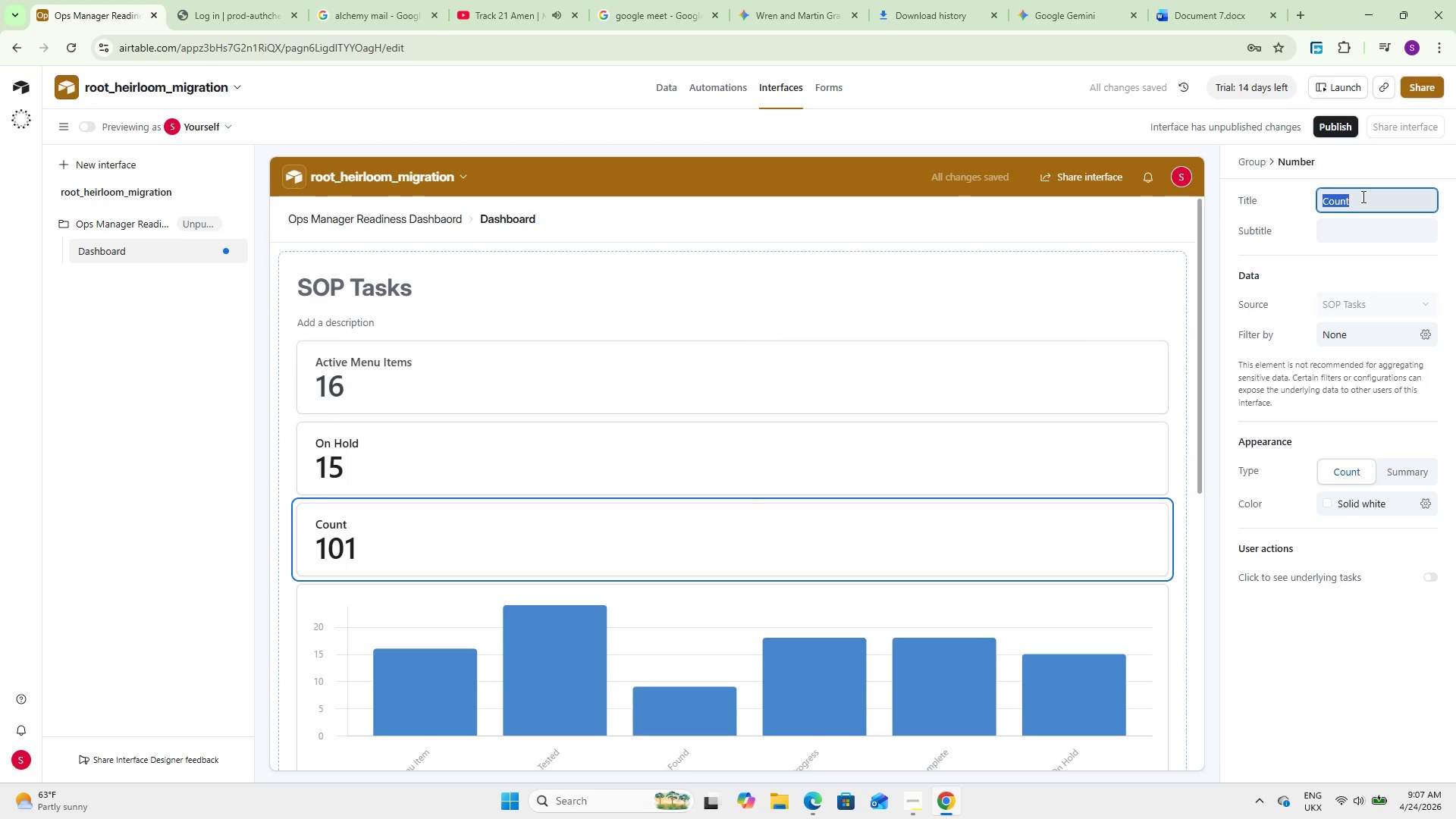 
key(Backspace)
type(POS Complete)
 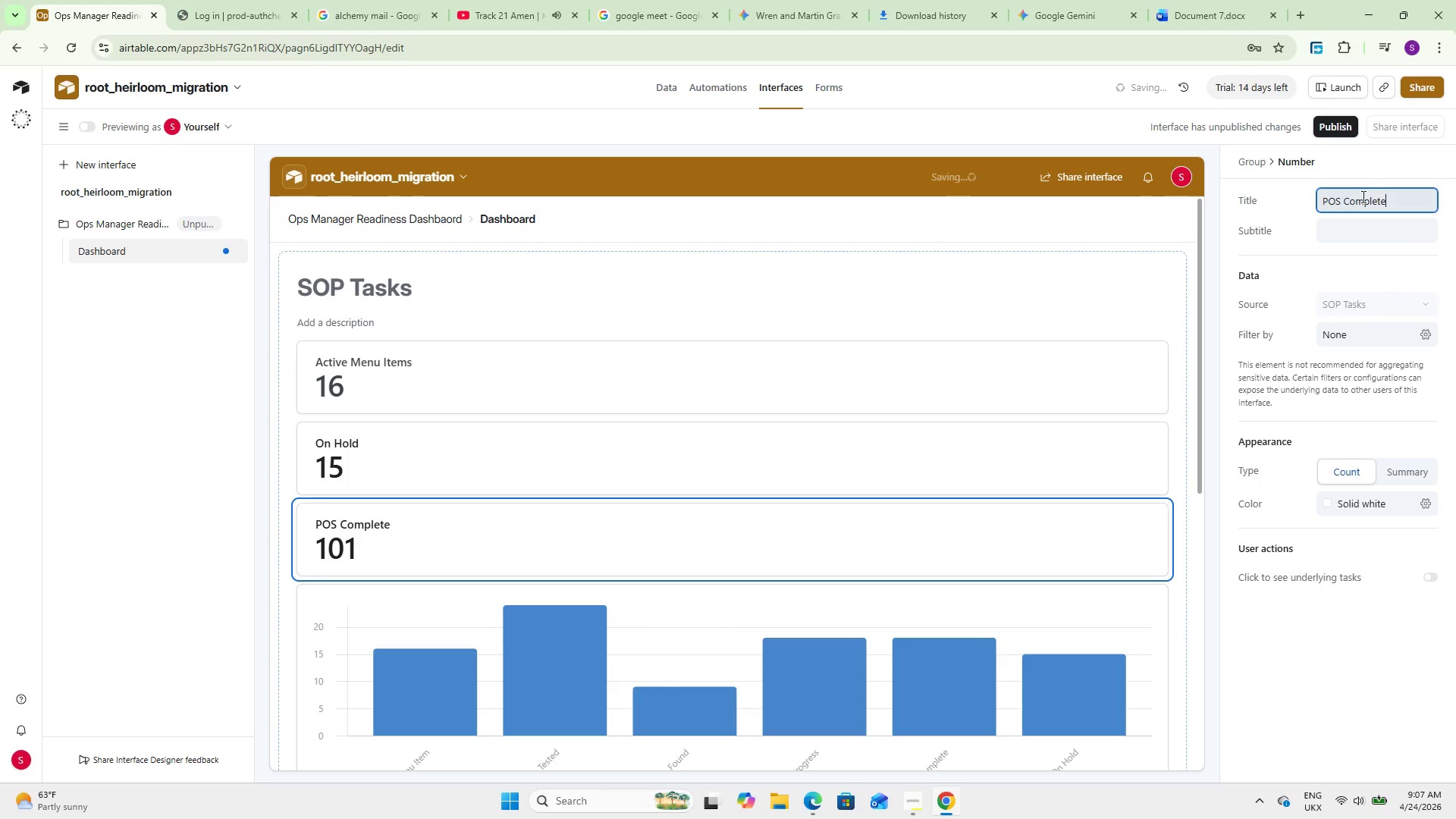 
mouse_move([1309, 341])
 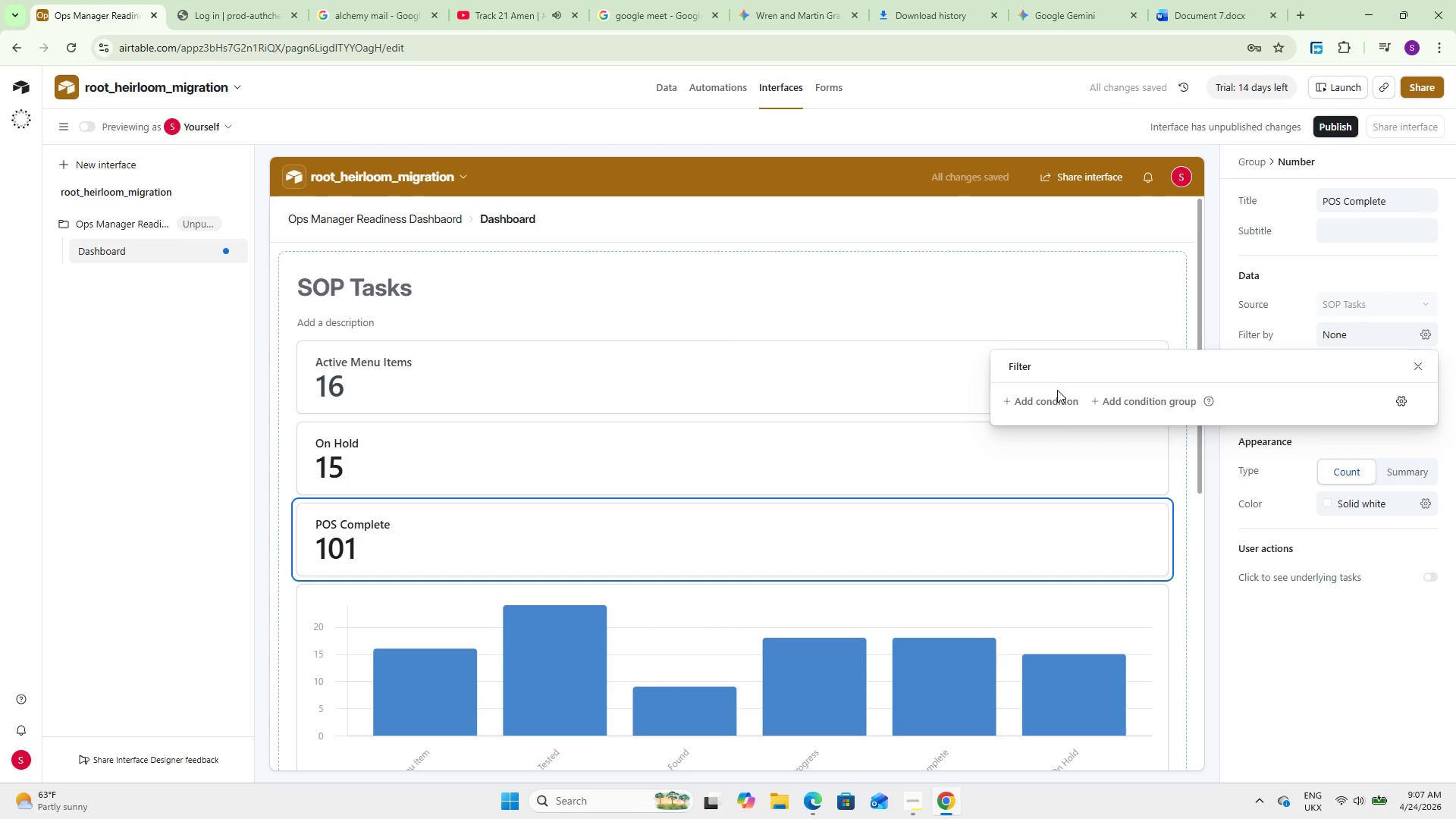 
double_click([1055, 395])
 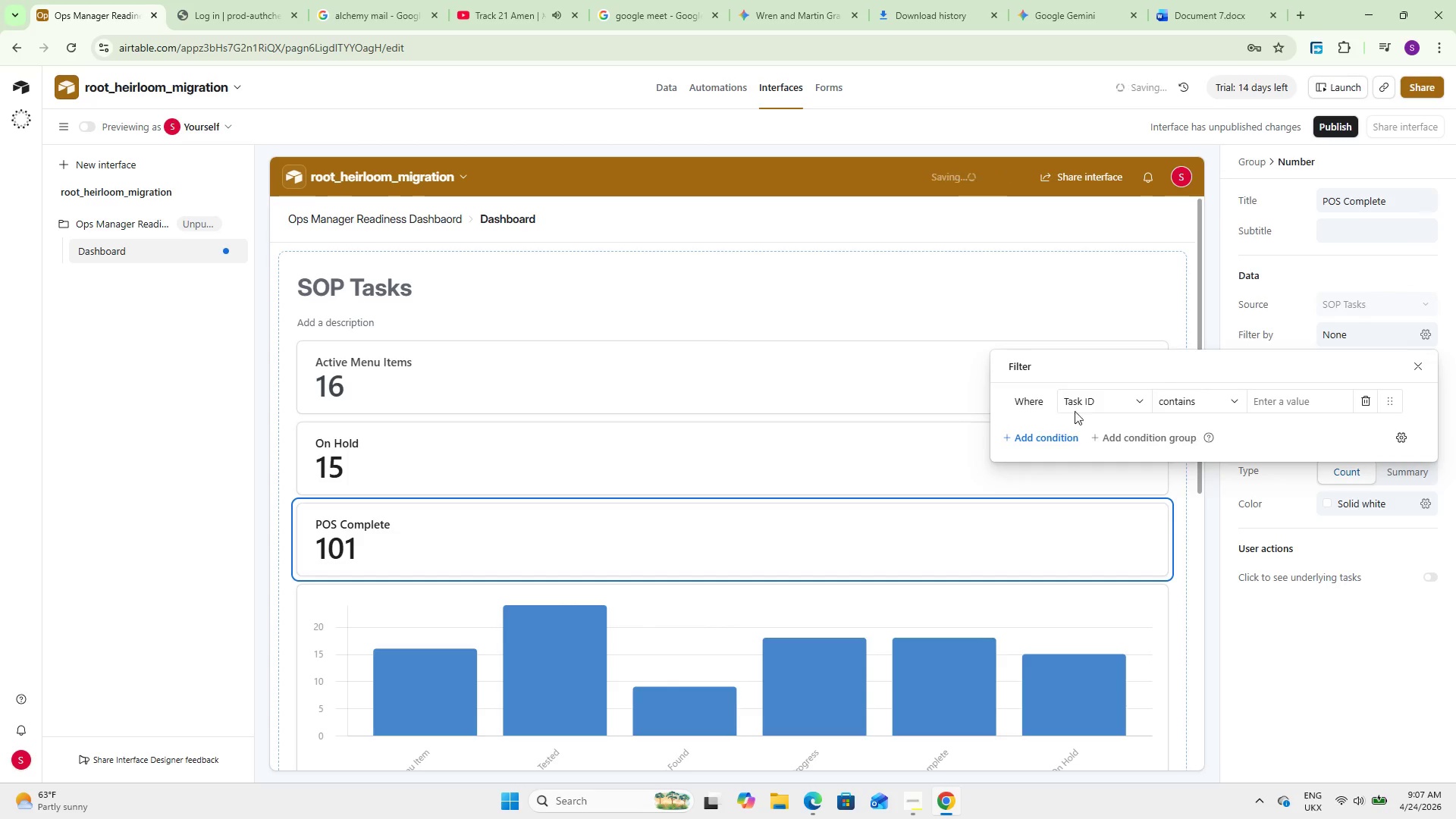 
left_click([1077, 408])
 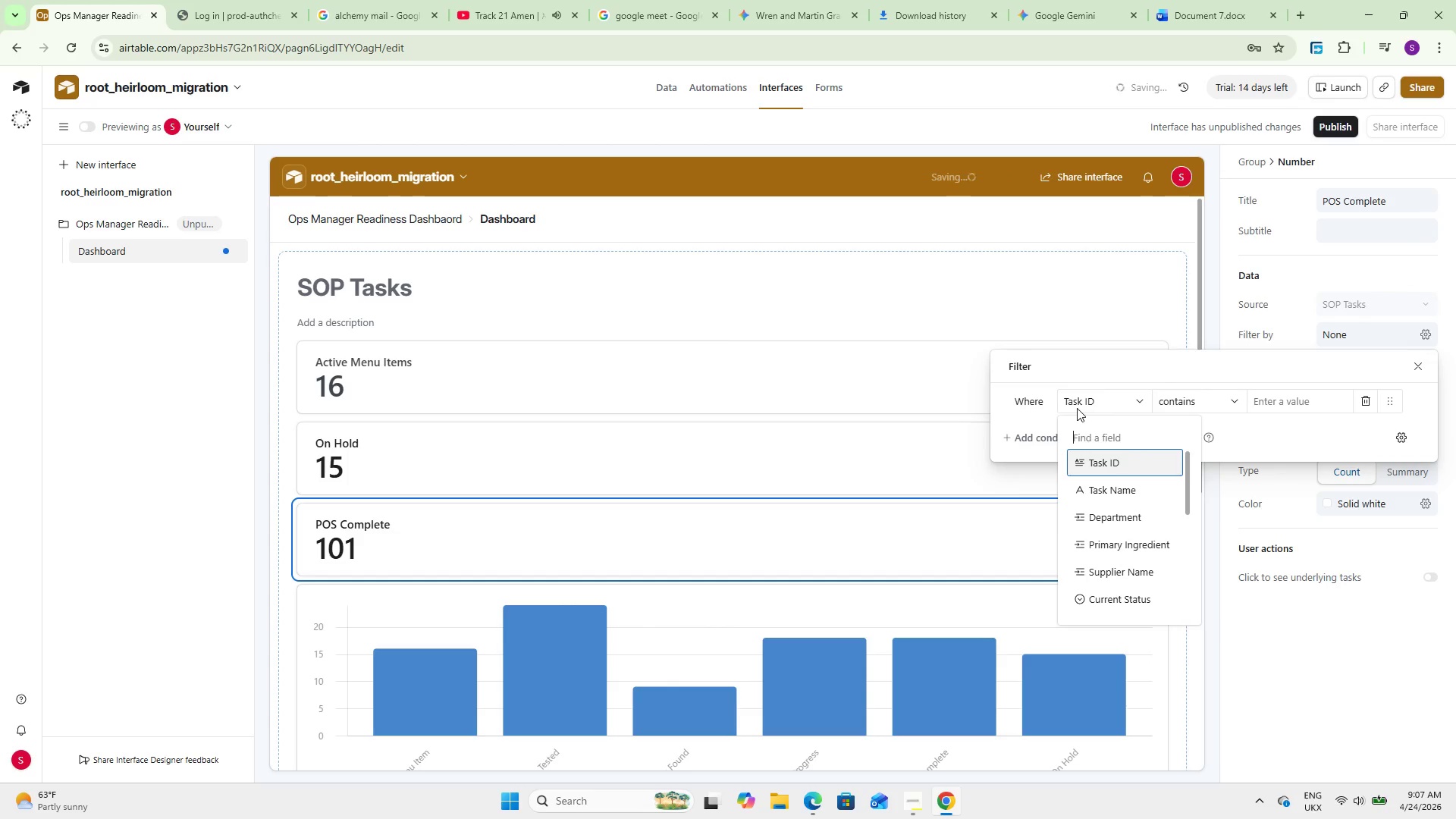 
key(C)
 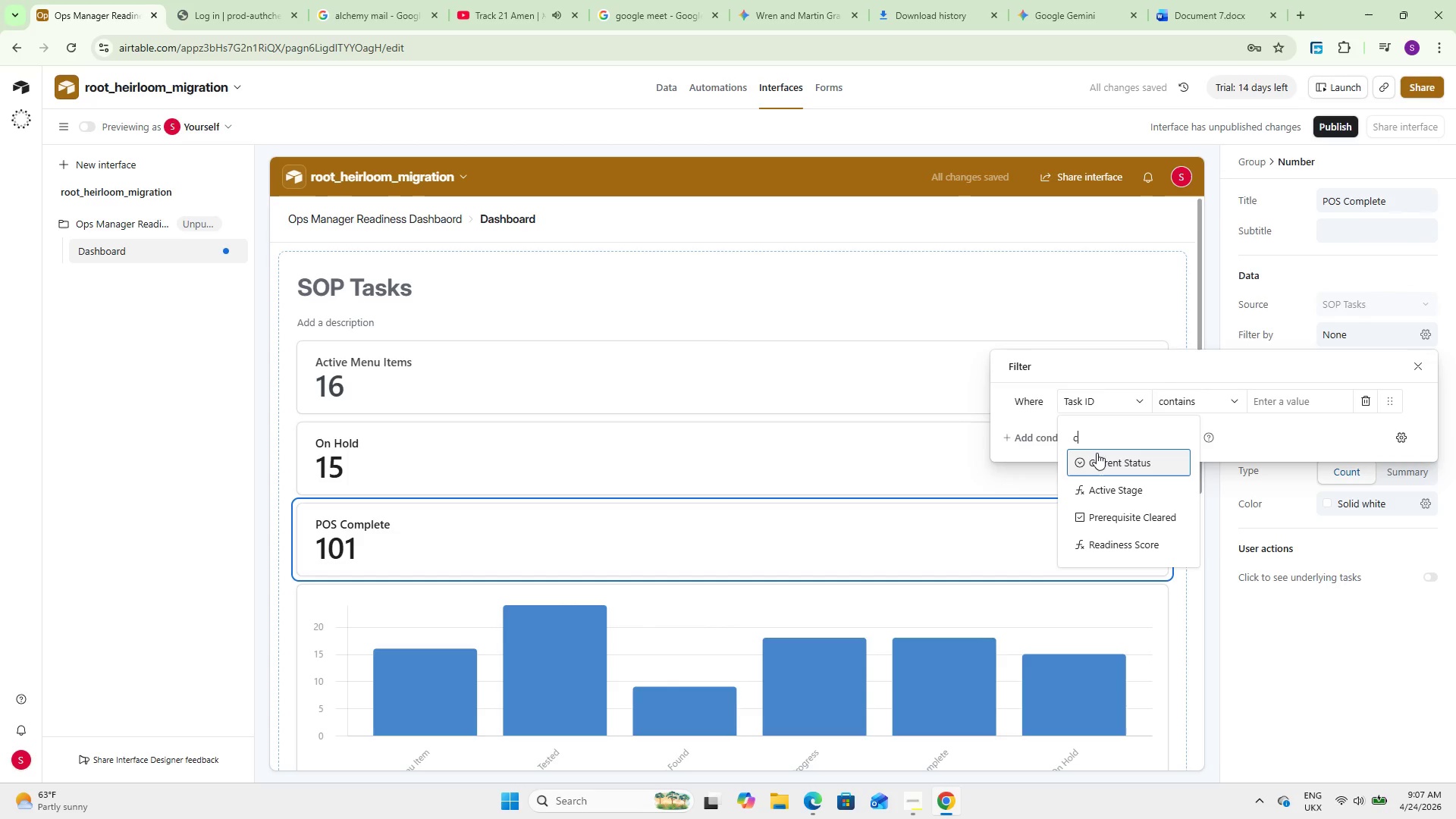 
left_click([1098, 454])
 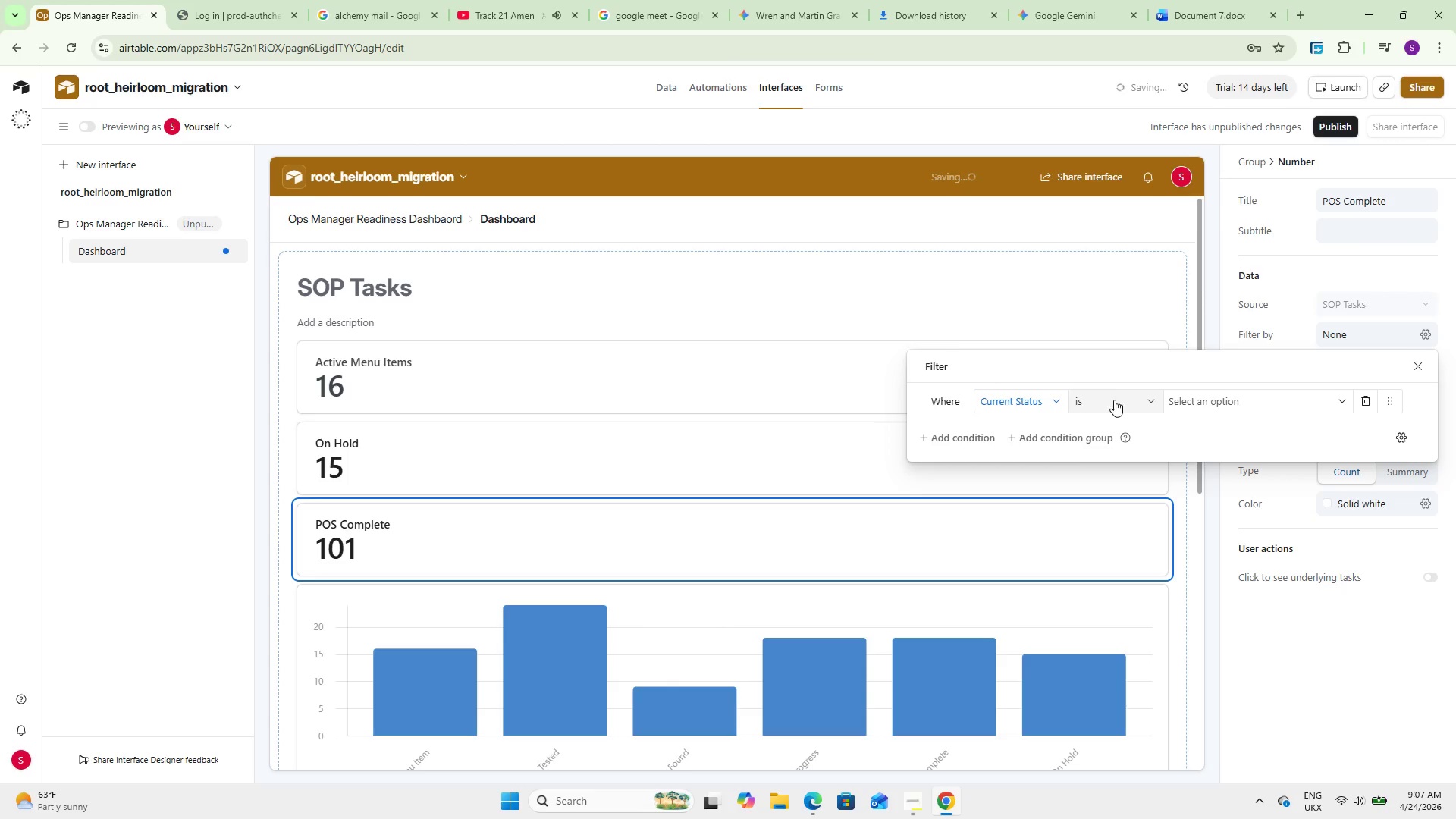 
left_click([1178, 396])
 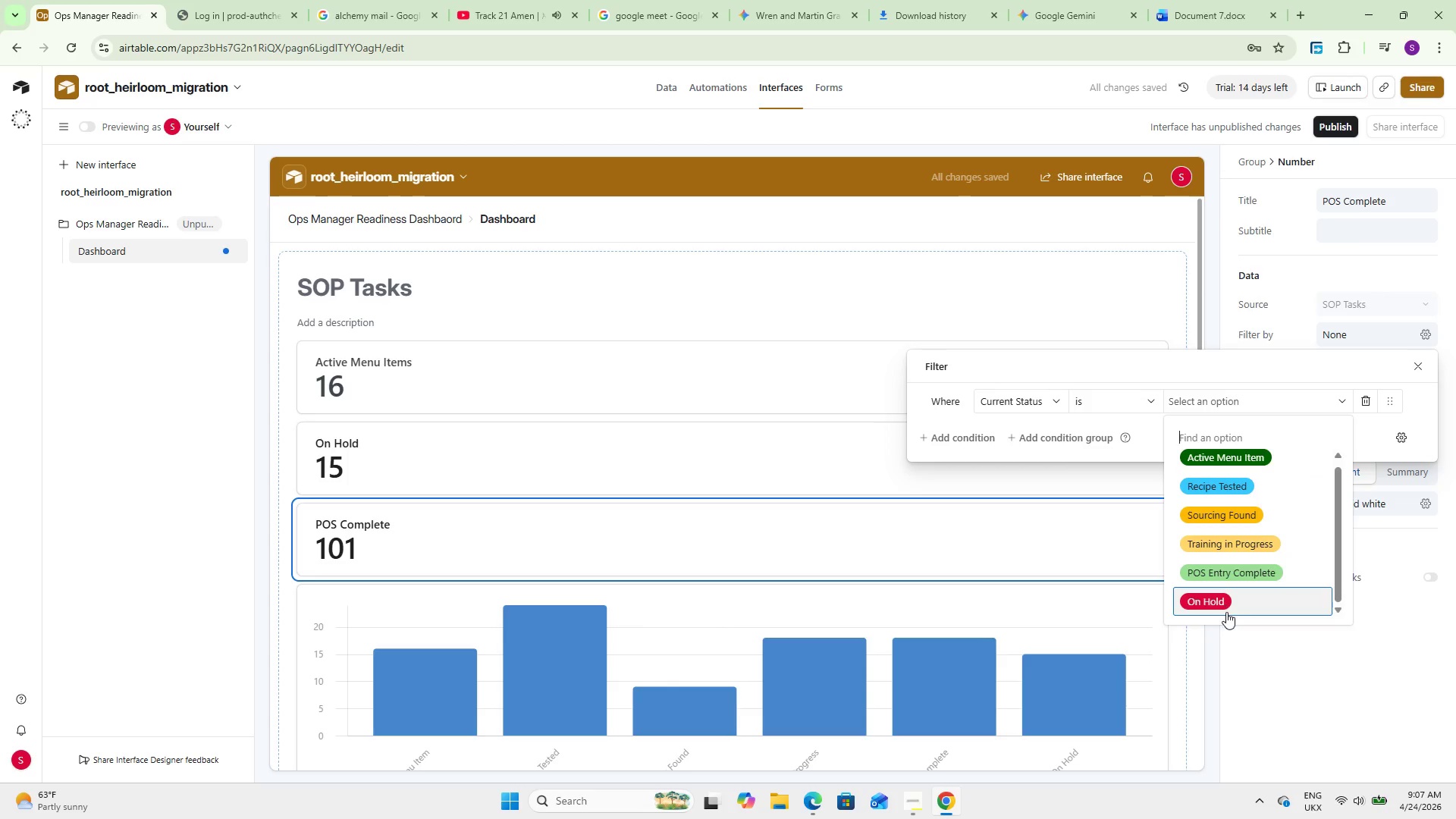 
left_click([1228, 571])
 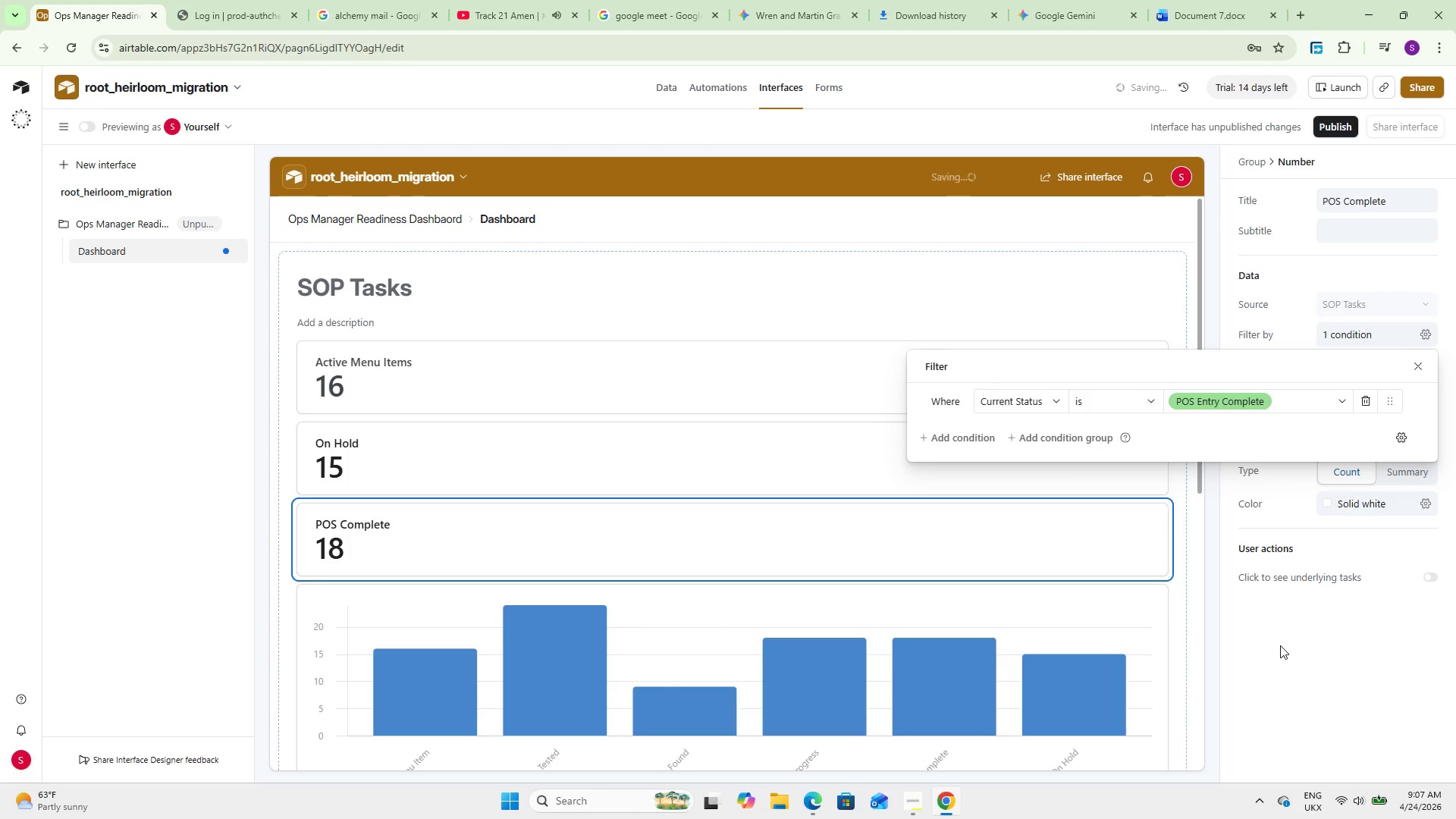 
left_click([1271, 645])
 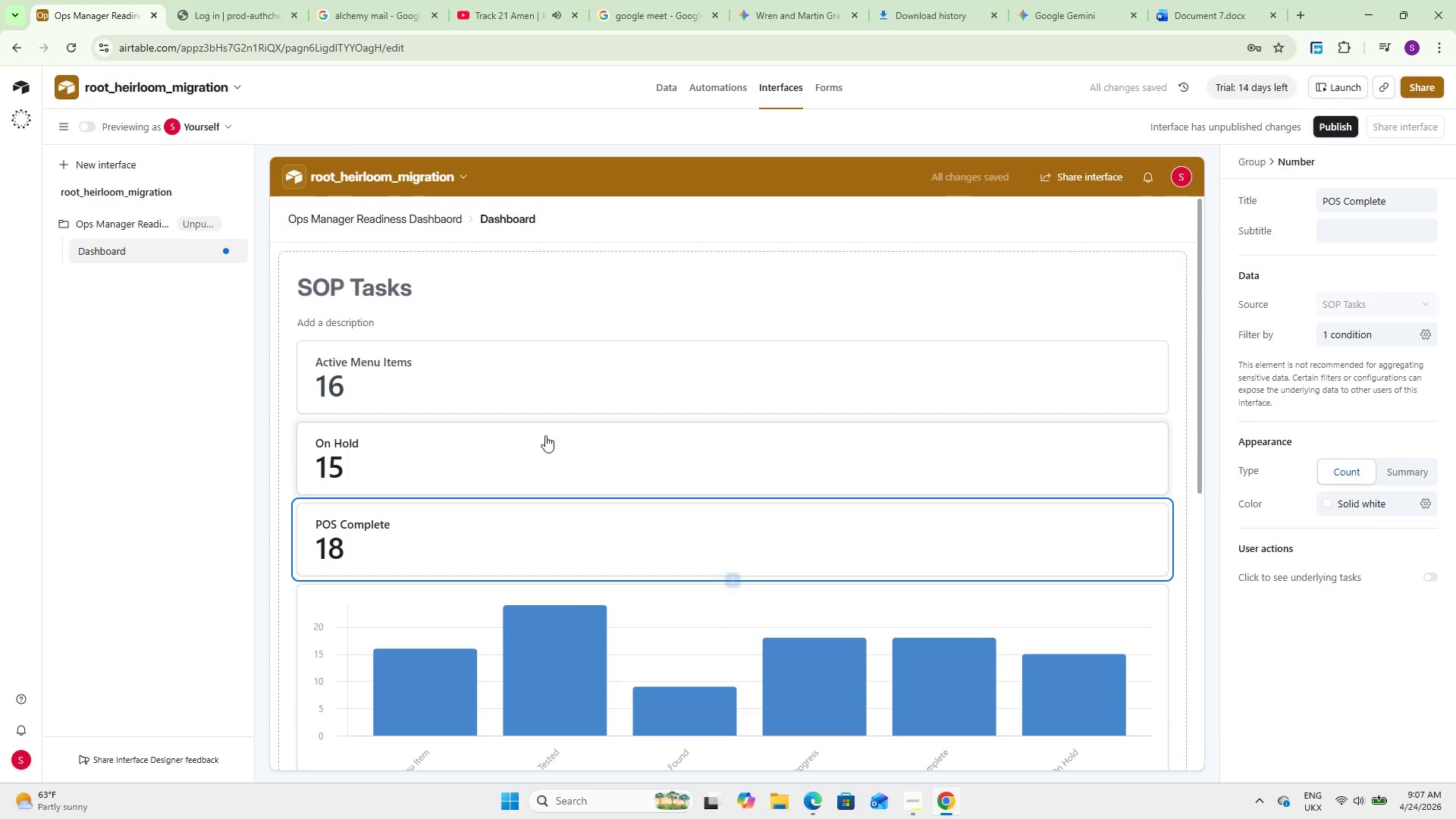 
scroll: coordinate [535, 431], scroll_direction: down, amount: 2.0
 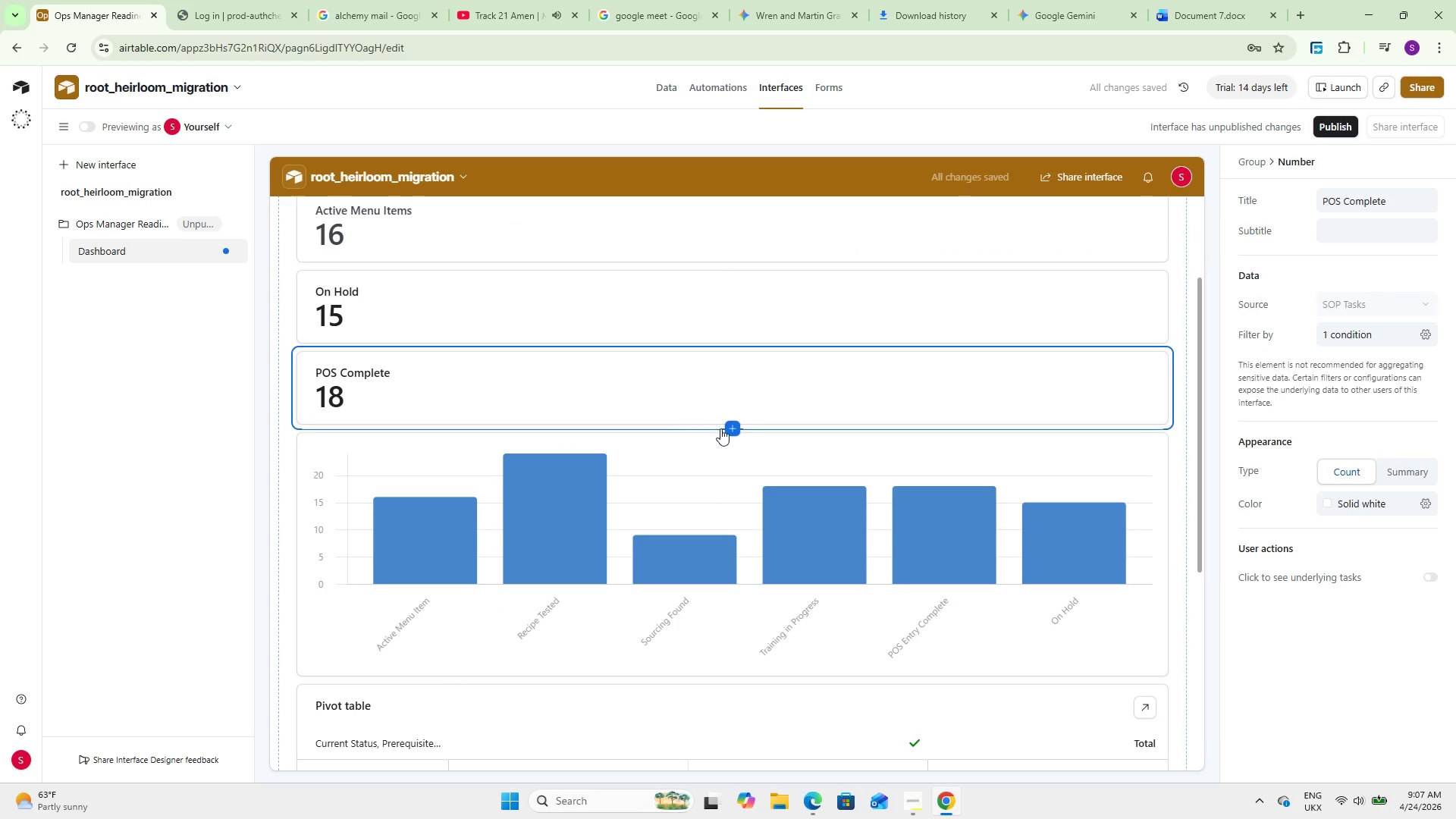 
left_click([733, 429])
 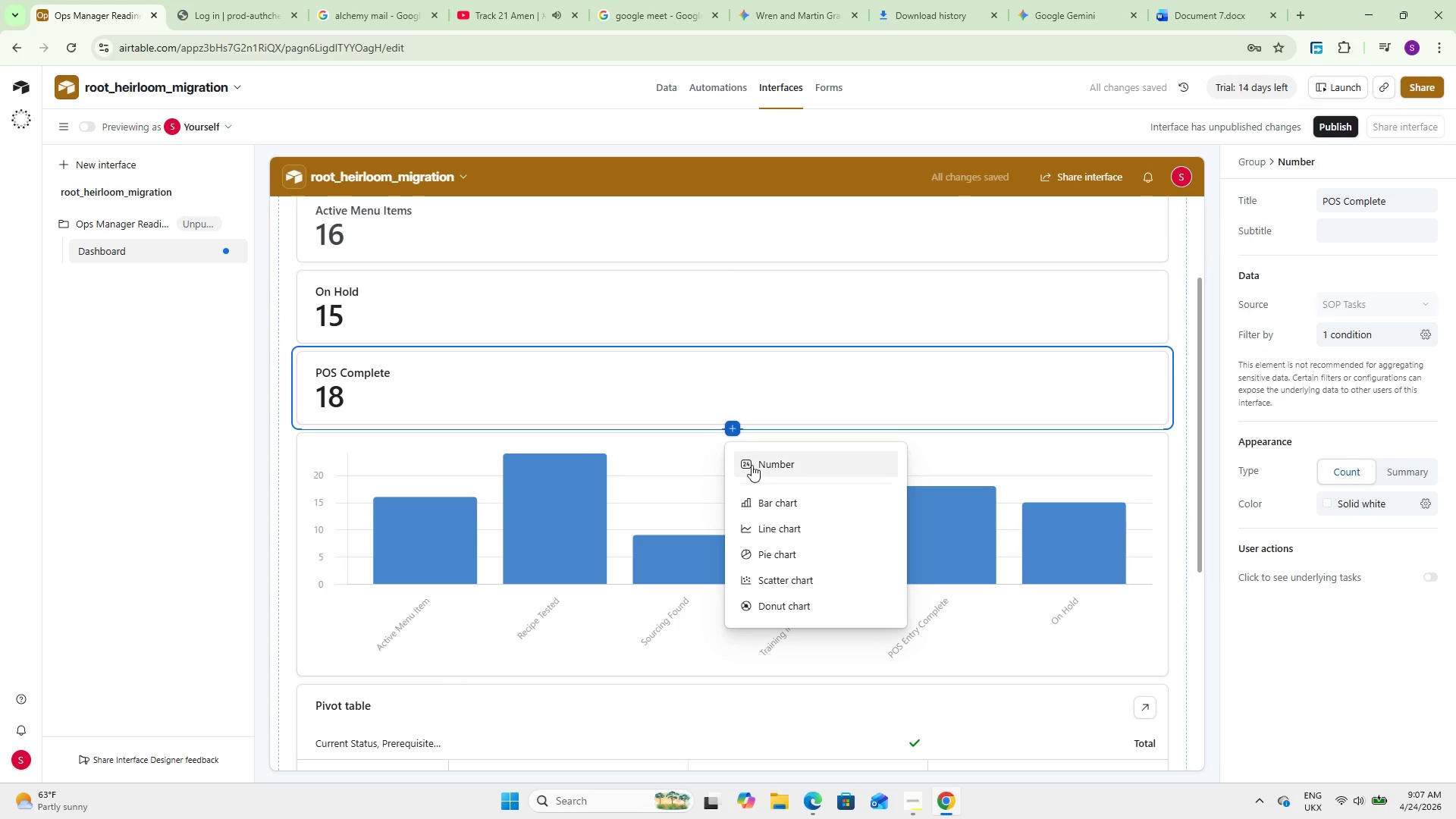 
left_click([753, 468])
 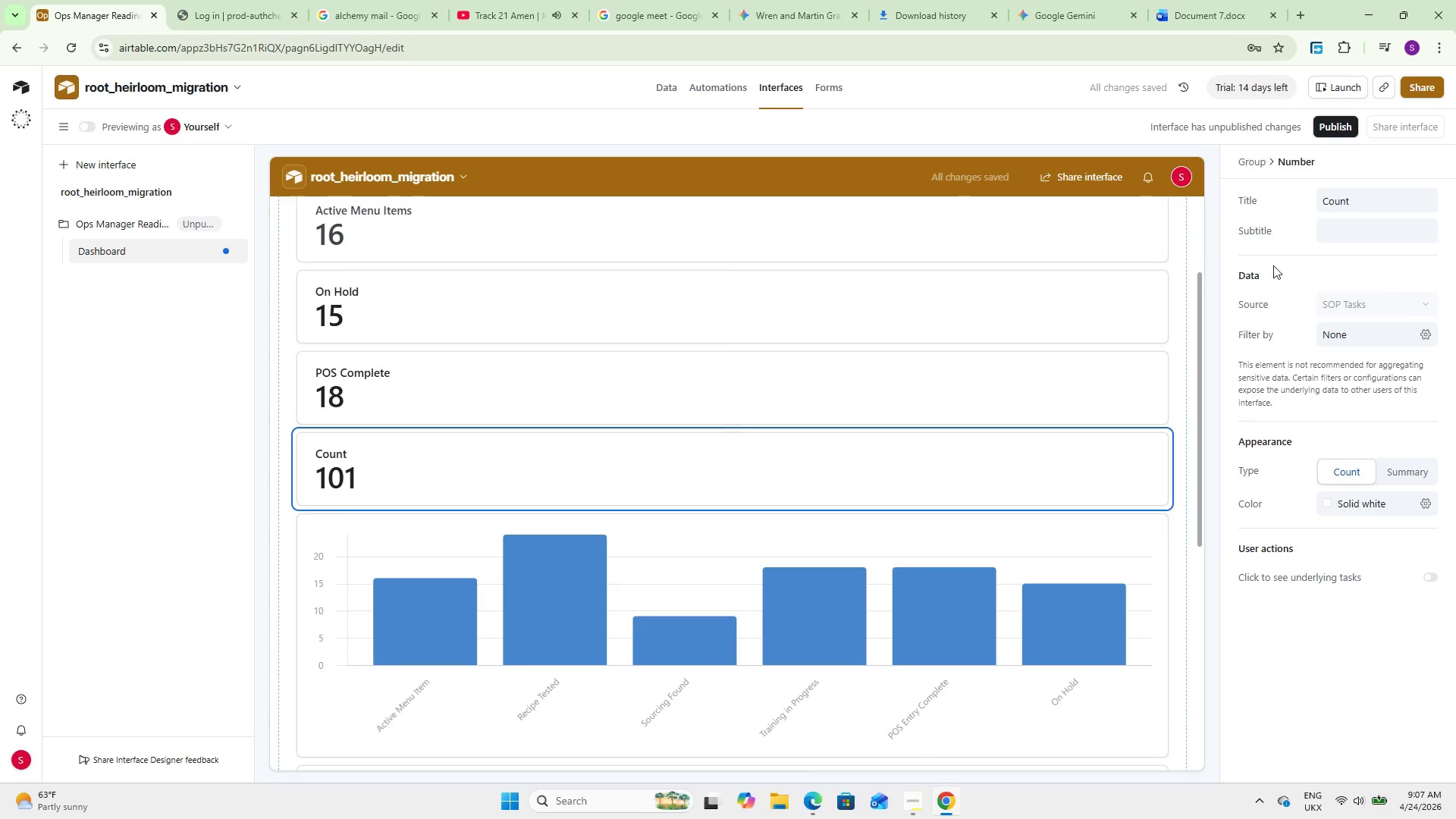 
double_click([1344, 205])
 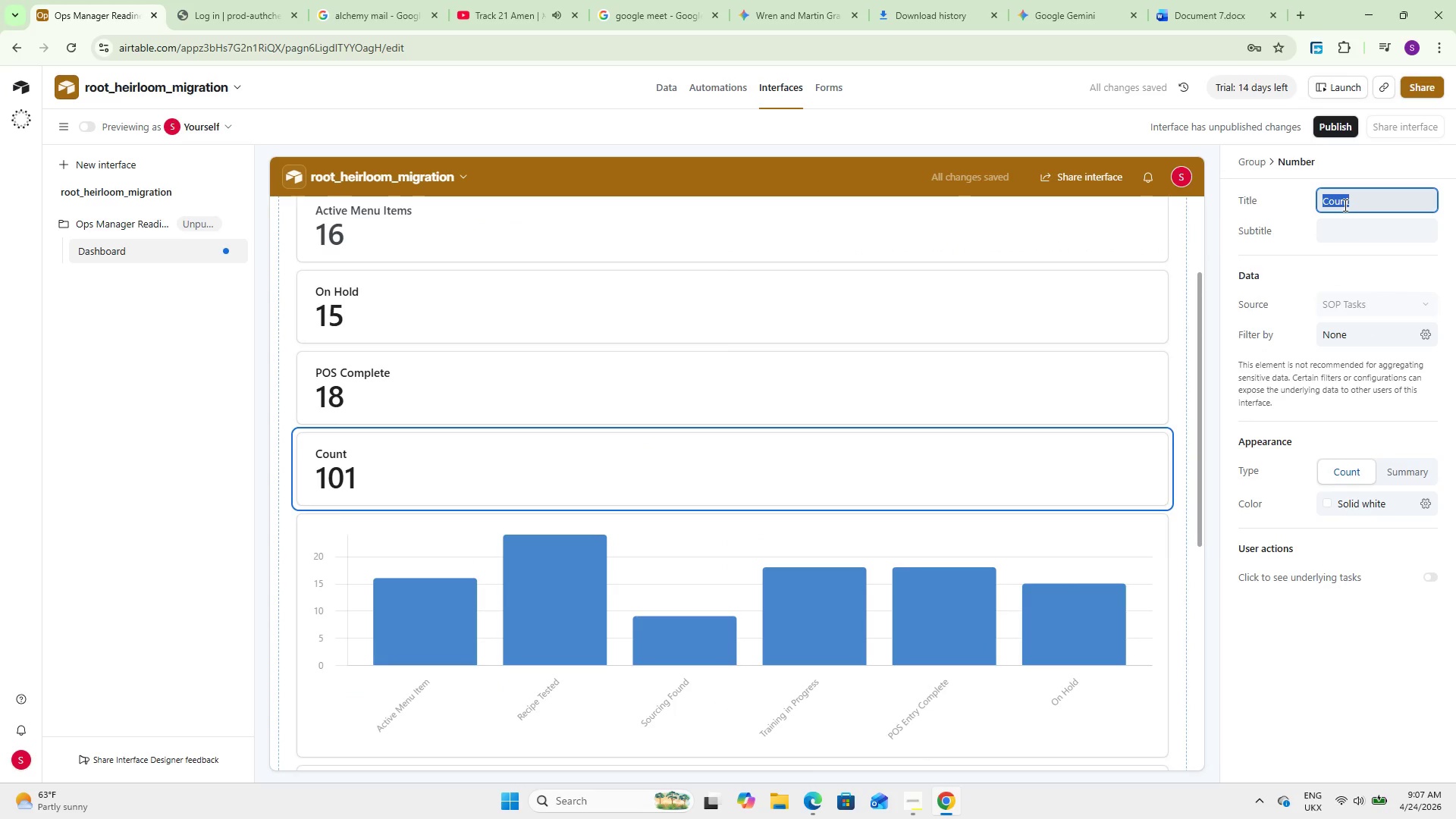 
key(Backspace)
 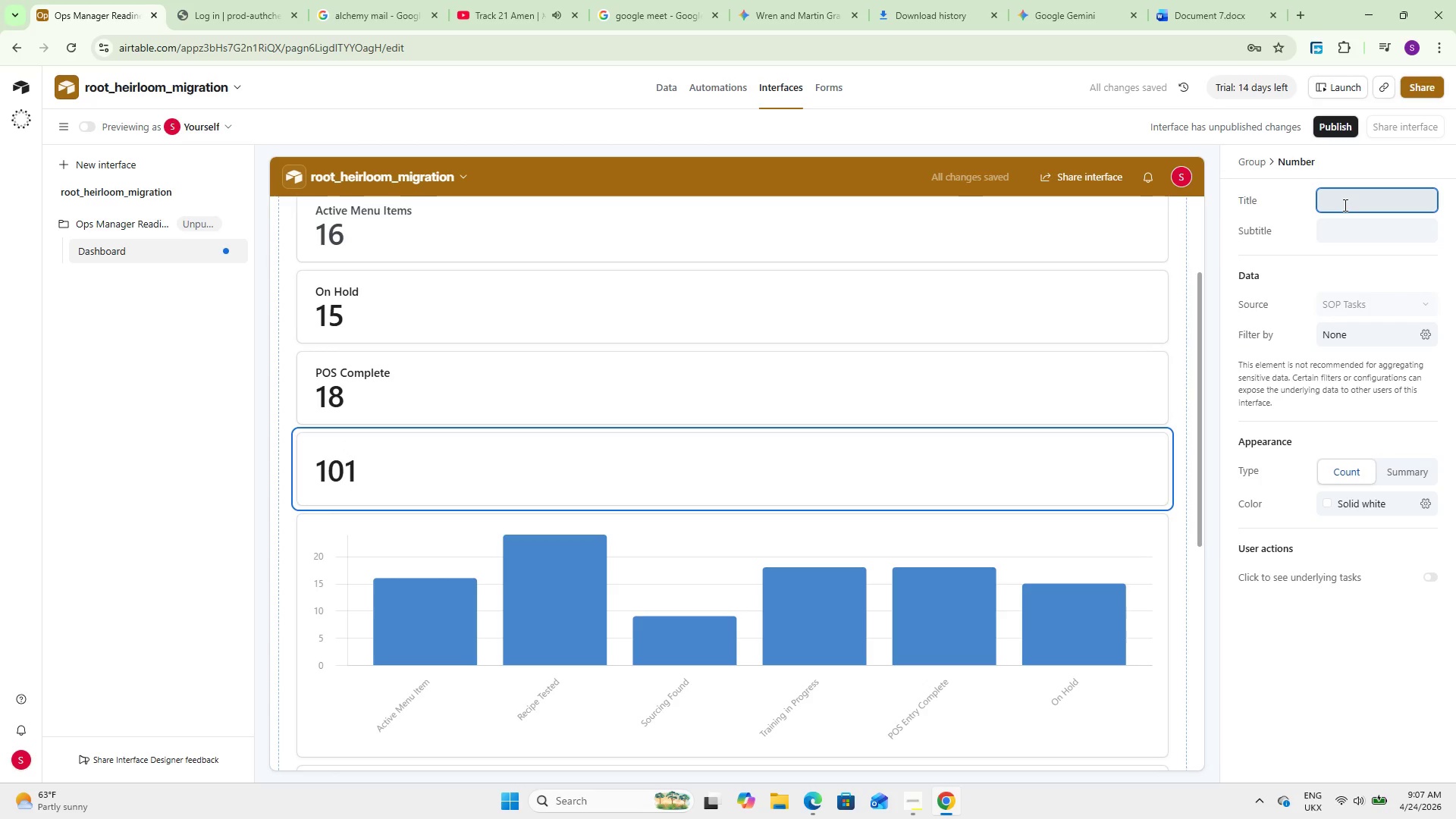 
wait(5.28)
 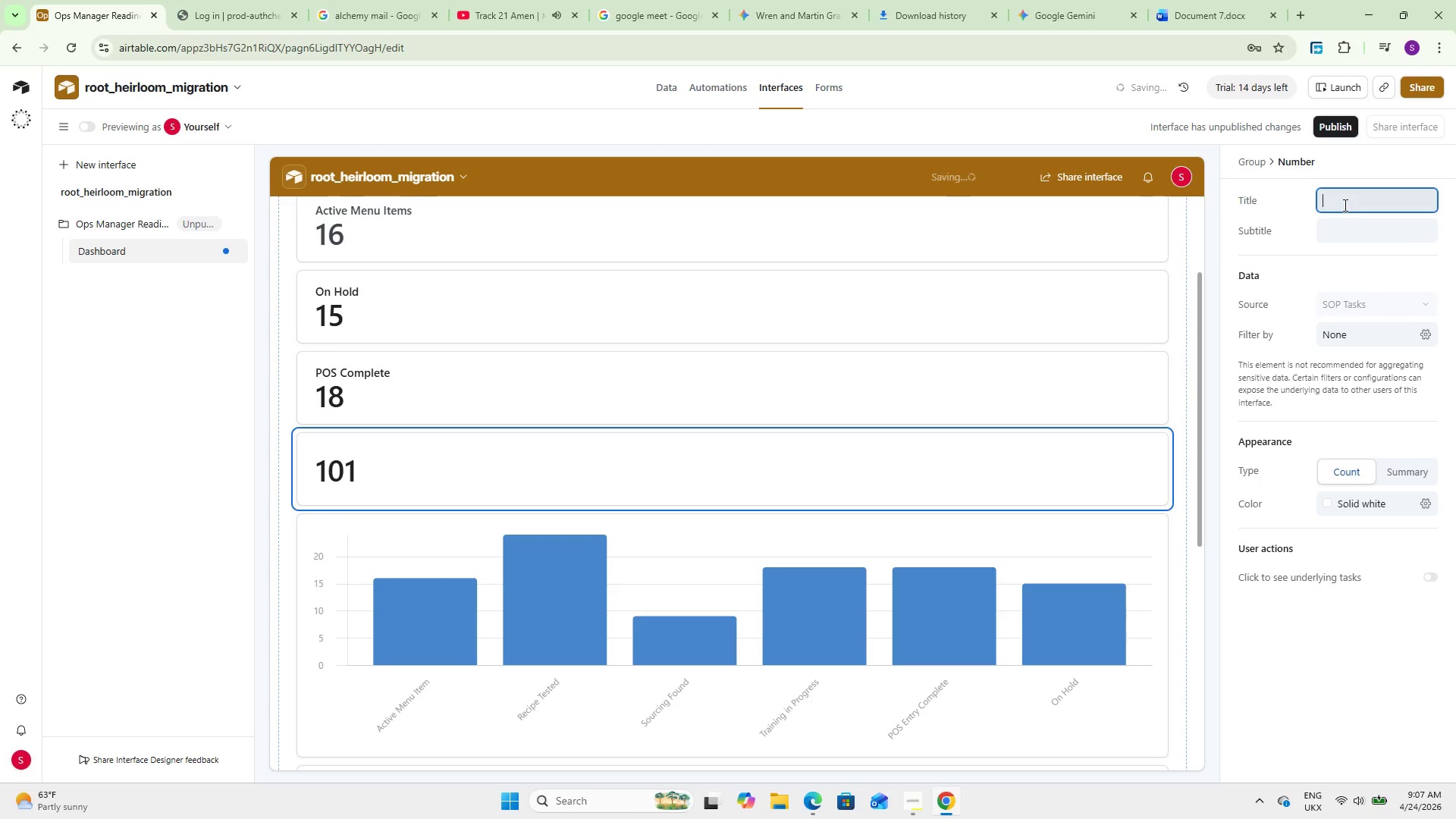 
type(In Training)
 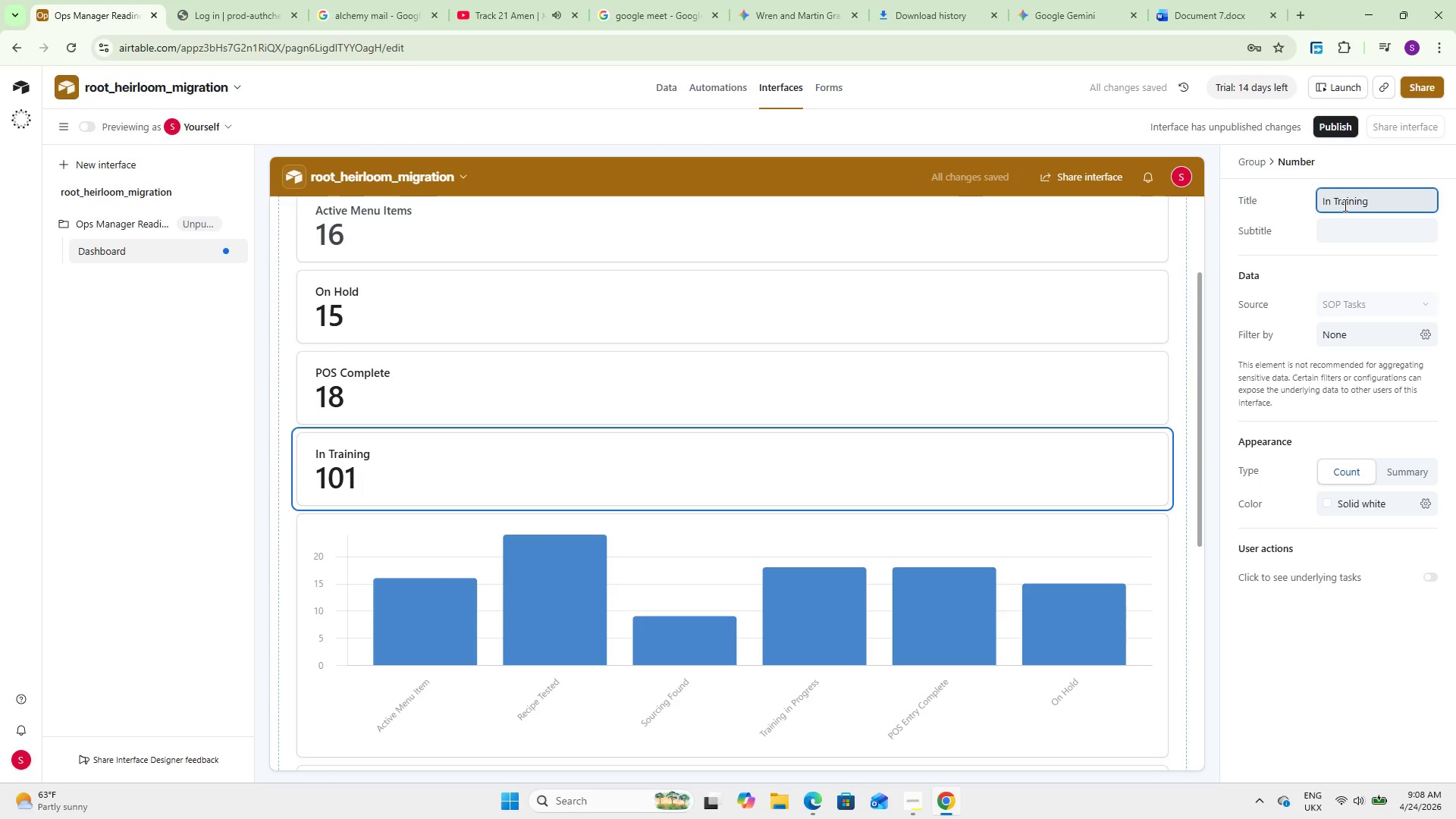 
left_click([1363, 345])
 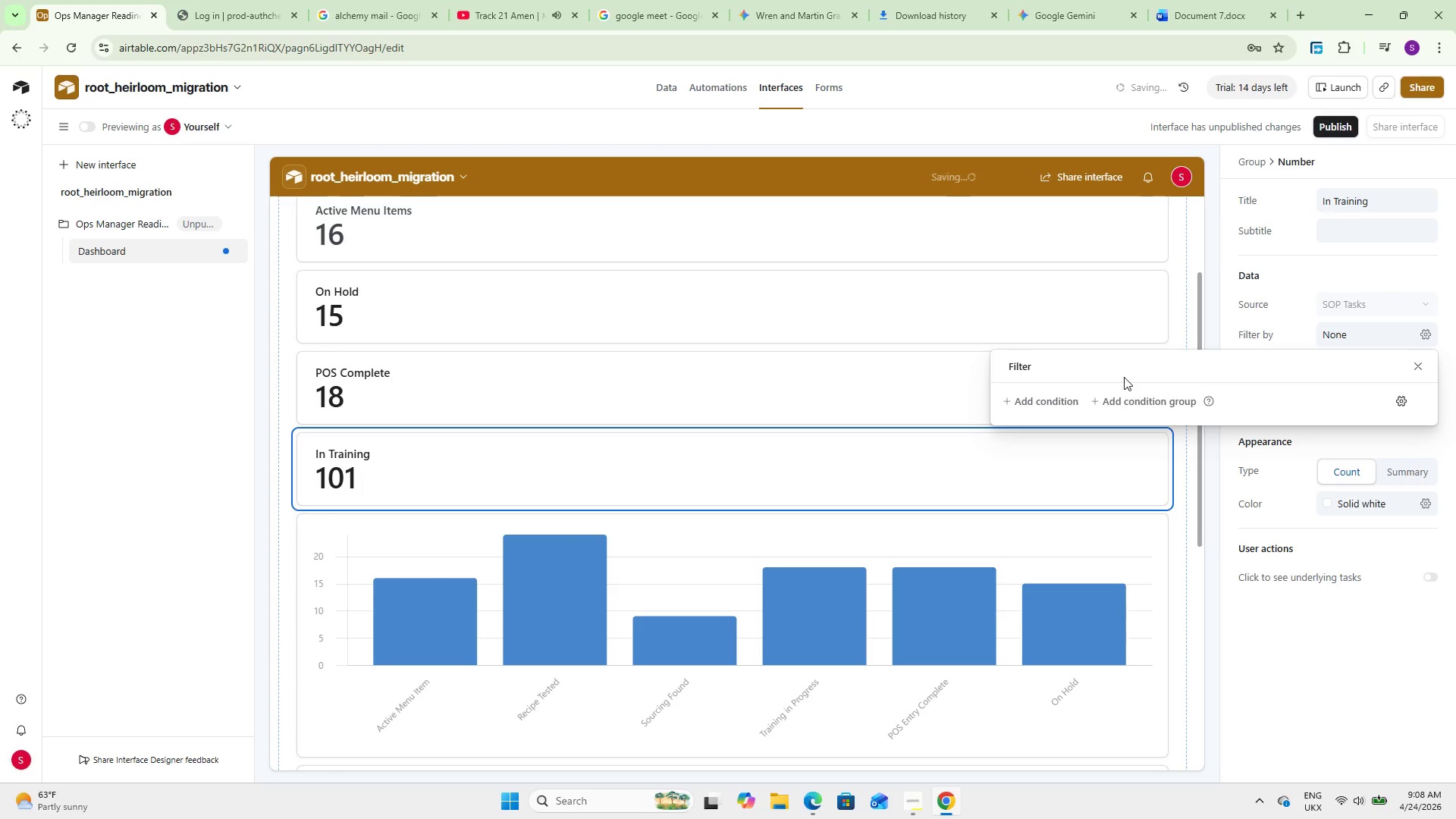 
left_click([1047, 395])
 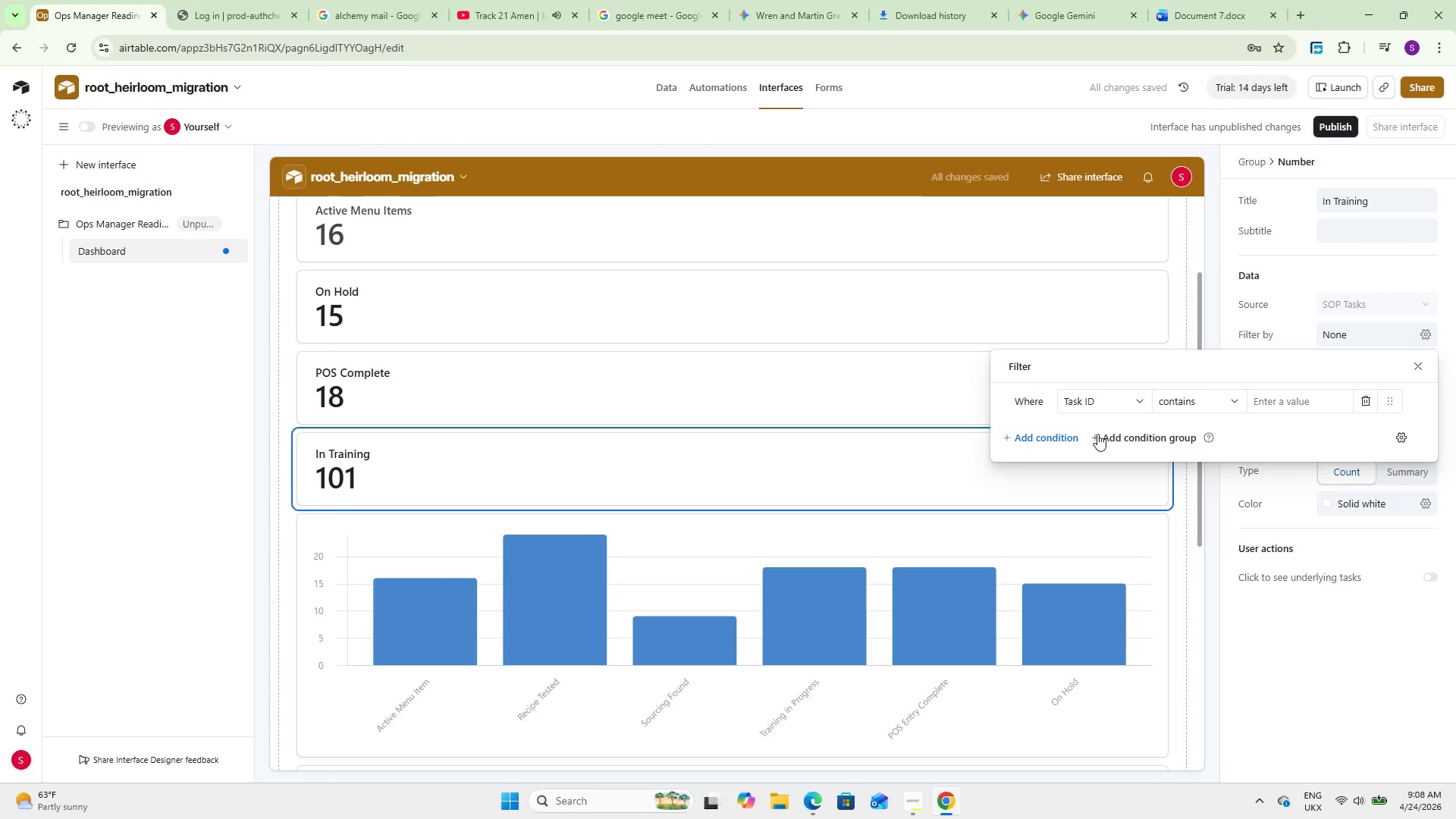 
left_click([1100, 400])
 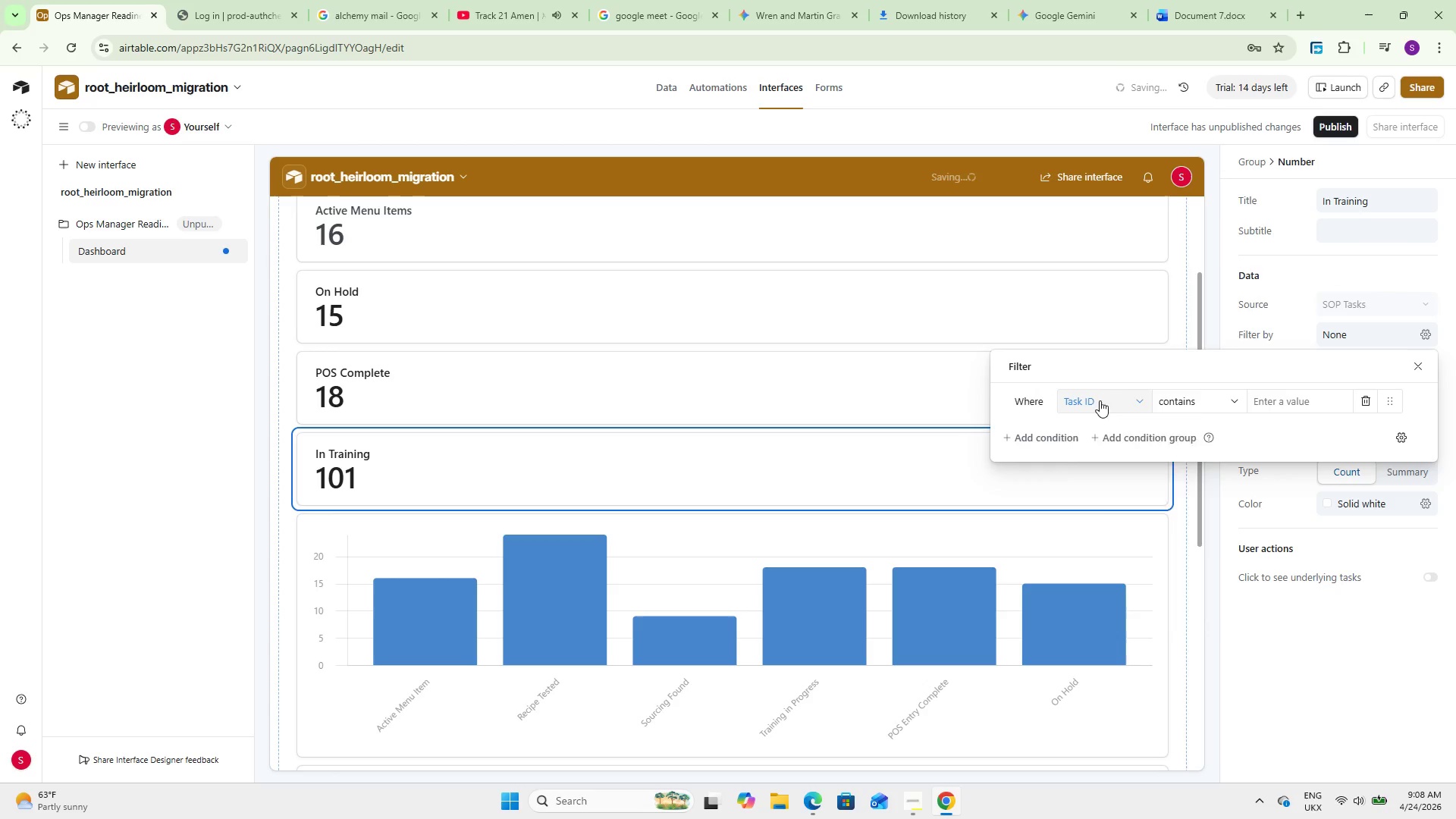 
key(C)
 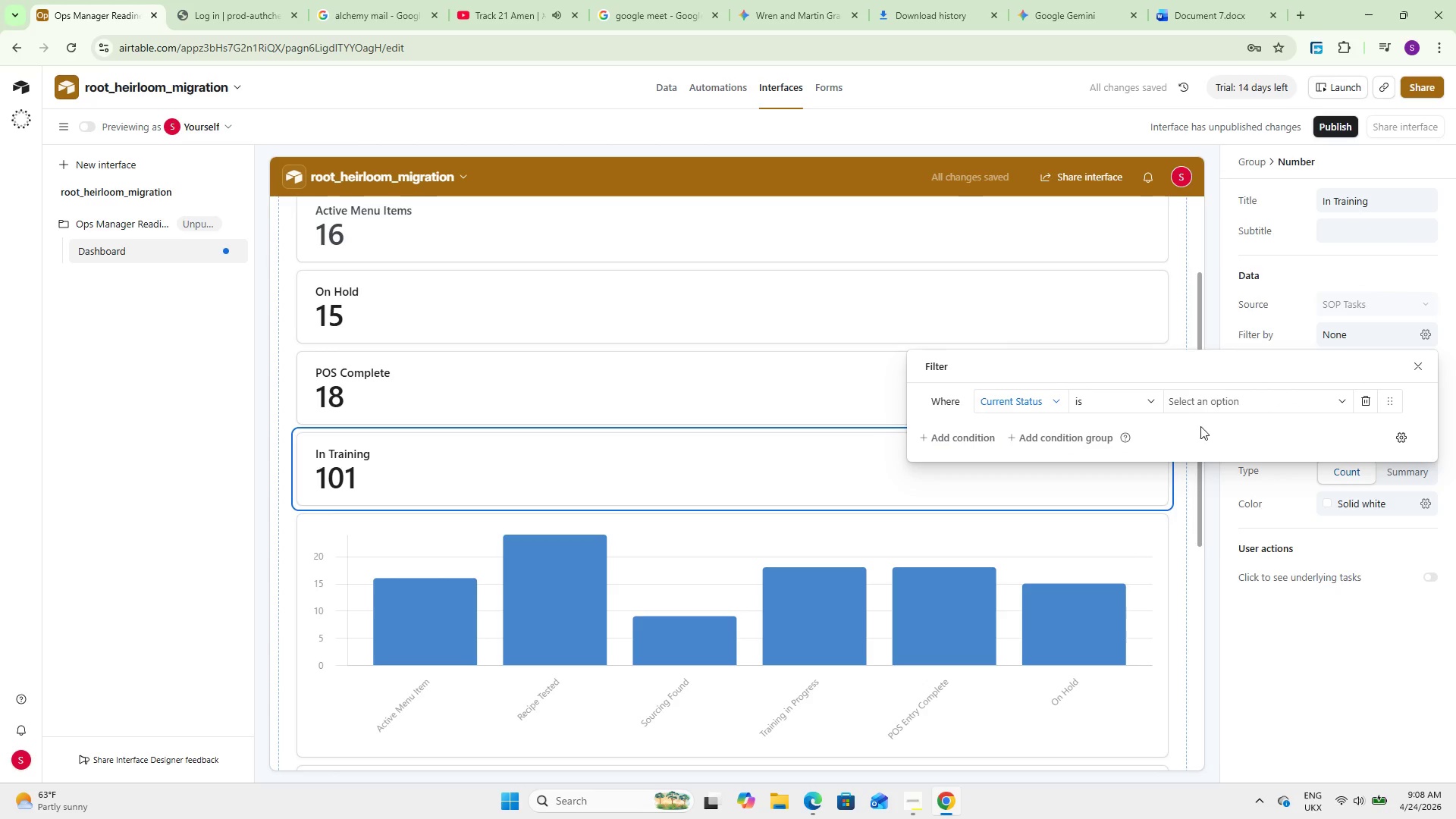 
left_click([1204, 403])
 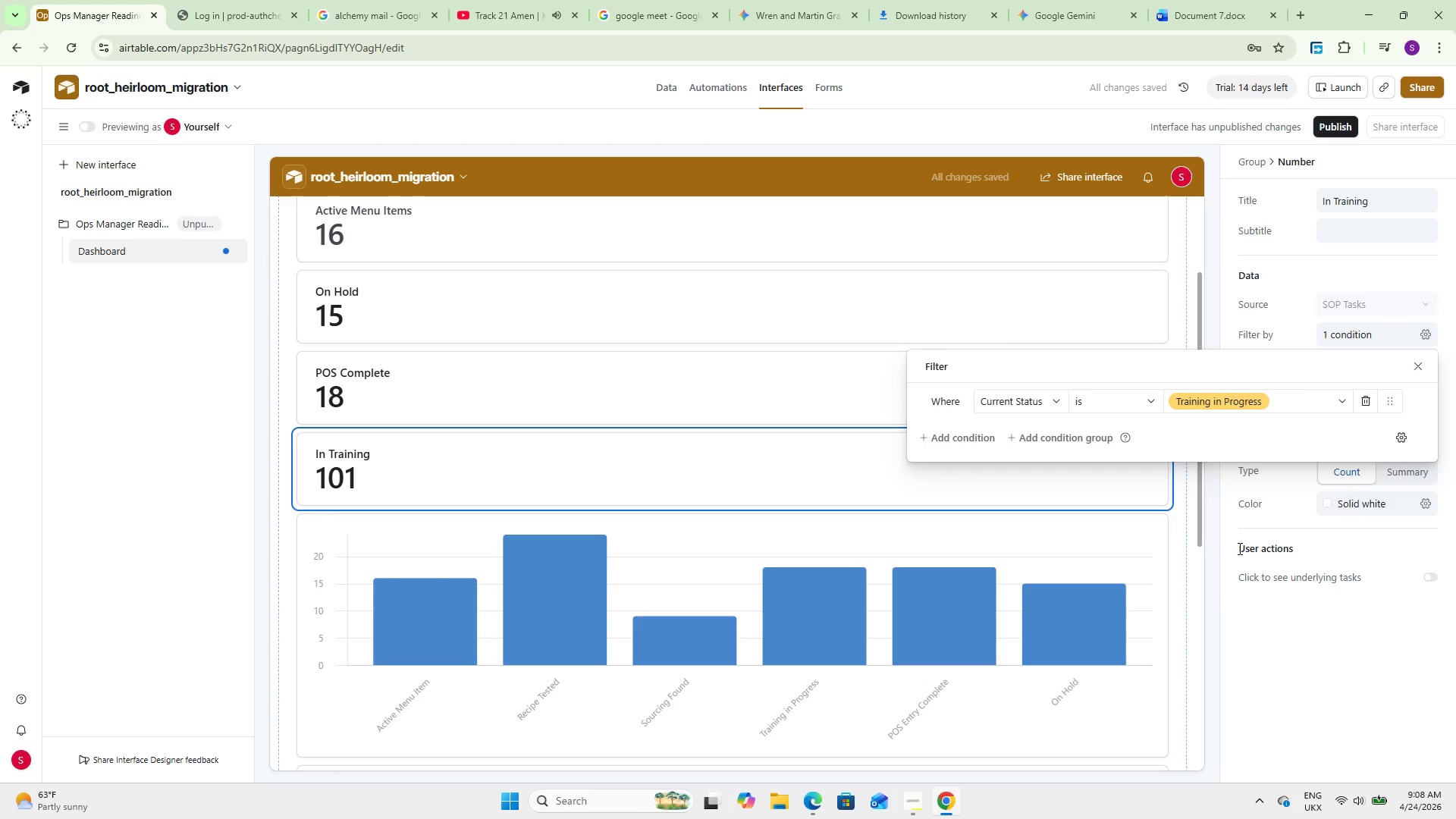 
left_click([1311, 596])
 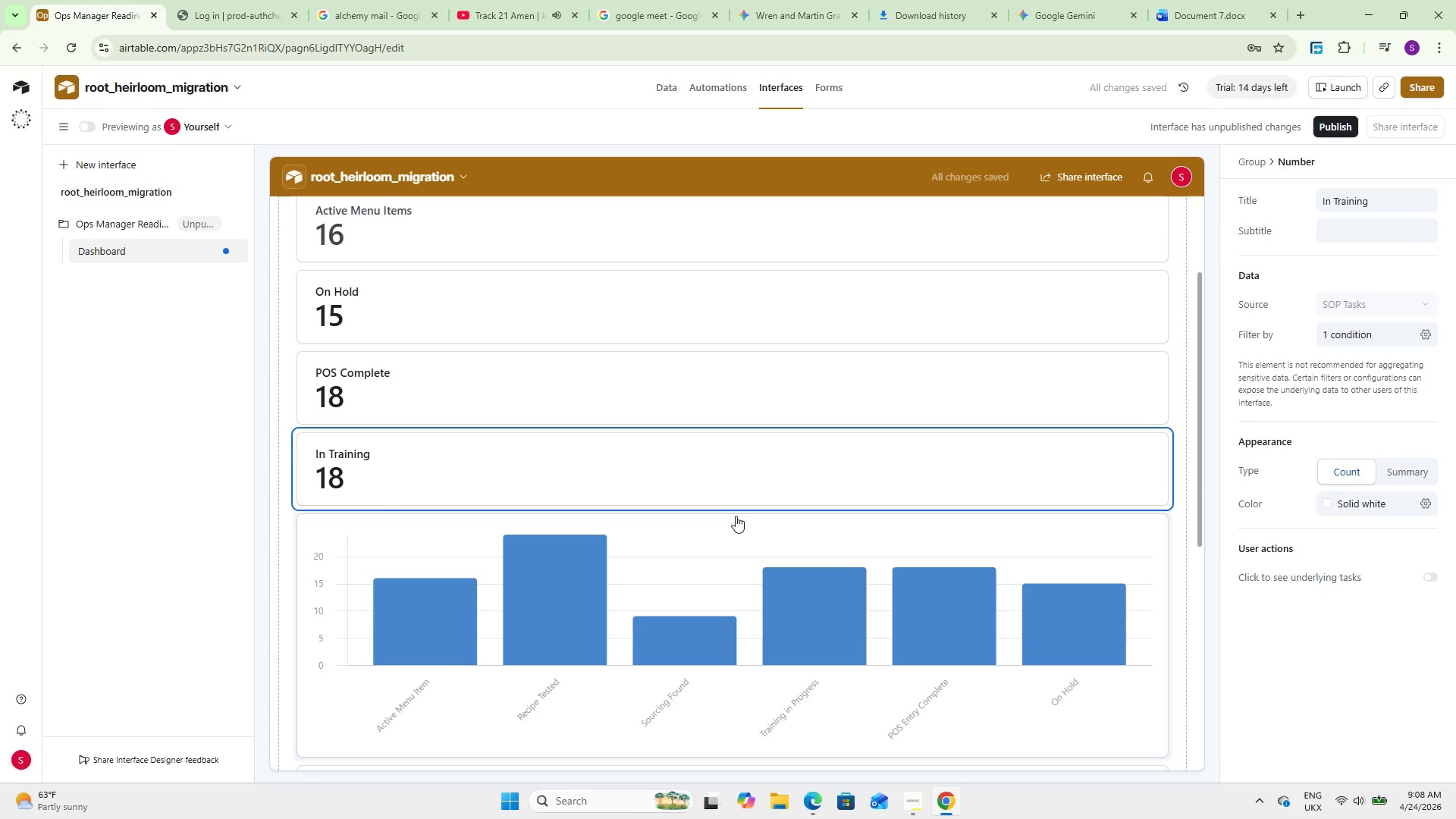 
left_click([735, 510])
 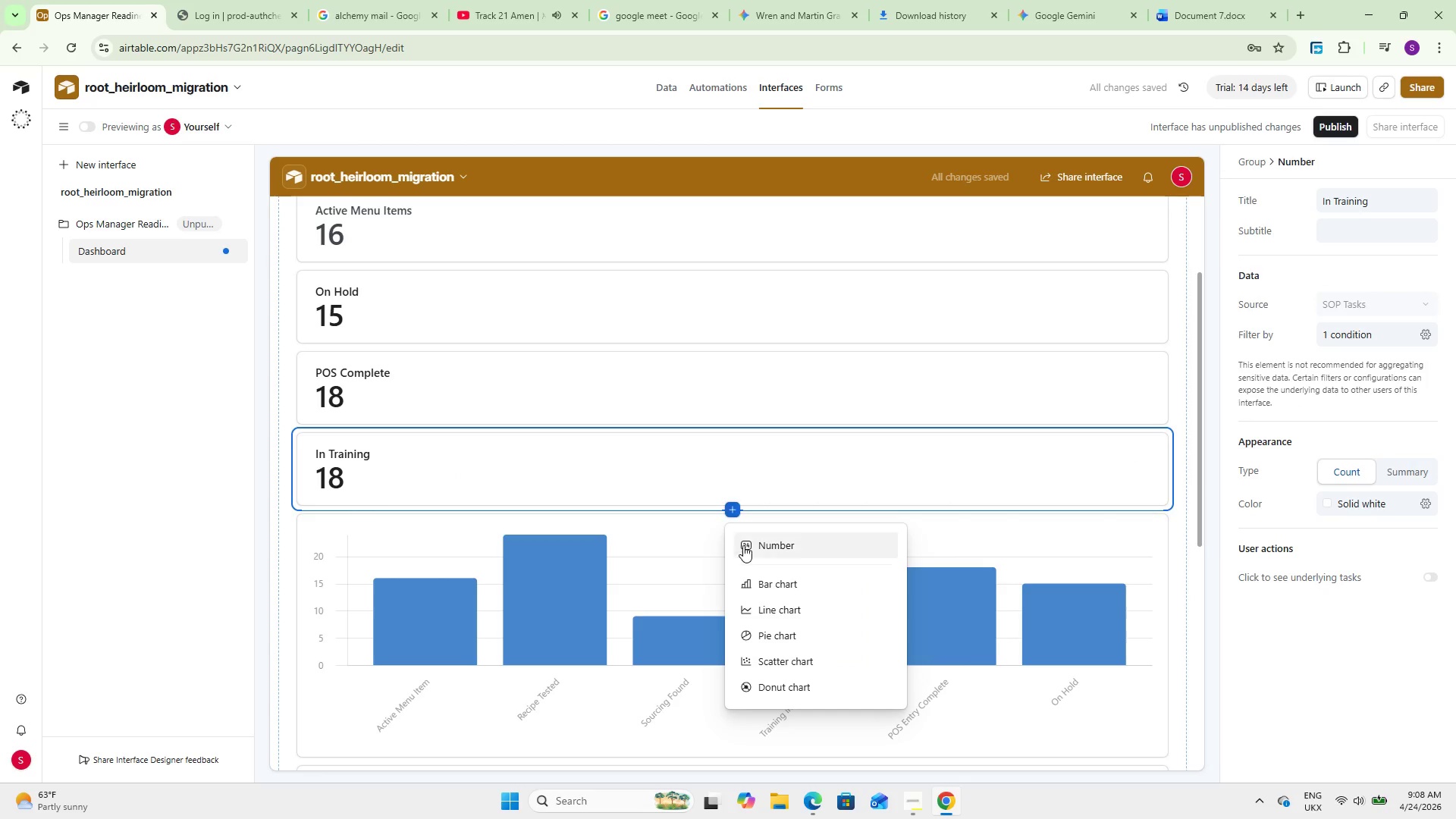 
left_click([745, 550])
 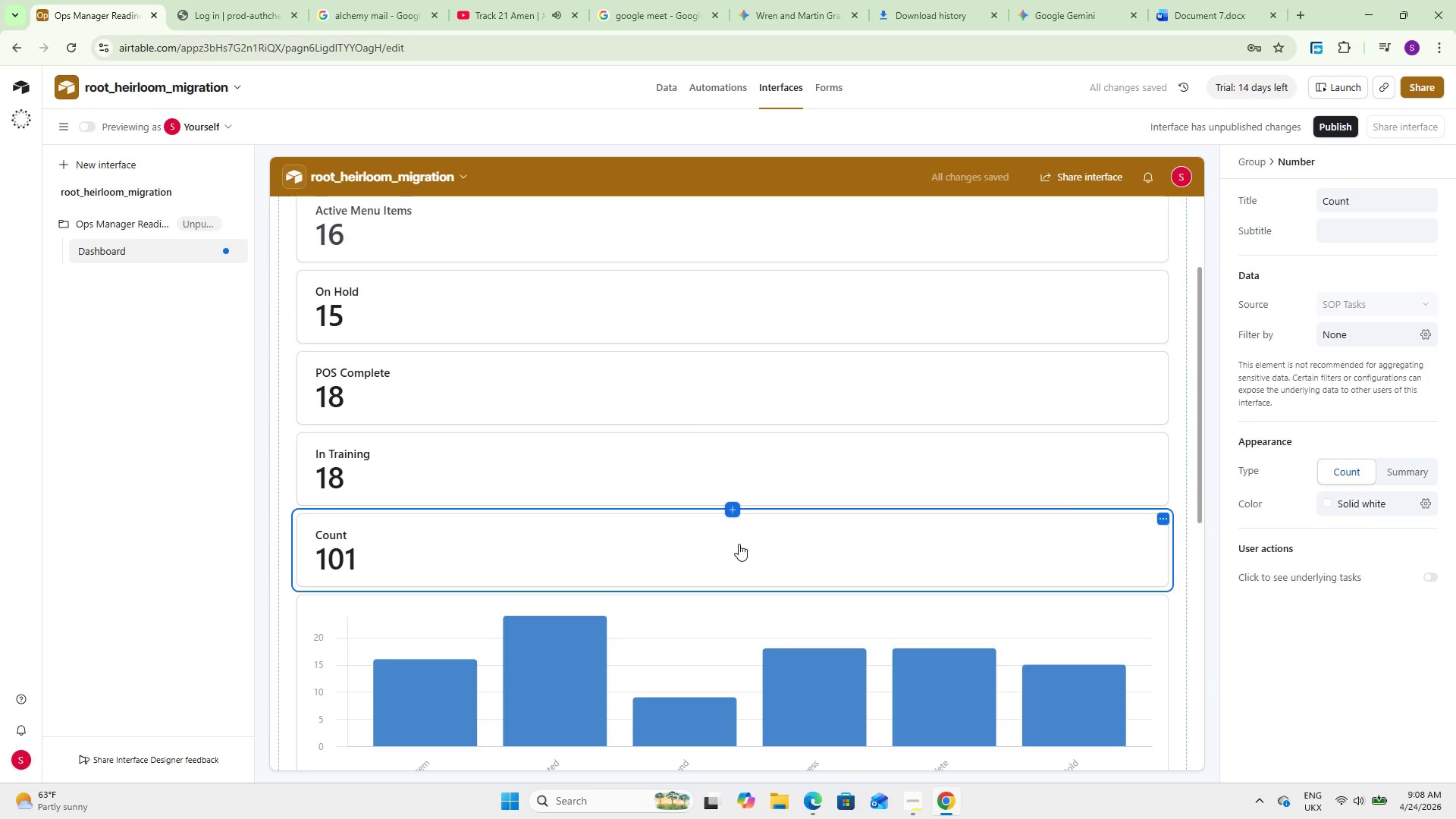 
wait(9.09)
 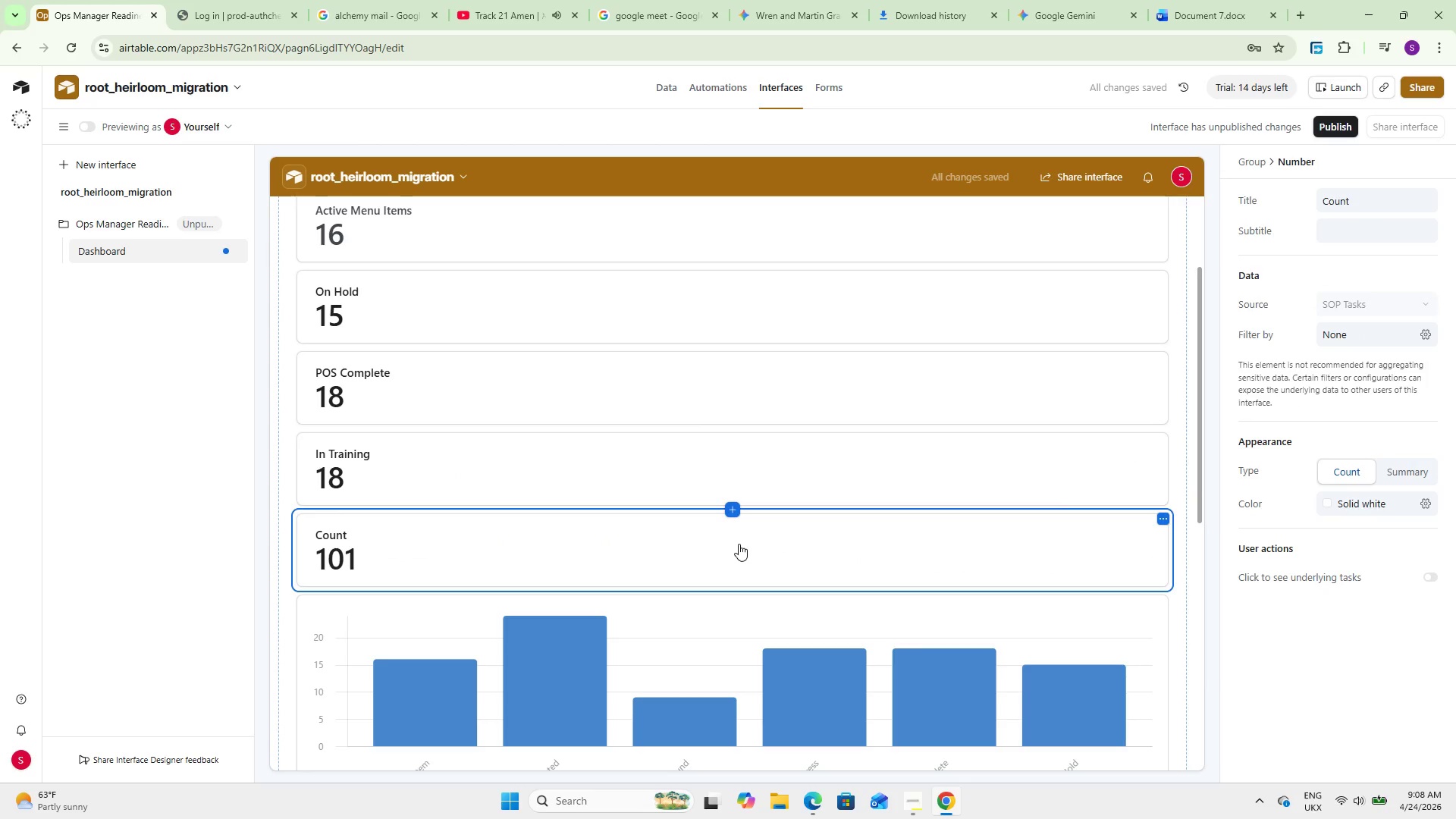 
double_click([1340, 195])
 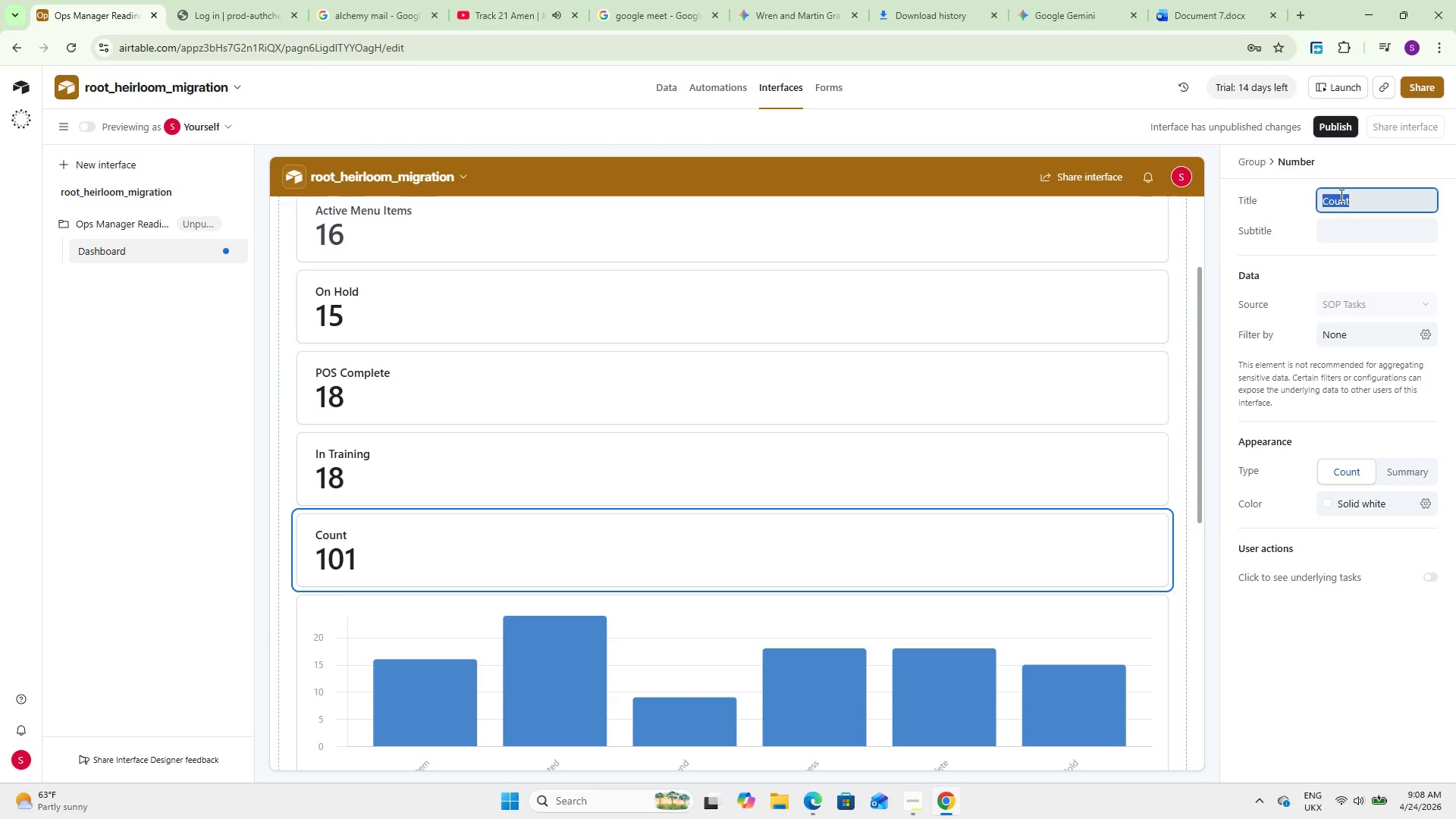 
key(Backspace)
type(Overall Readiness)
 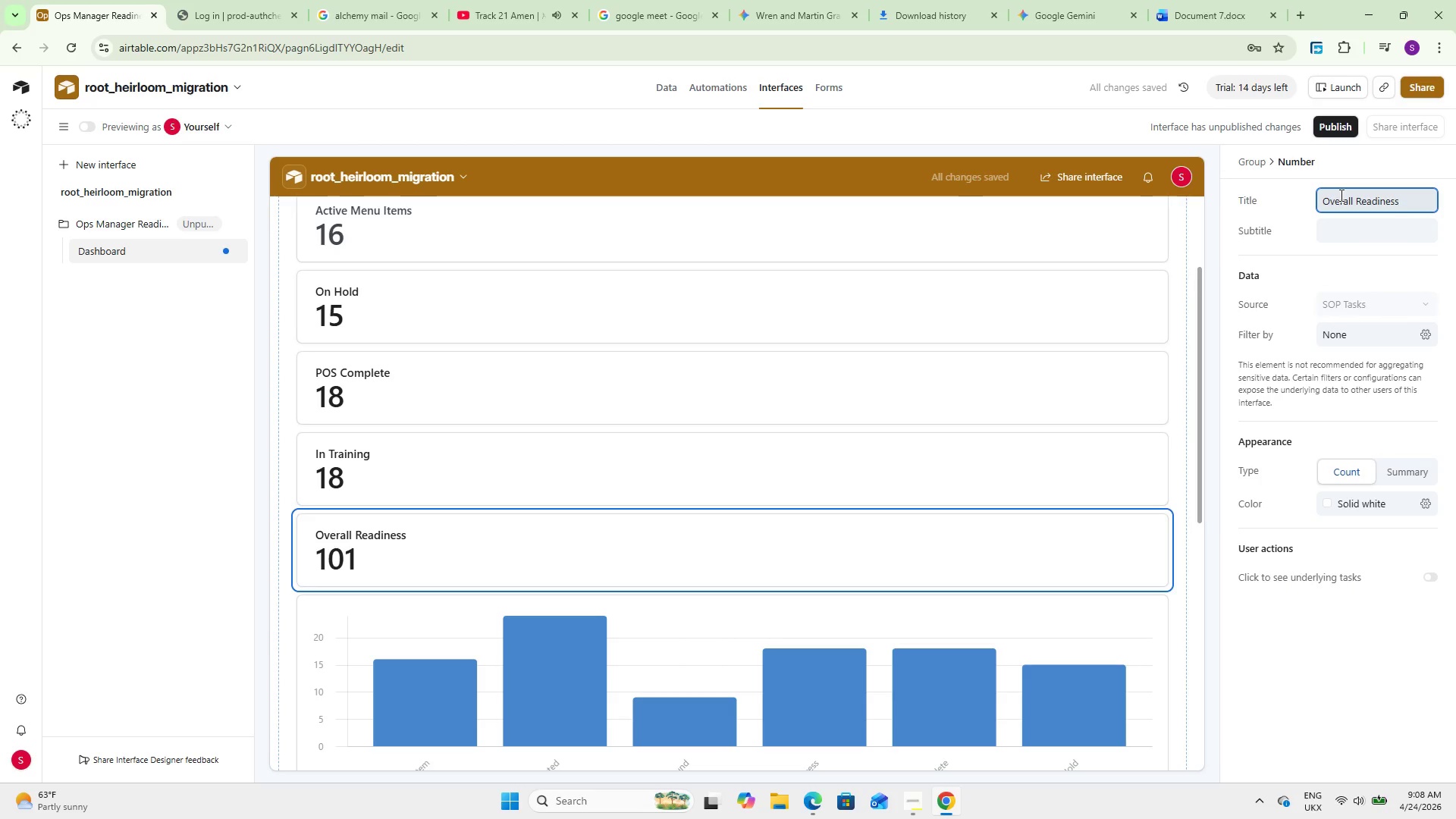 
left_click([1332, 344])
 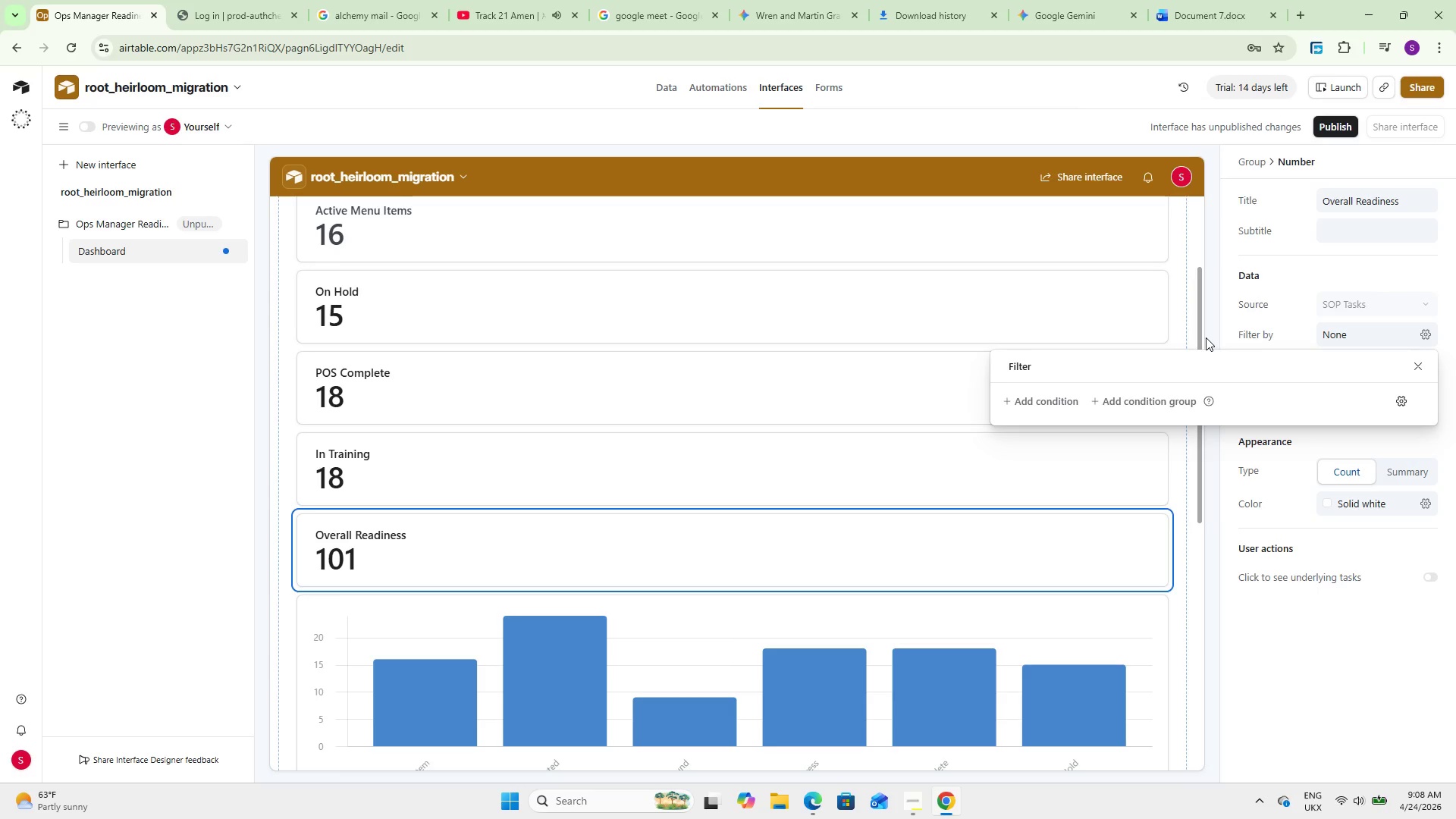 
wait(27.81)
 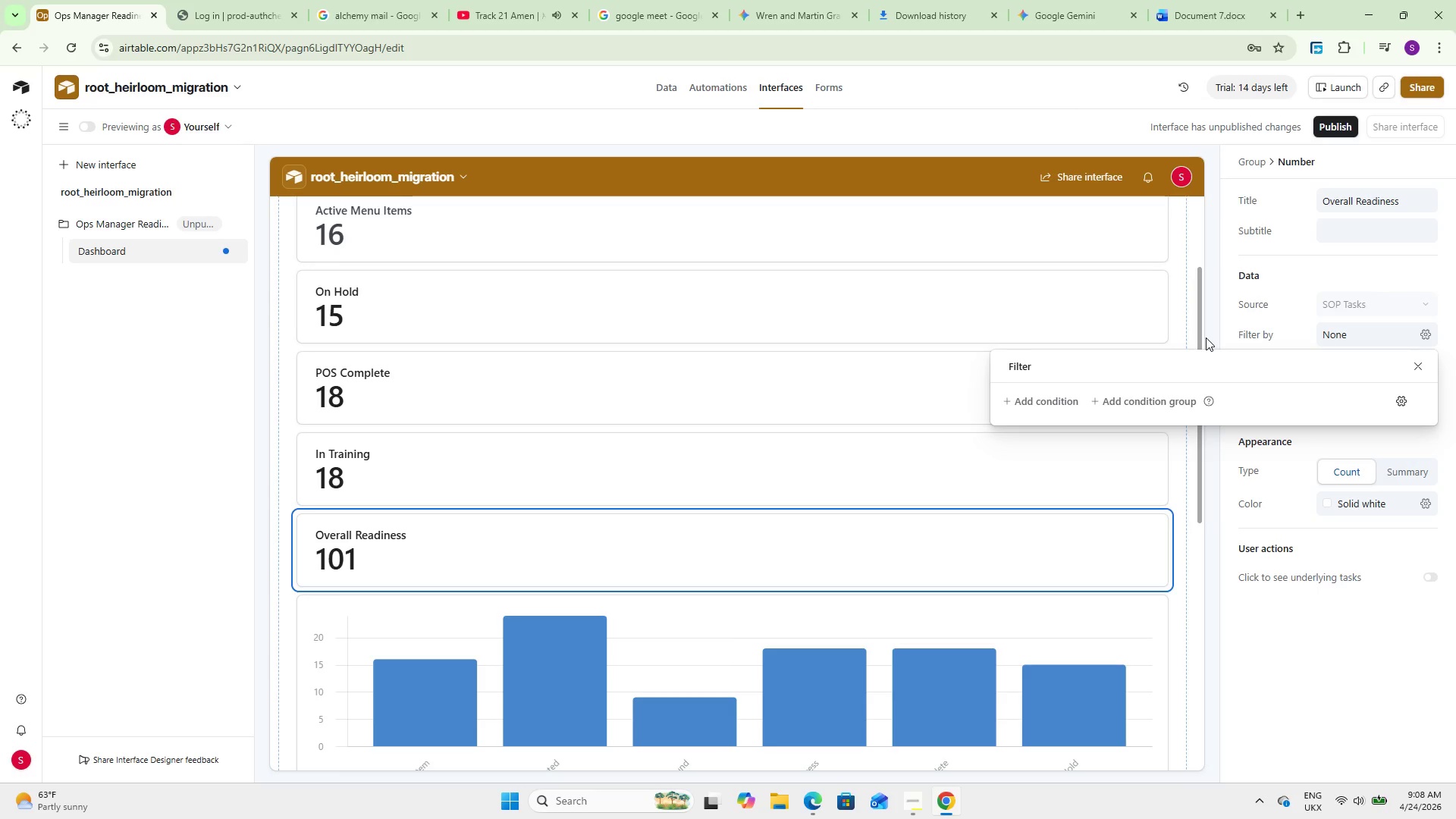 
left_click([1273, 312])
 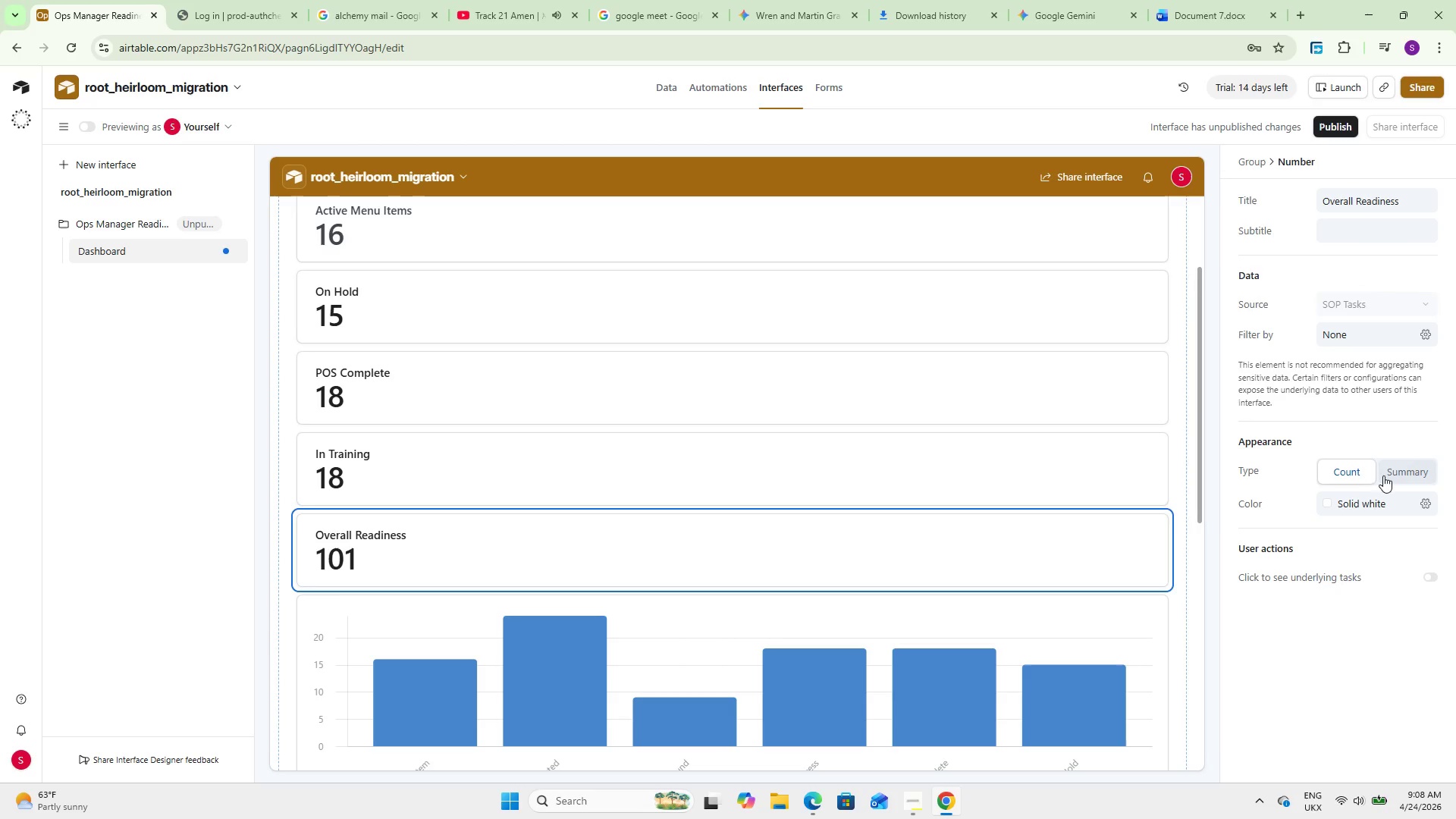 
left_click([1387, 475])
 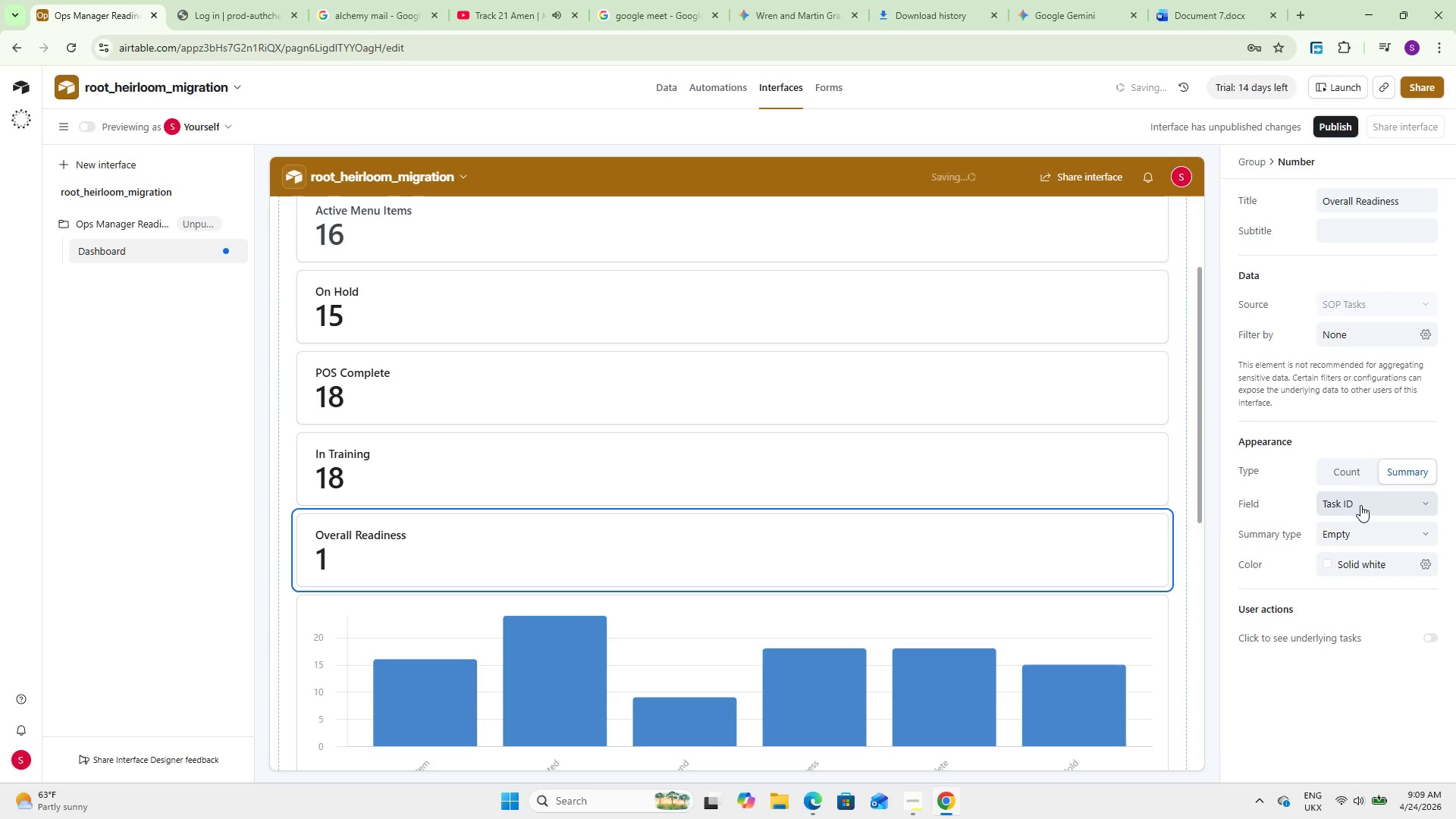 
left_click([1357, 507])
 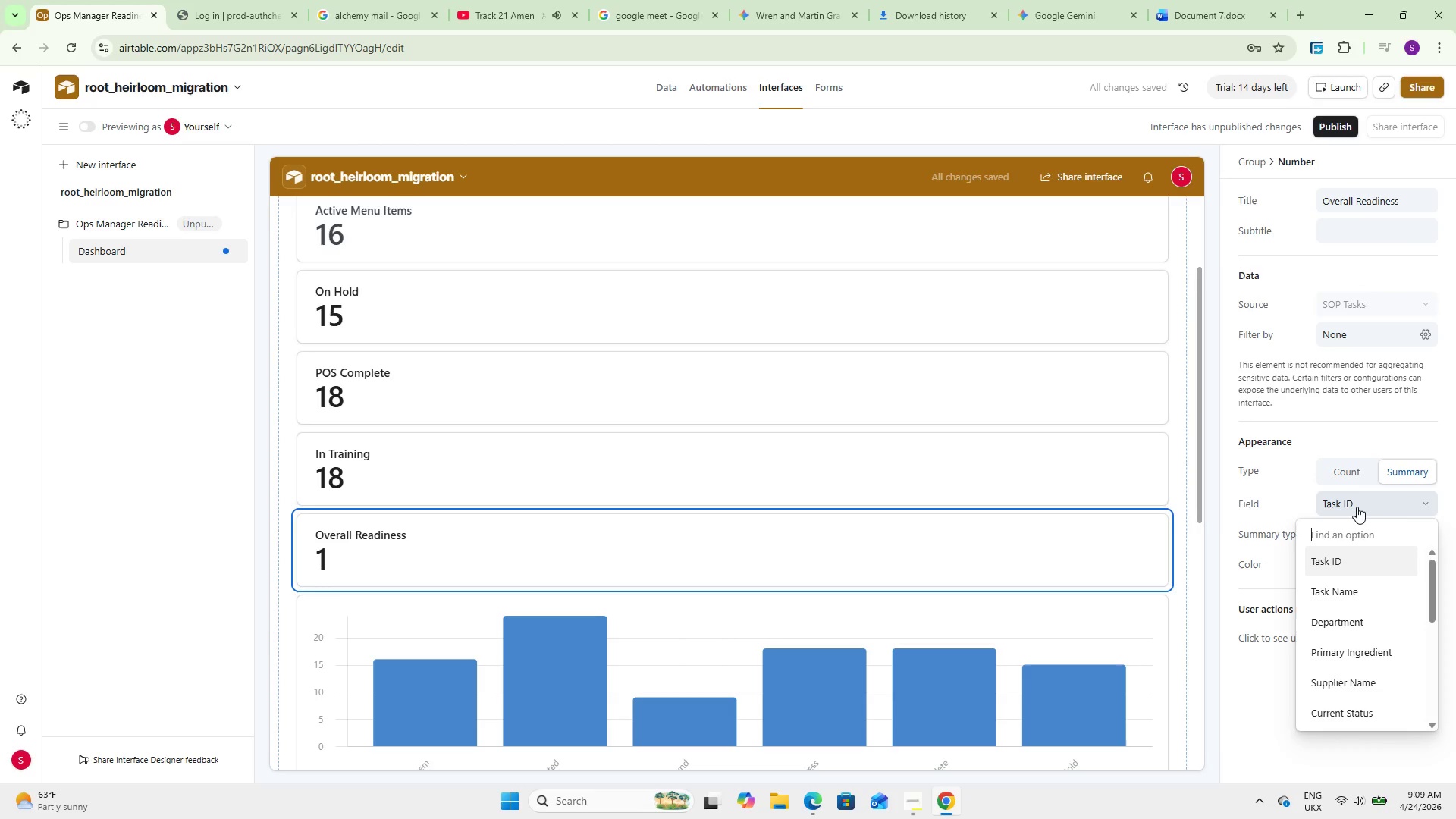 
type(rea)
 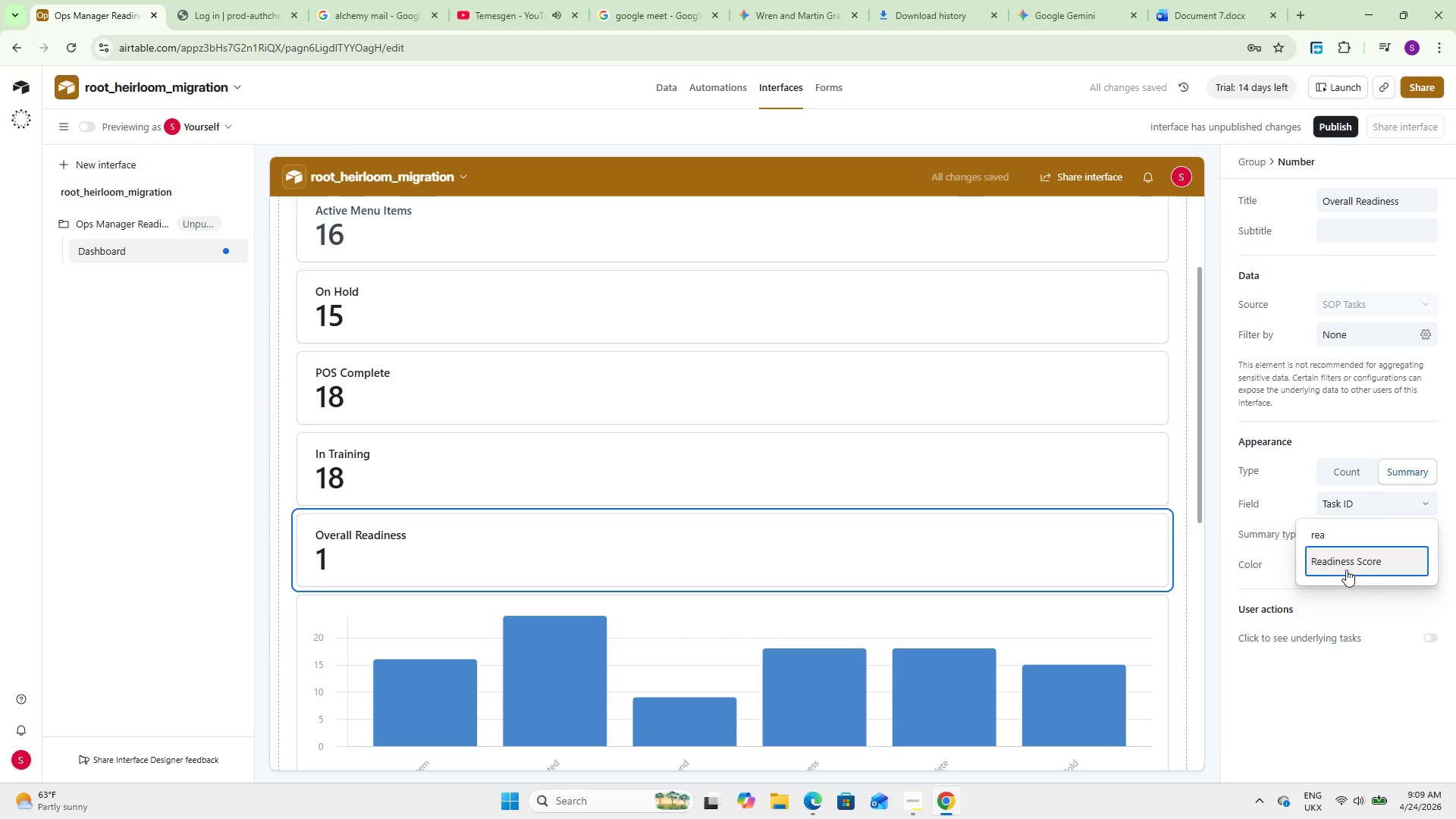 
left_click([1346, 562])
 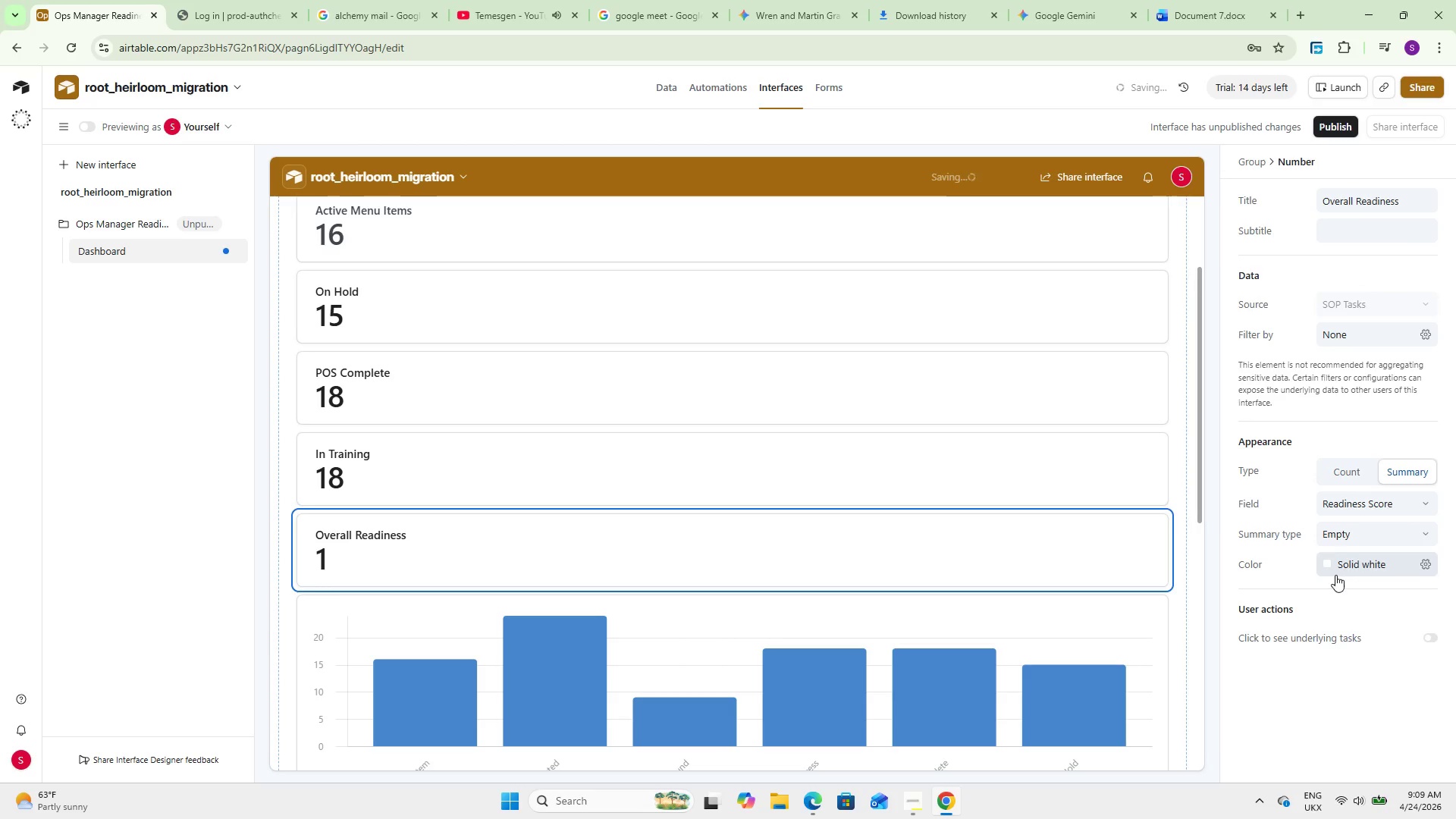 
left_click([1343, 536])
 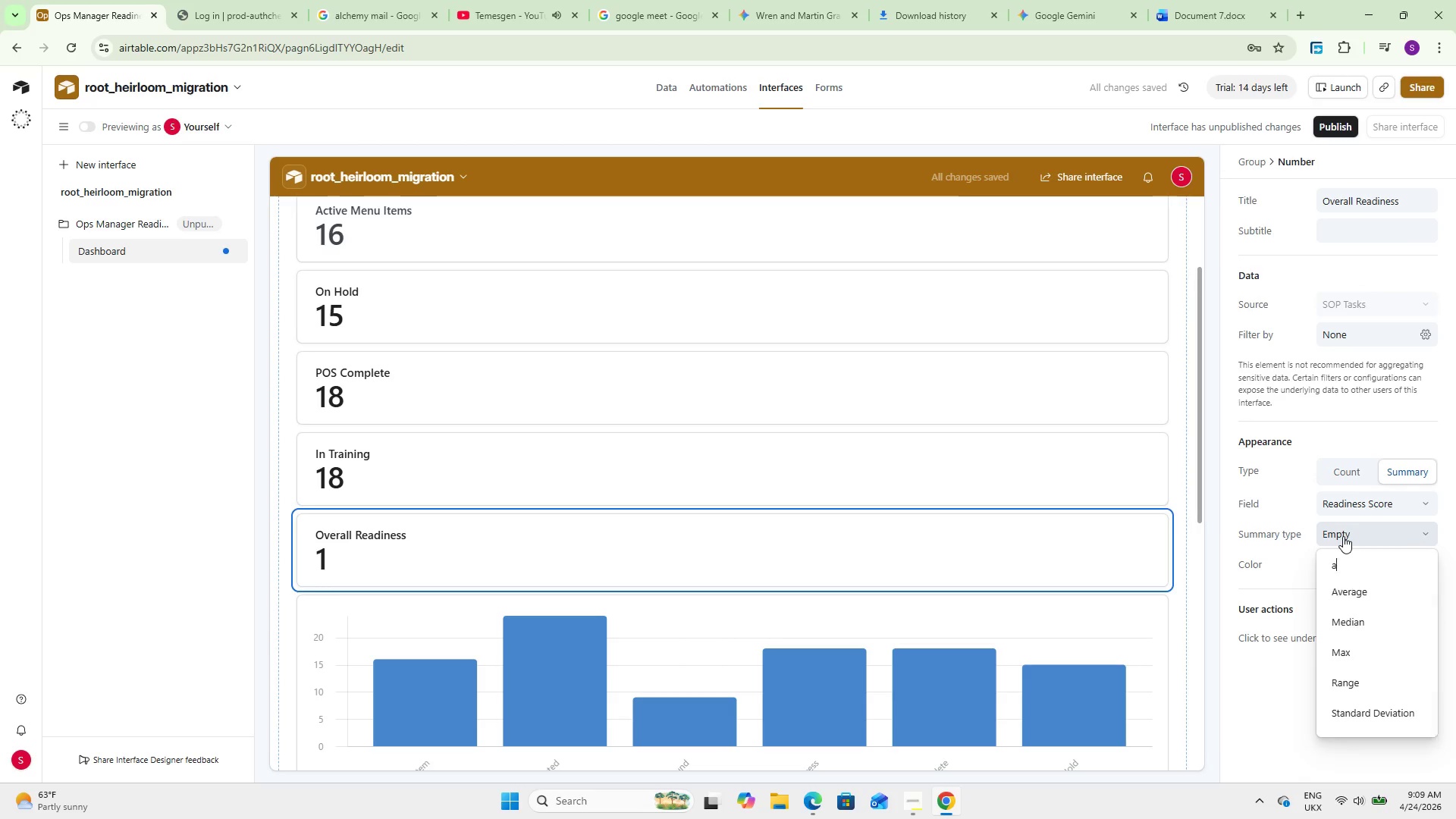 
key(A)
 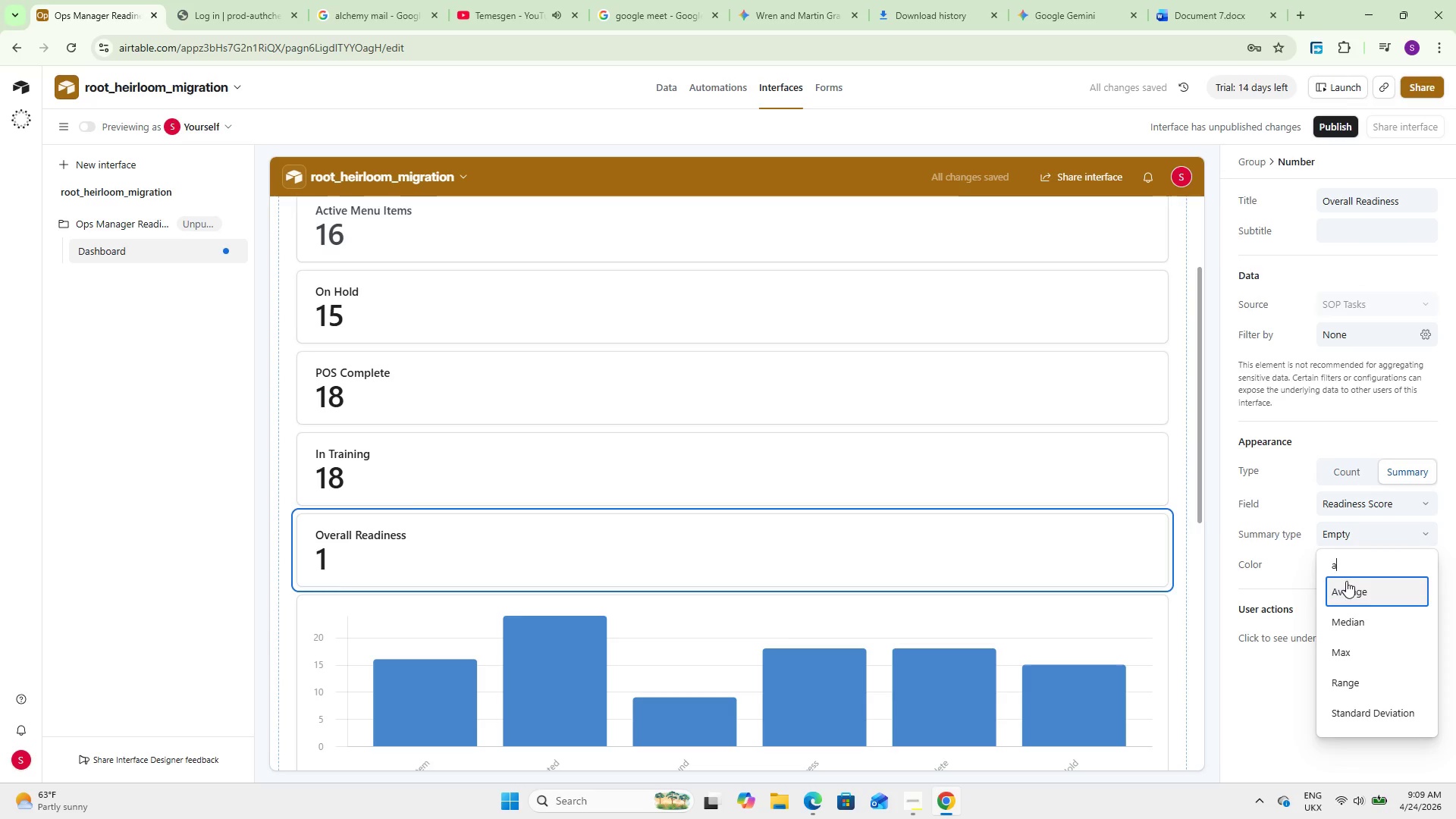 
left_click([1346, 581])
 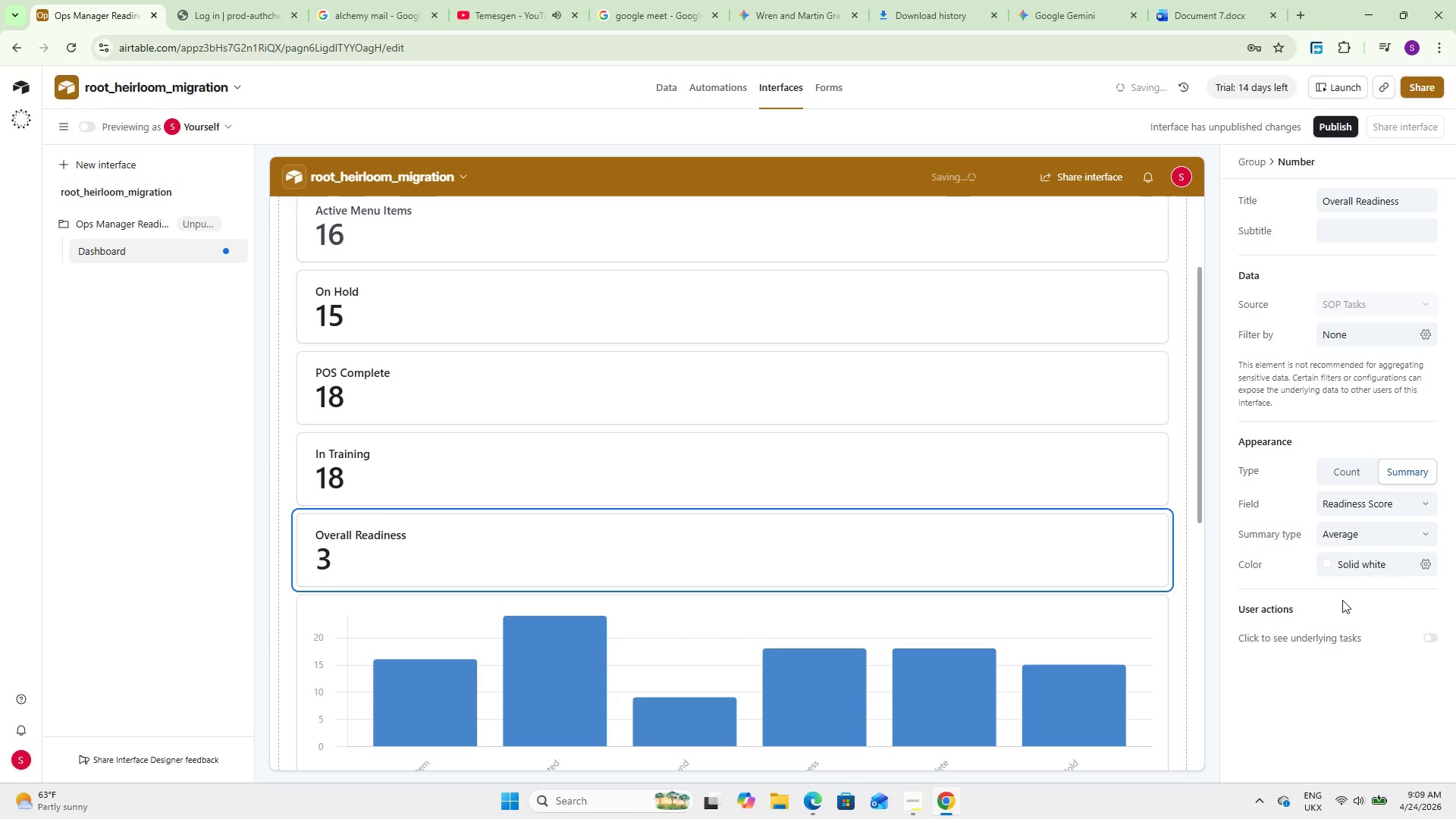 
left_click([1342, 600])
 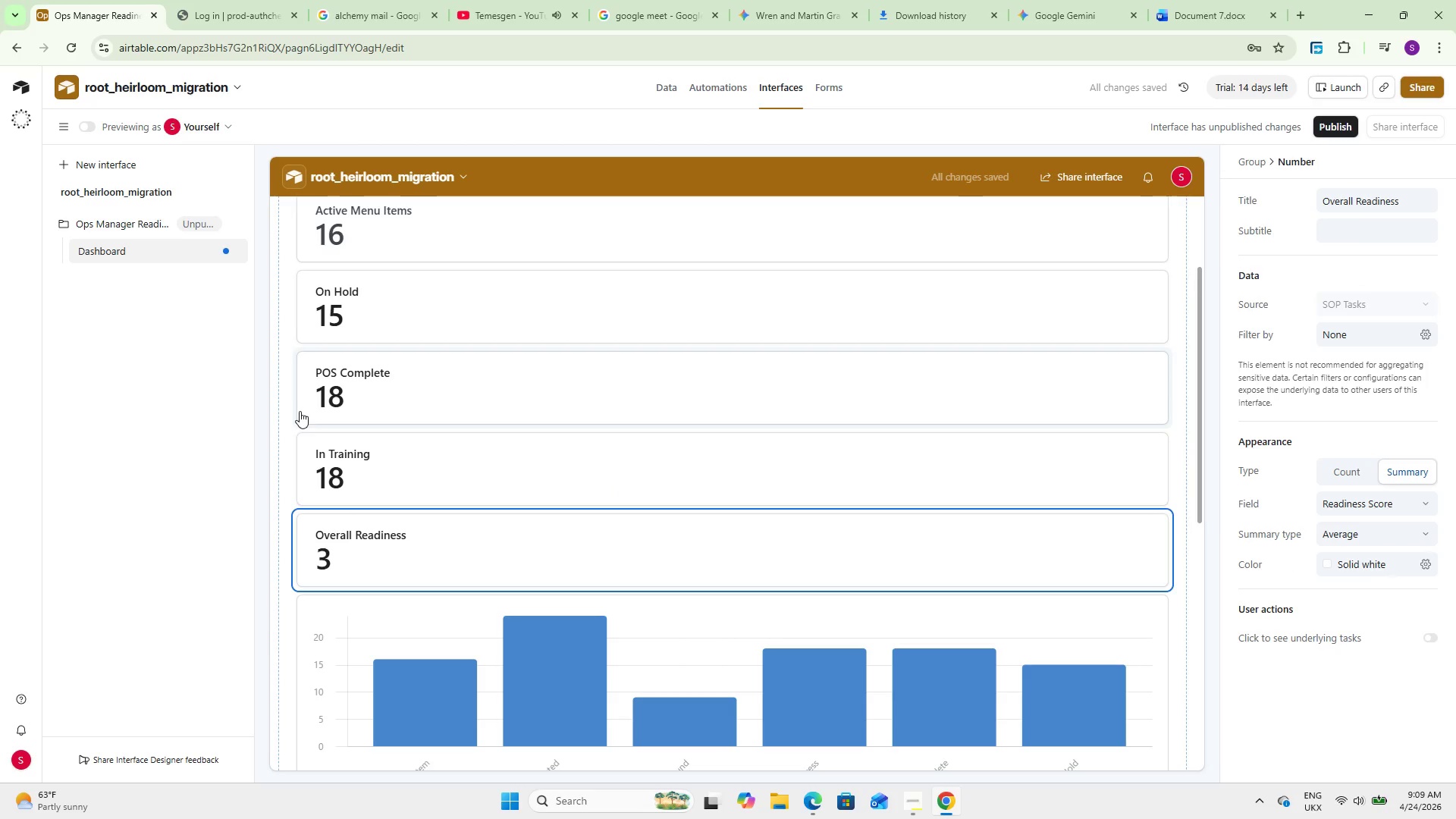 
scroll: coordinate [366, 406], scroll_direction: down, amount: 3.0
 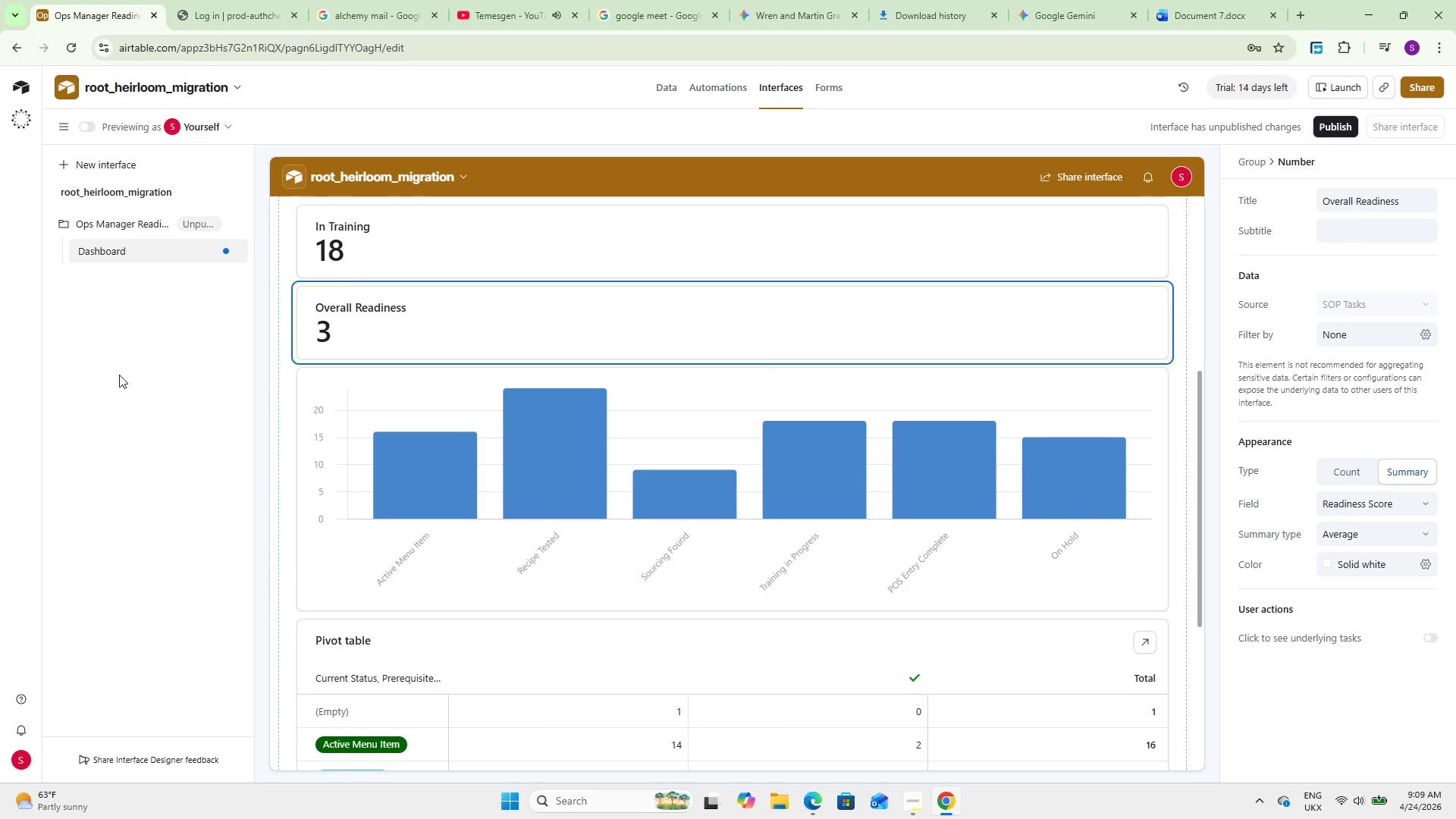 
wait(7.12)
 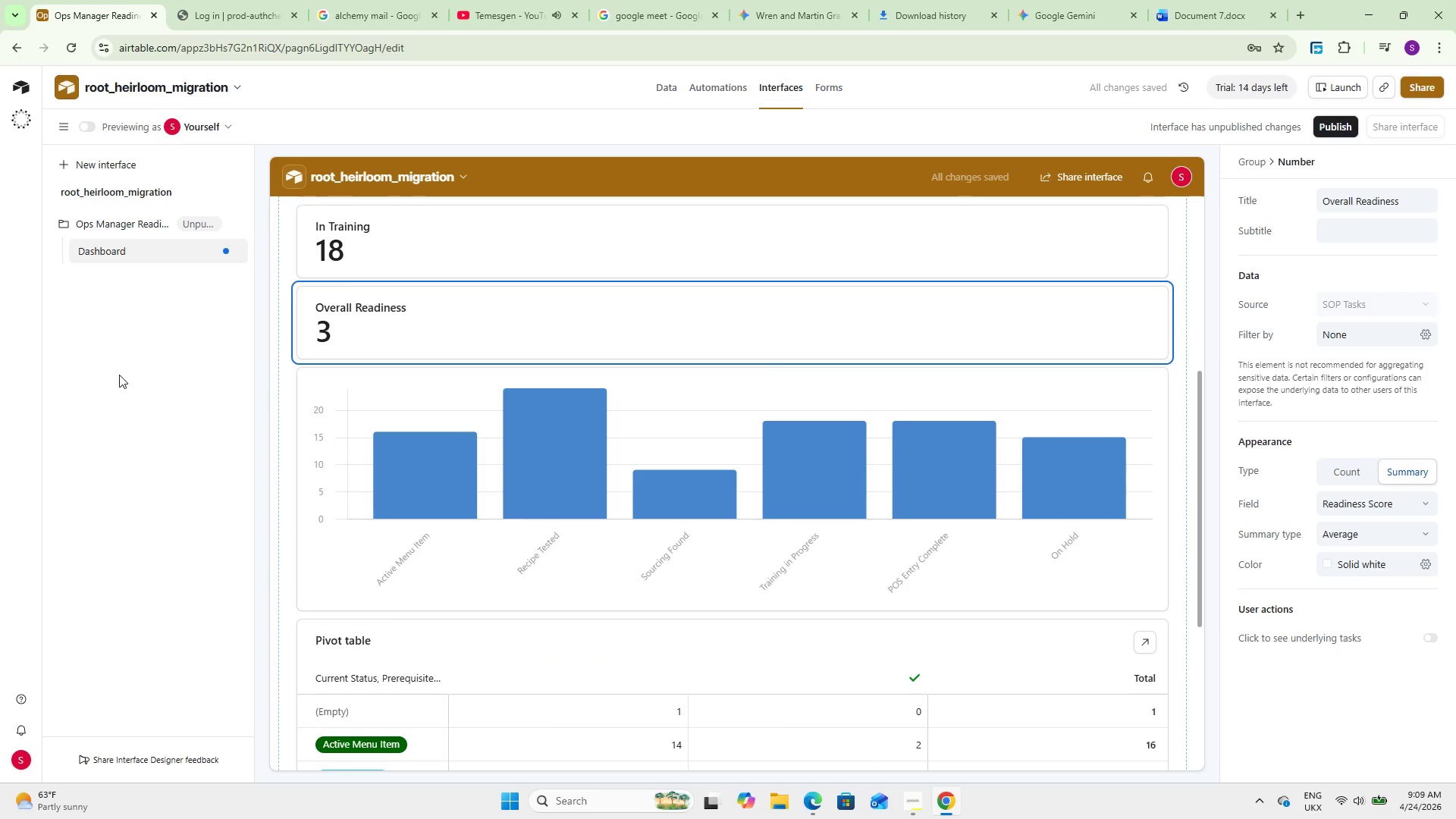 
left_click([119, 375])
 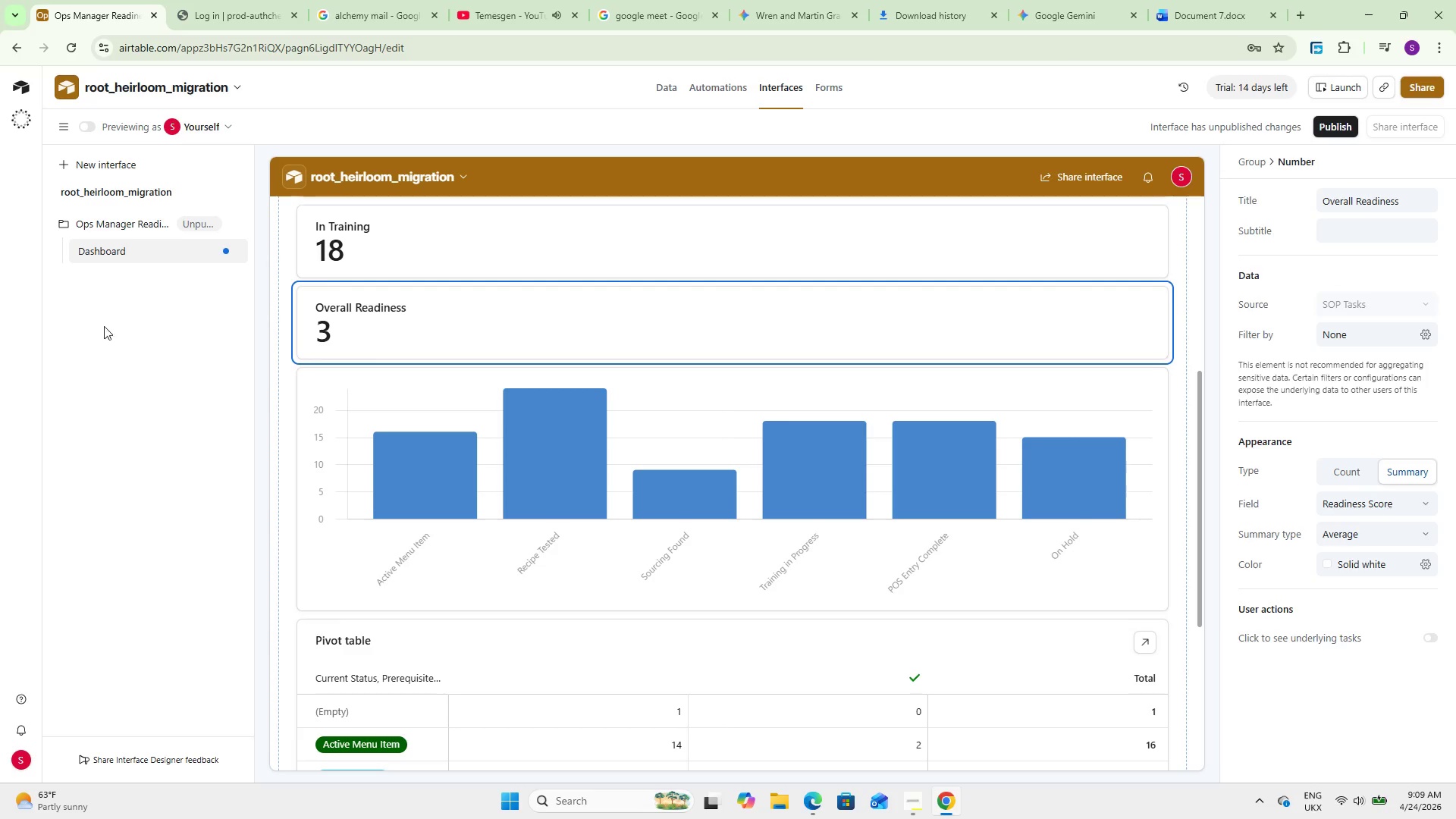 
left_click([104, 315])
 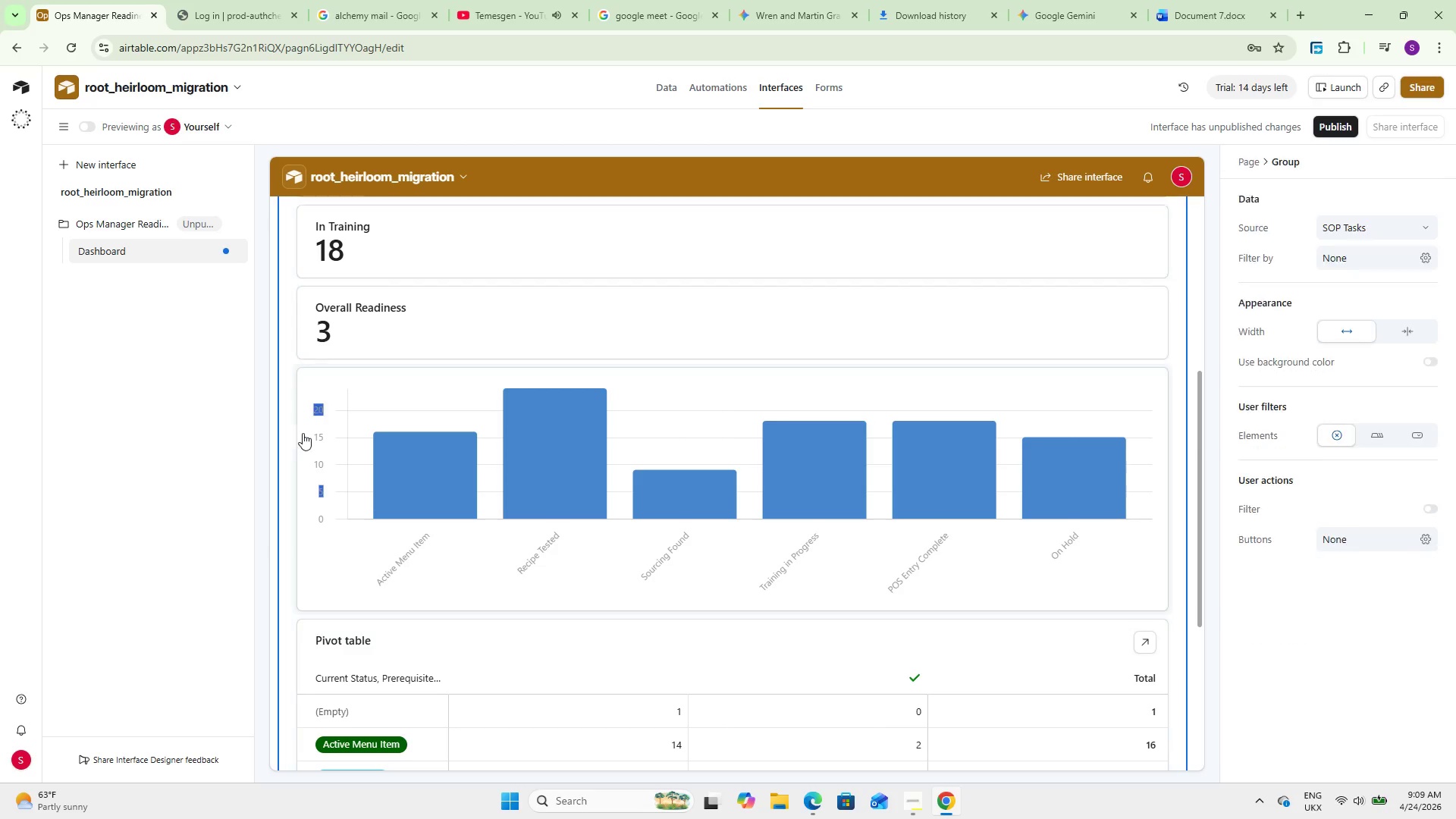 
triple_click([316, 438])
 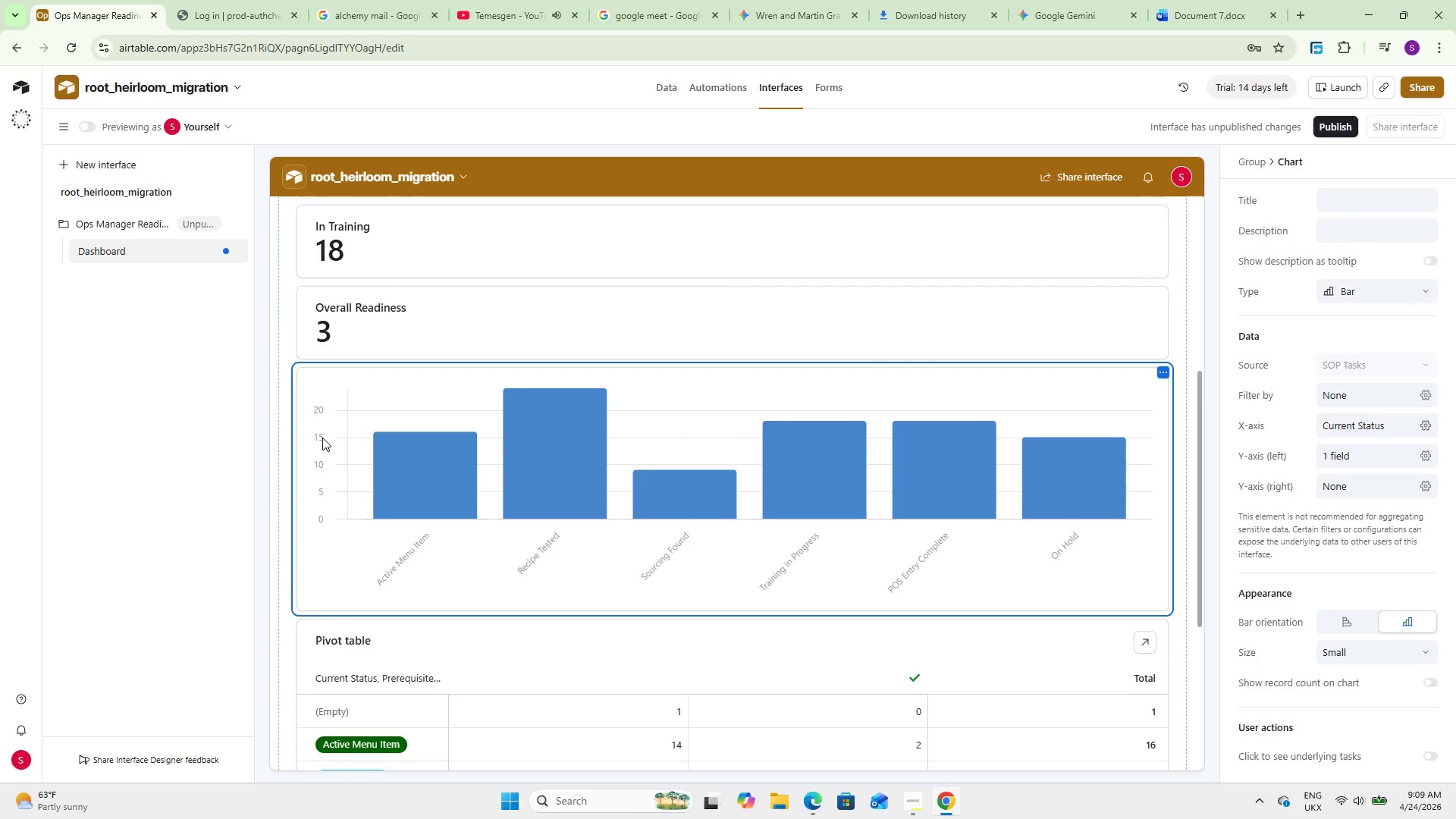 
key(Delete)
 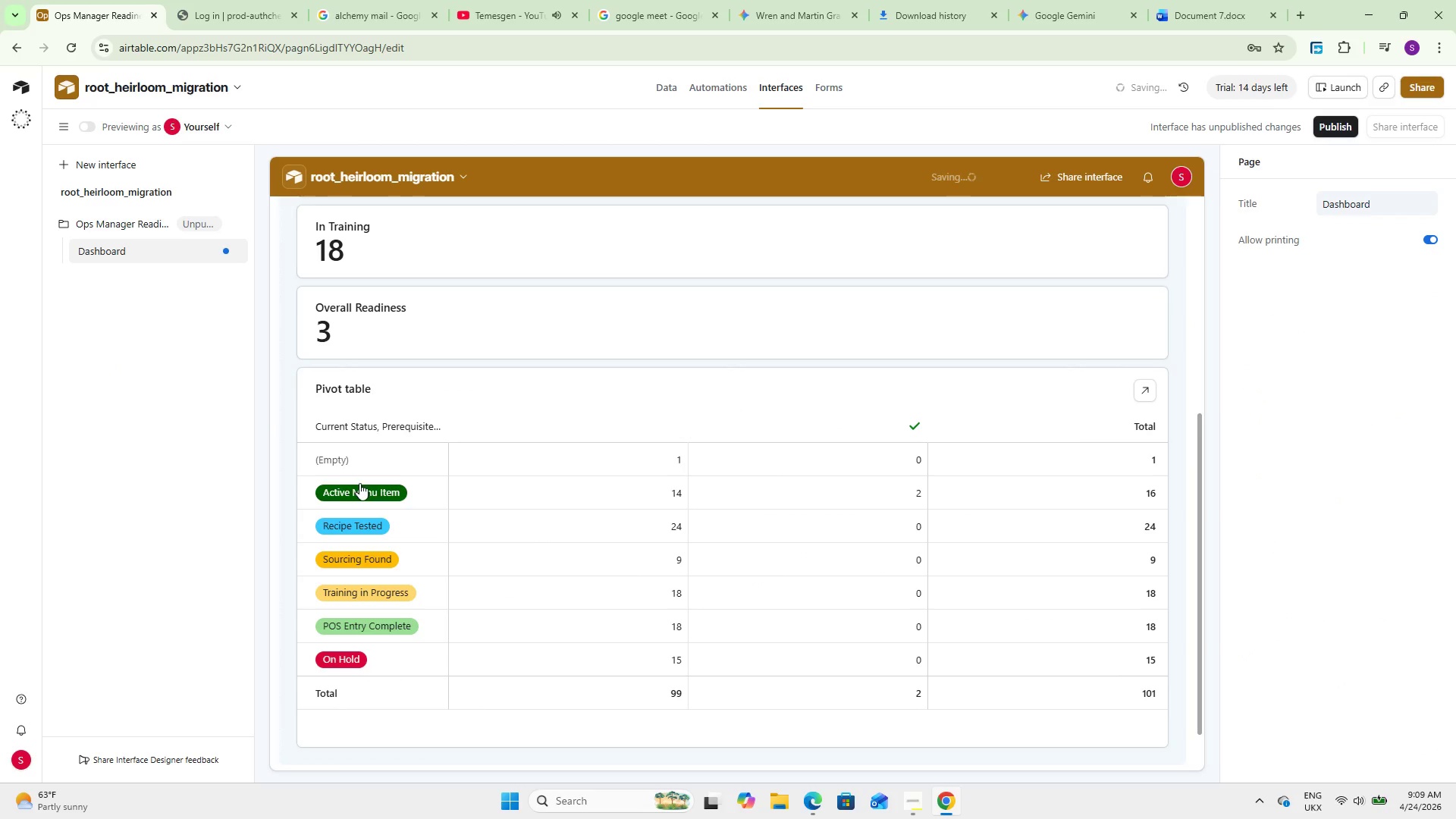 
left_click([359, 483])
 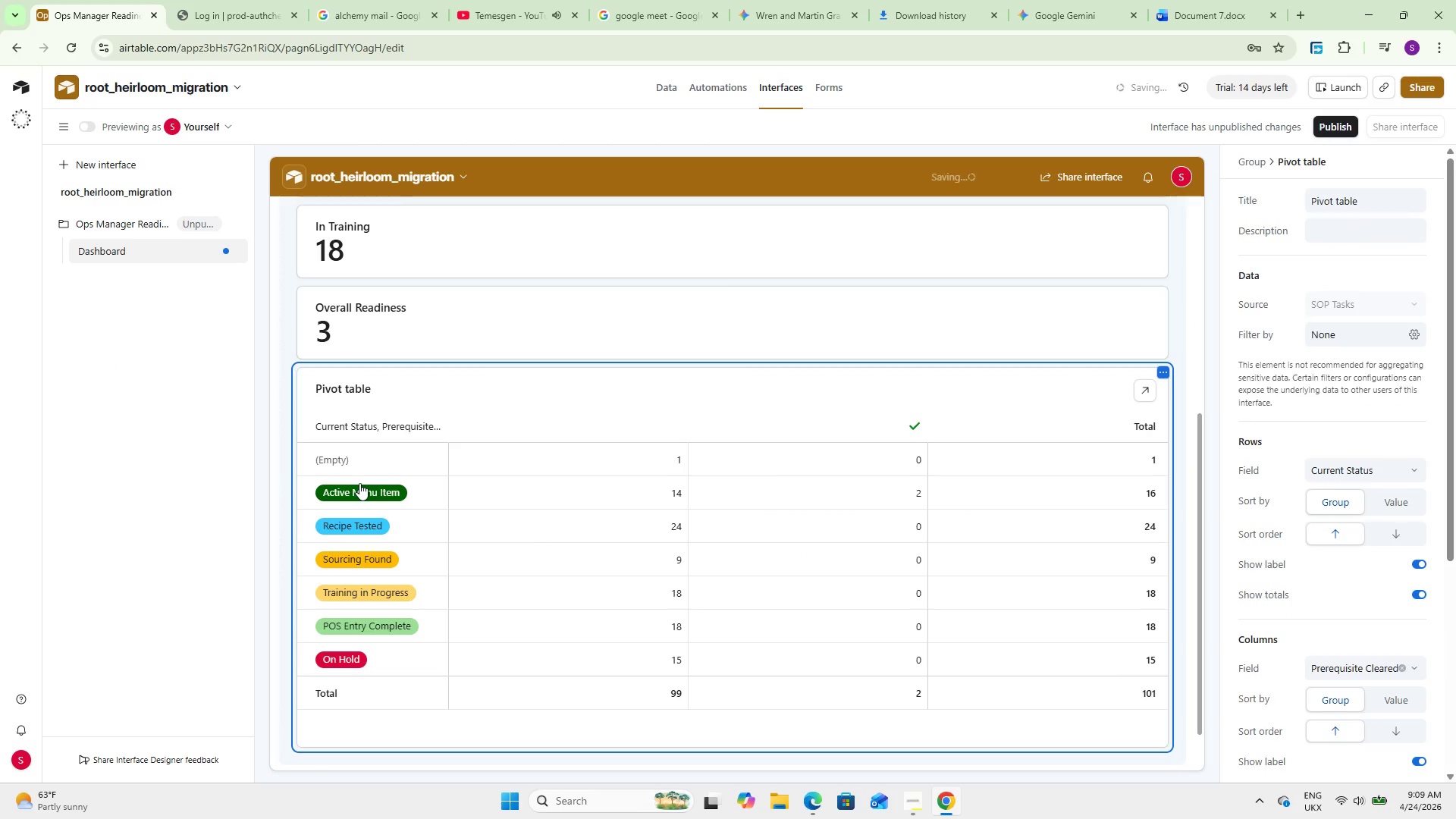 
key(Delete)
 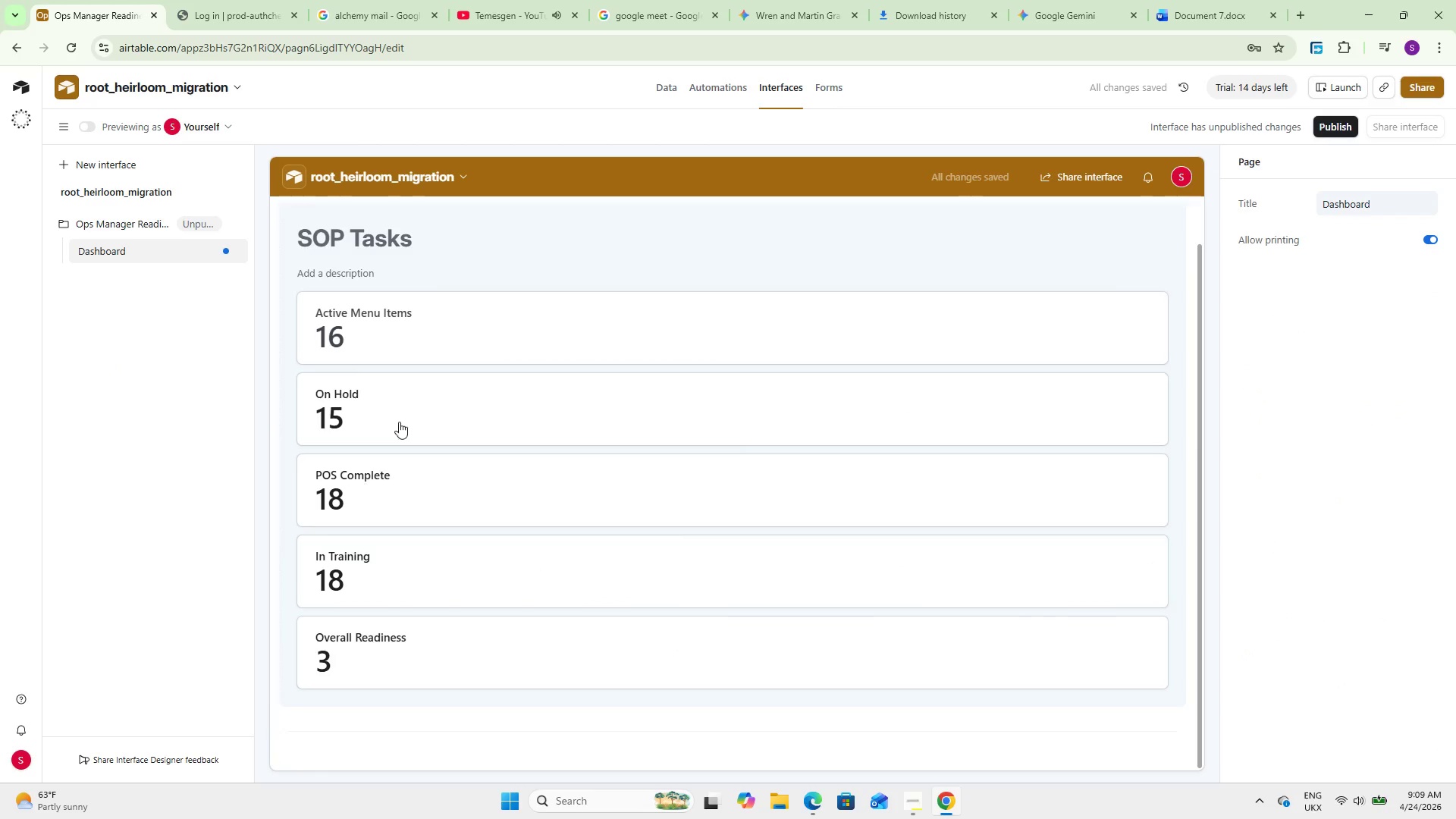 
scroll: coordinate [427, 398], scroll_direction: down, amount: 5.0
 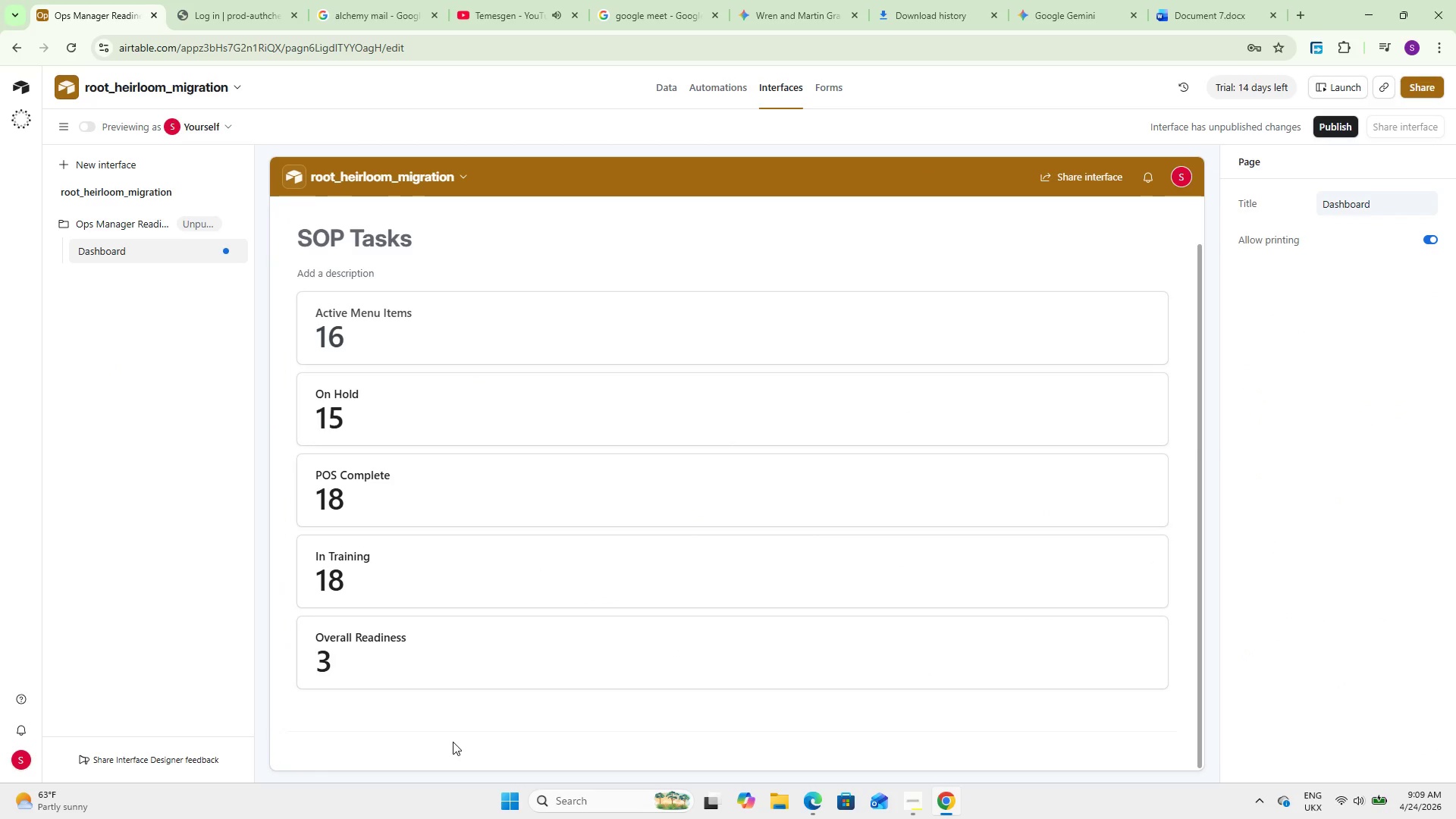 
wait(9.75)
 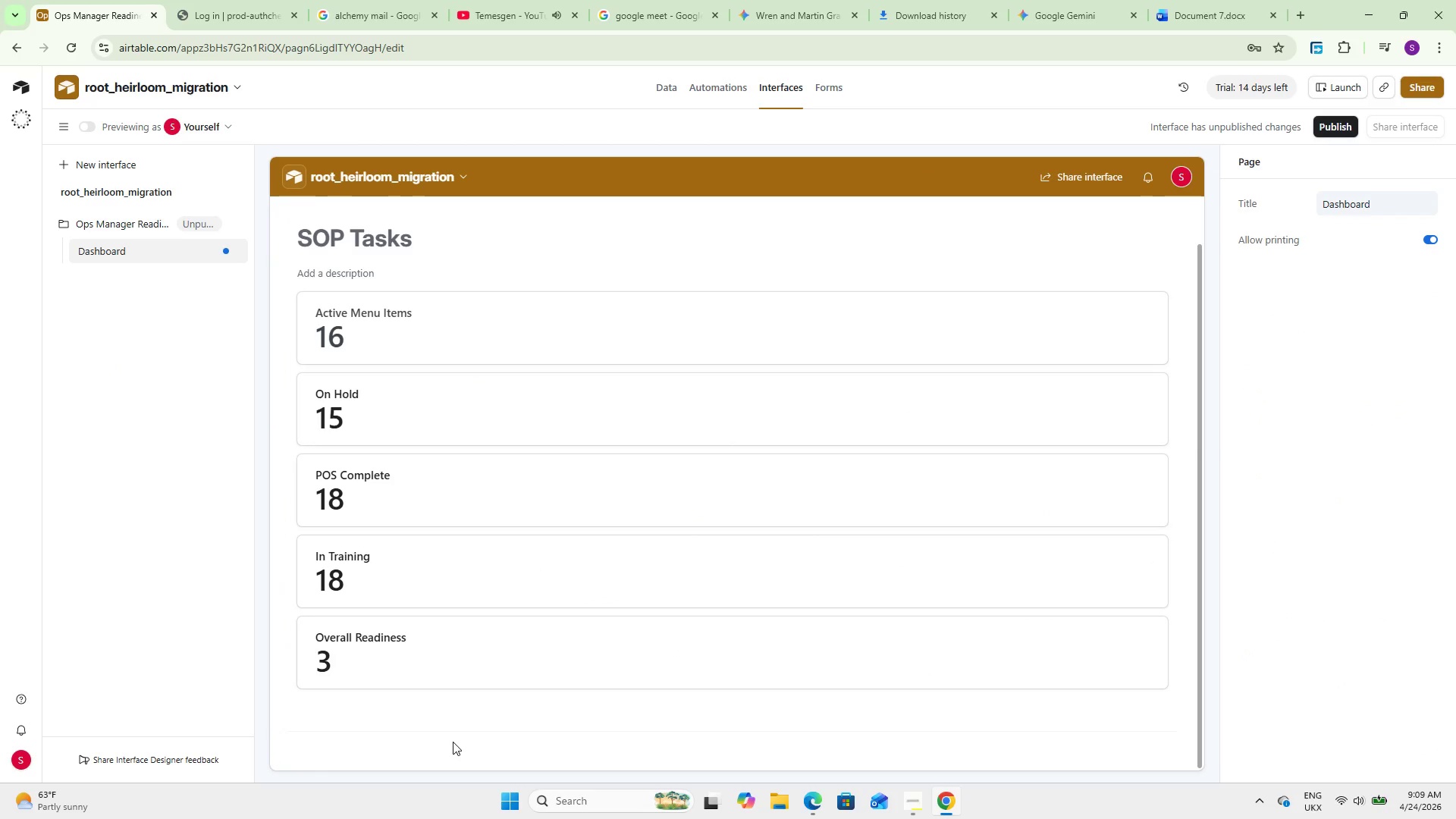 
left_click([732, 727])
 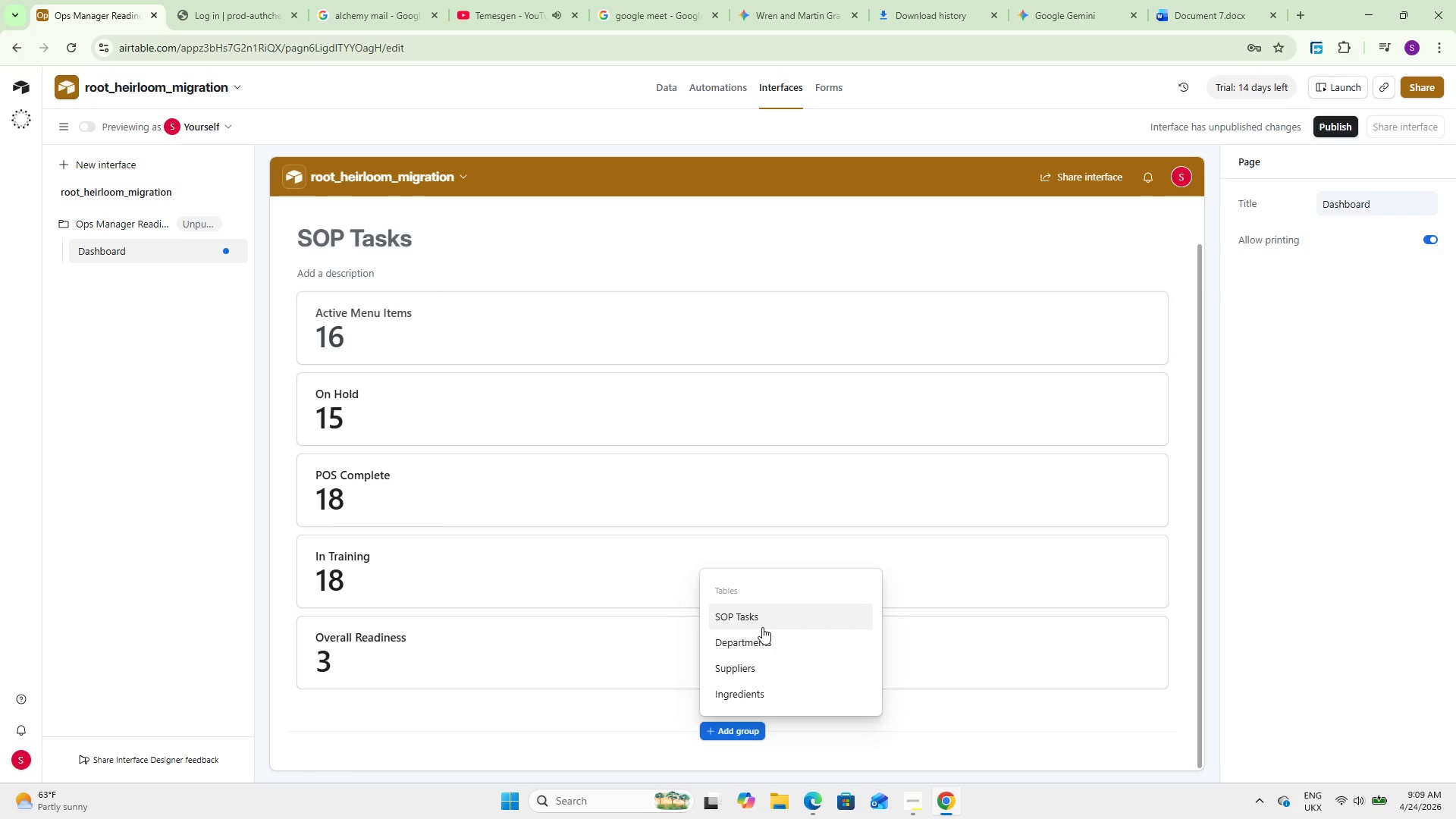 
left_click([762, 627])
 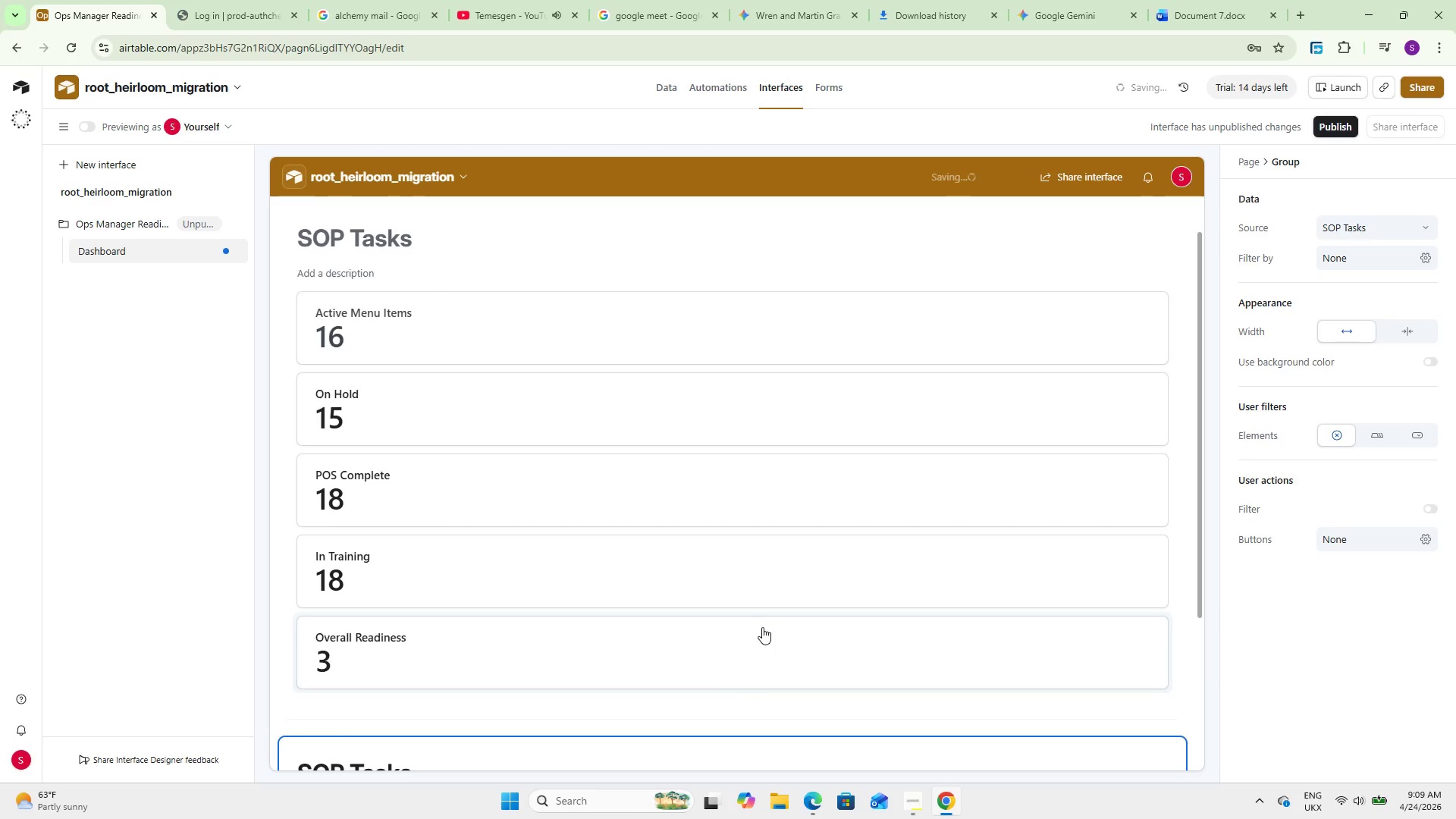 
scroll: coordinate [717, 646], scroll_direction: down, amount: 6.0
 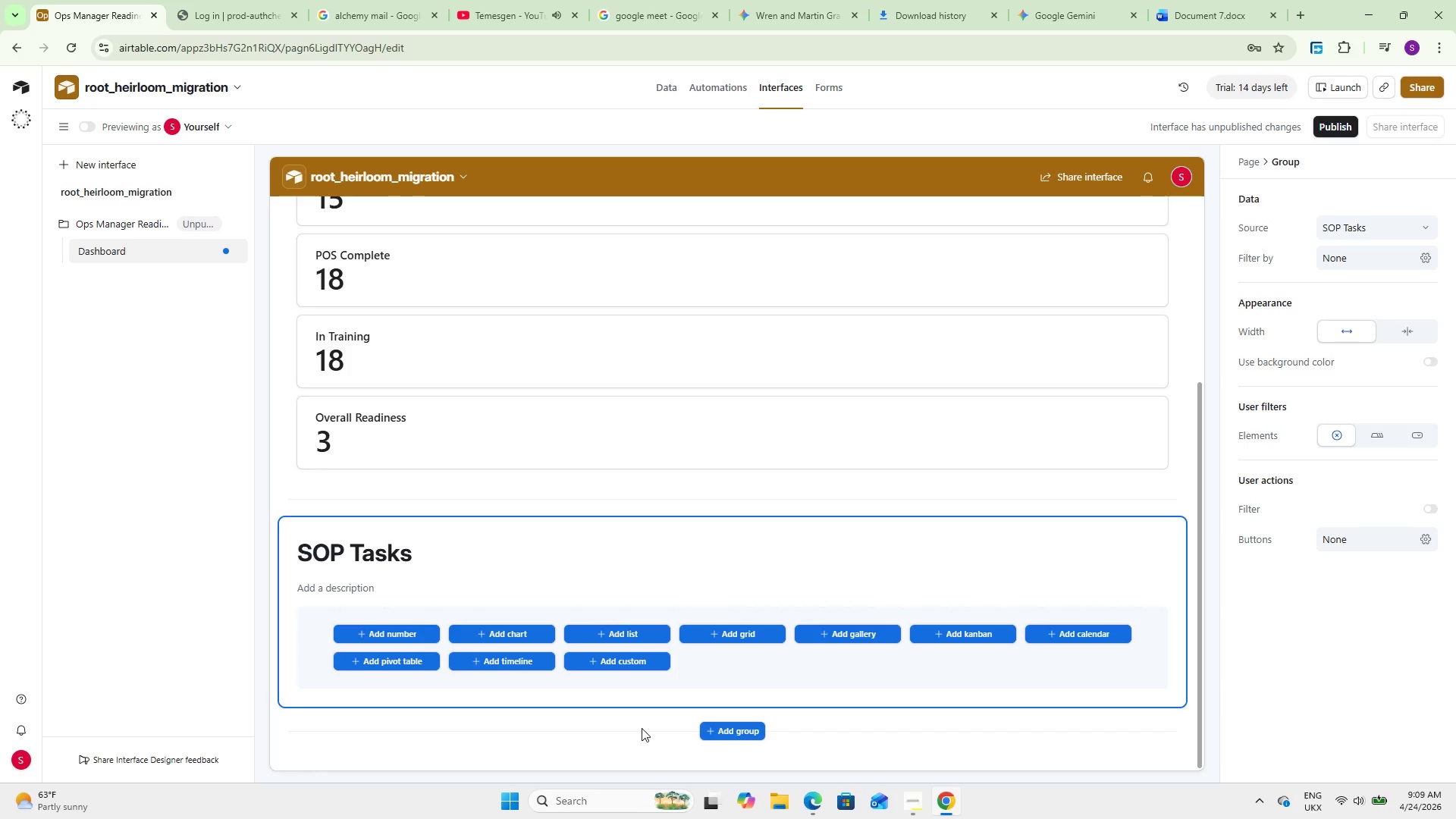 
wait(9.94)
 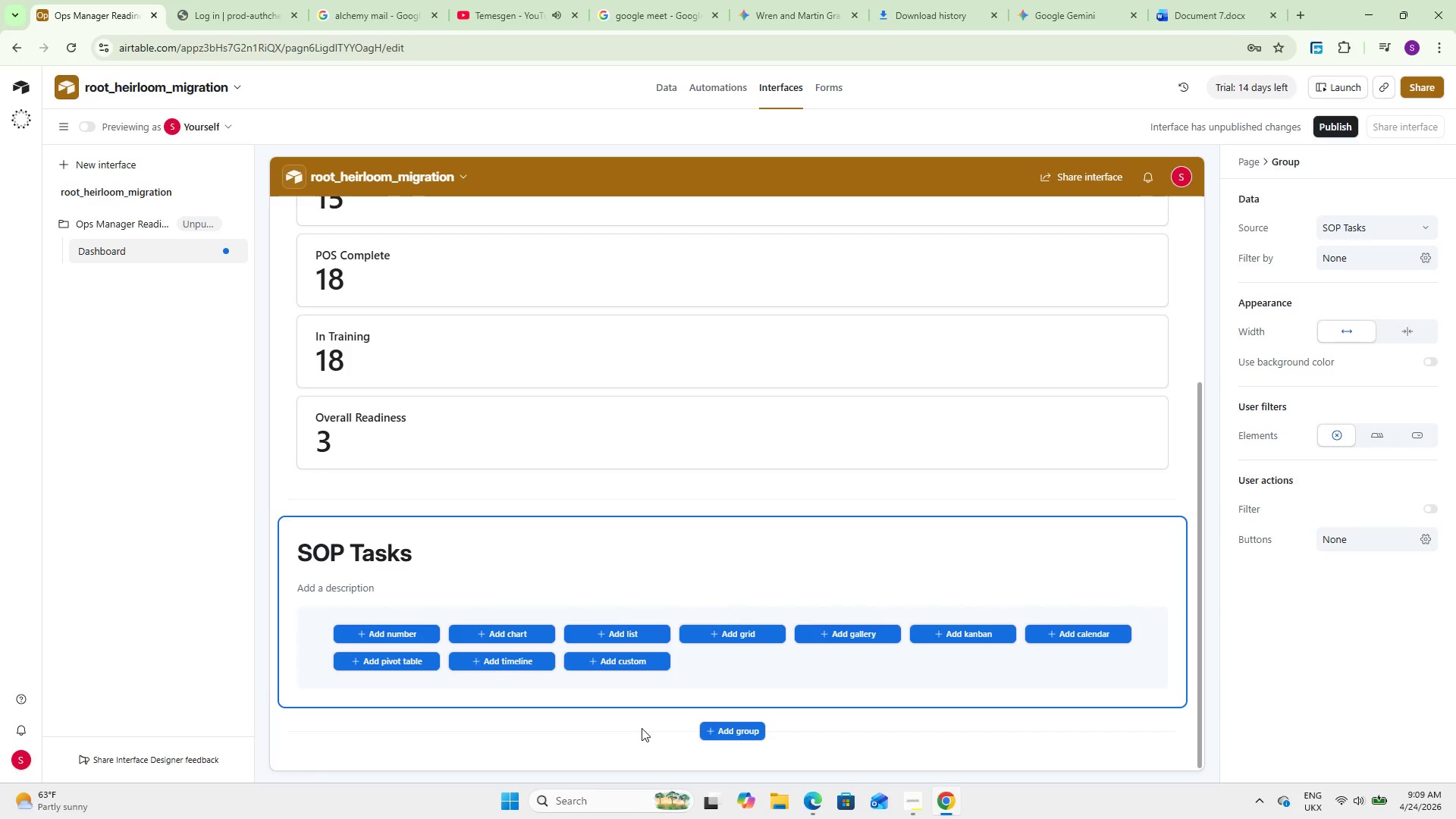 
left_click([623, 631])
 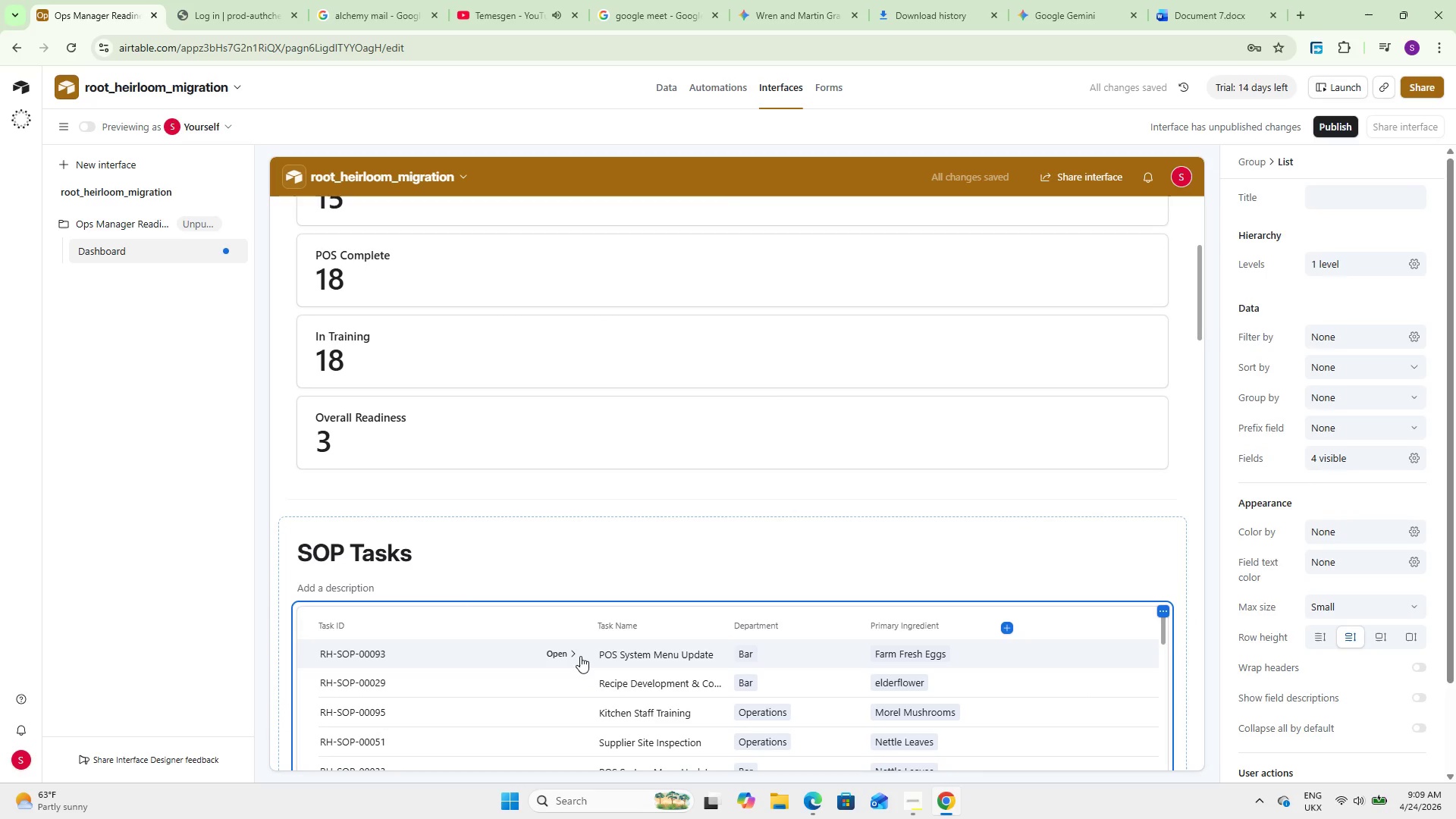 
scroll: coordinate [629, 526], scroll_direction: down, amount: 5.0
 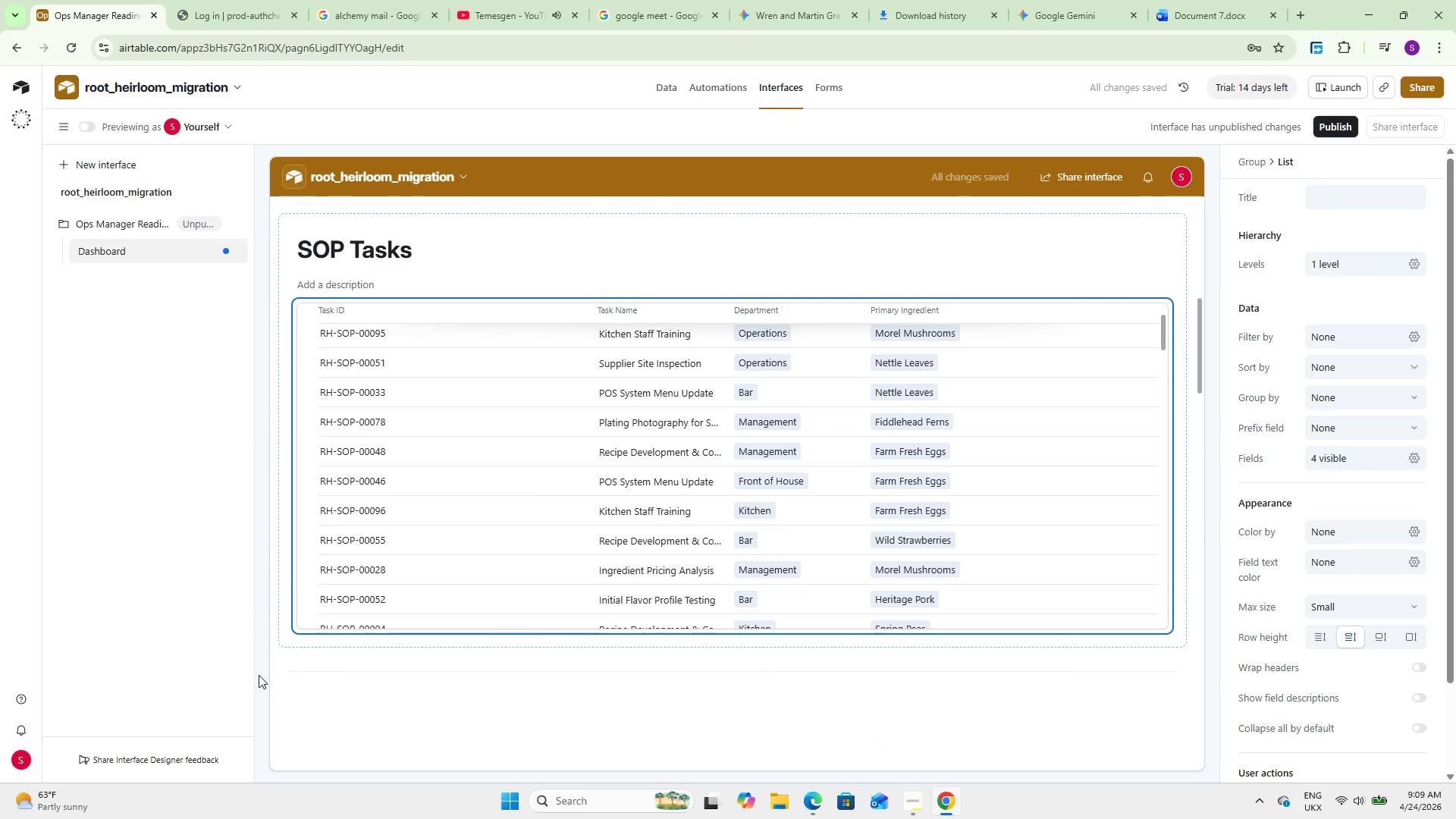 
scroll: coordinate [708, 534], scroll_direction: up, amount: 5.0
 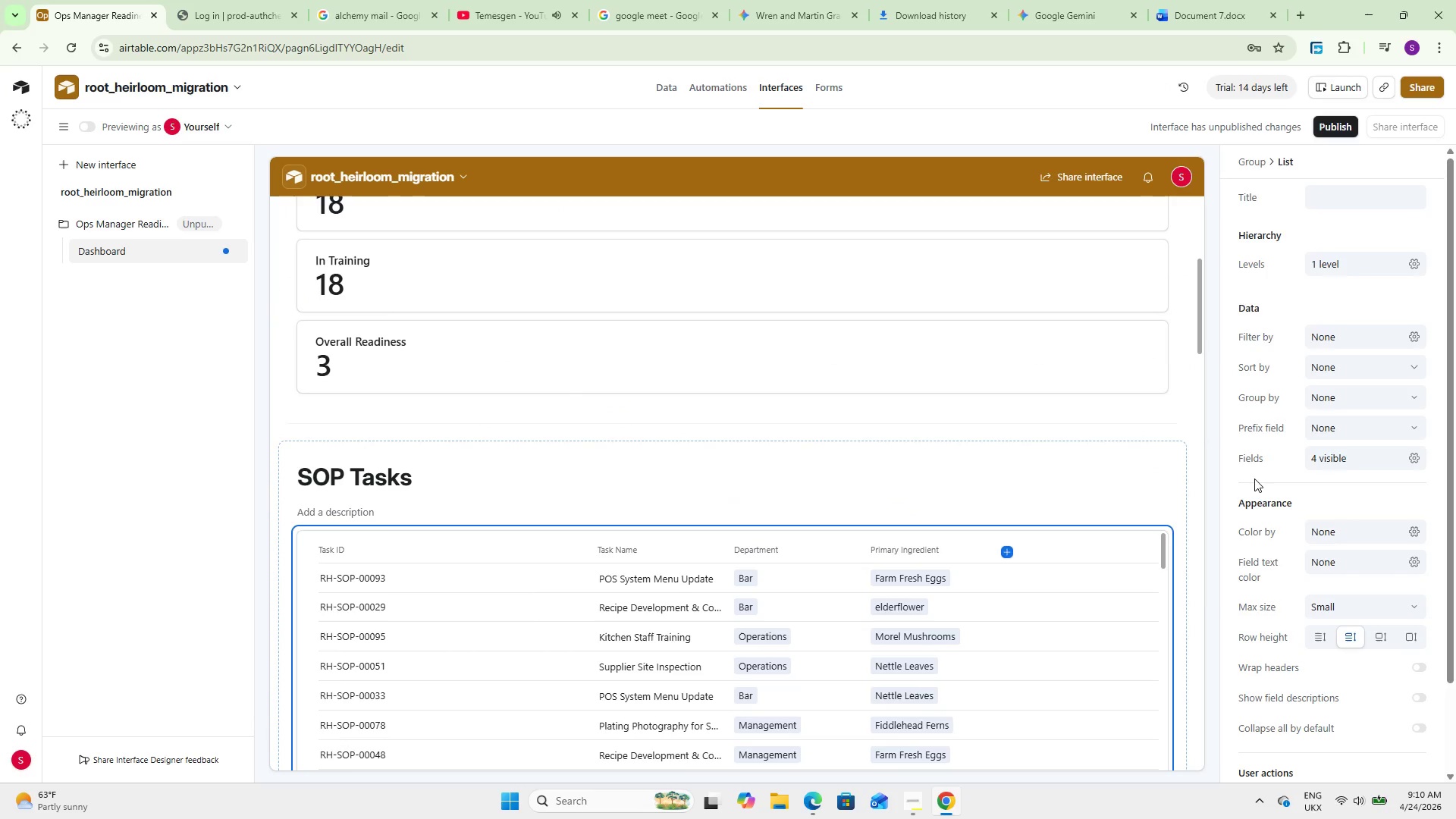 
left_click([1349, 399])
 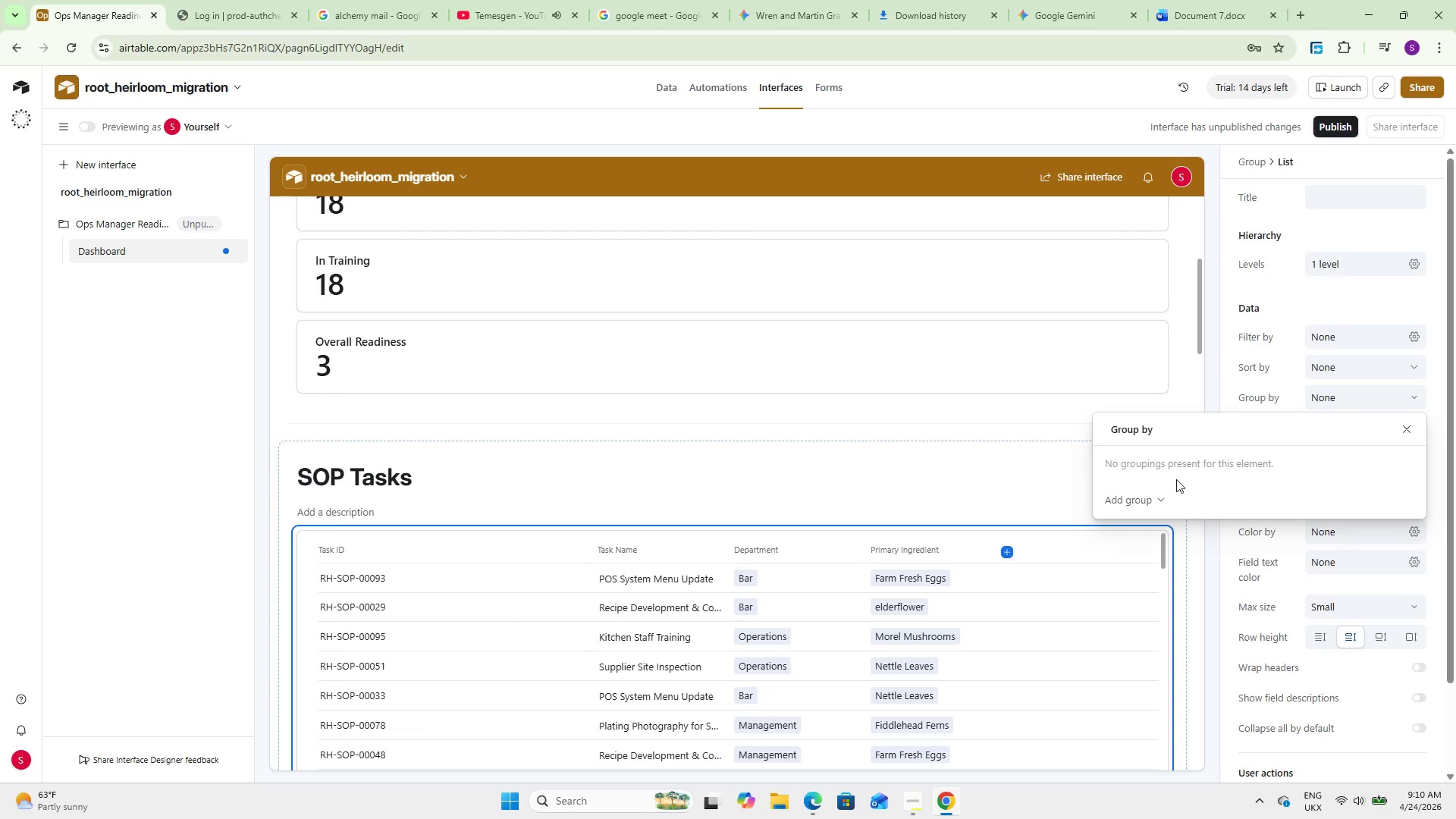 
left_click([1148, 499])
 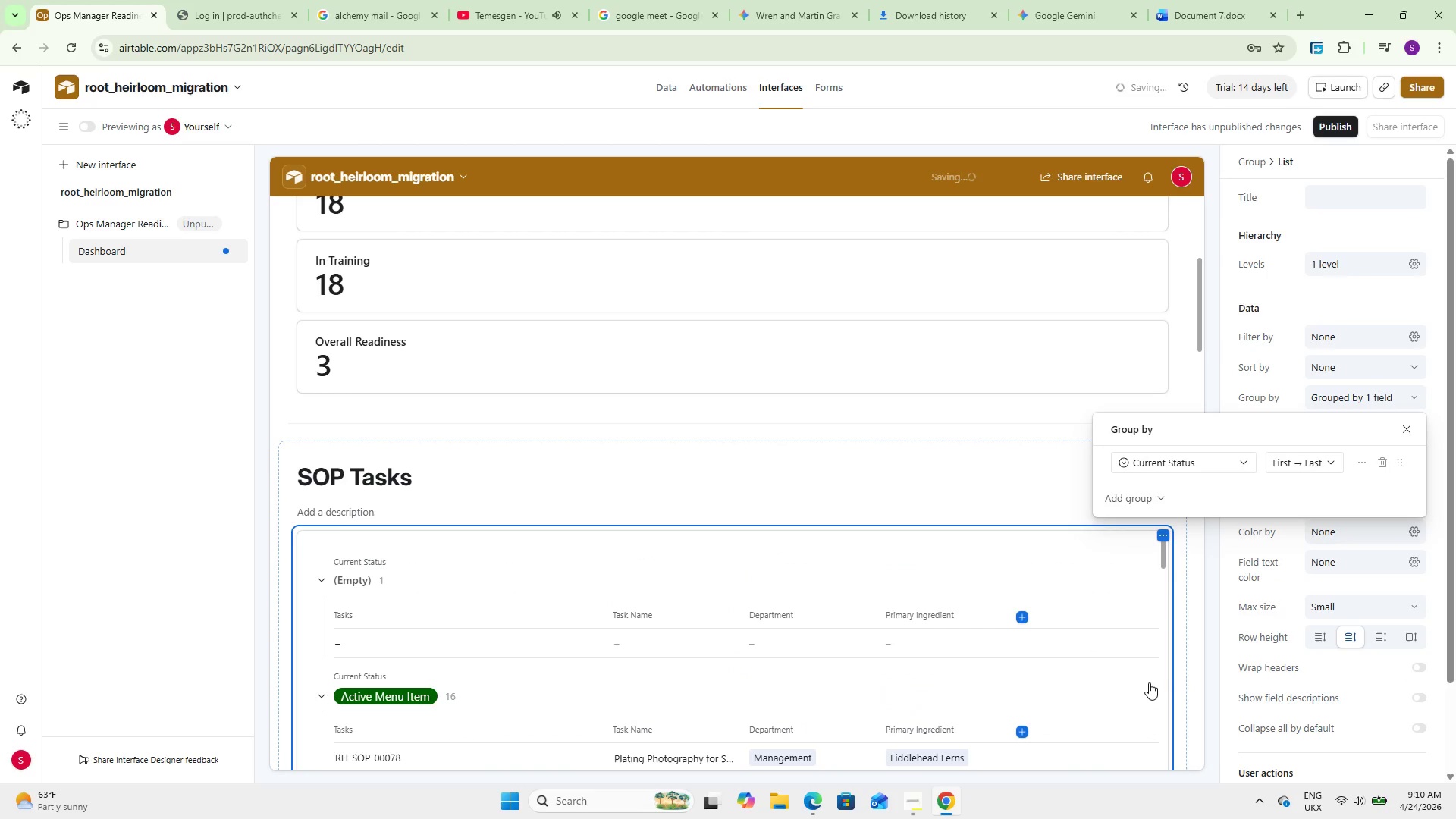 
left_click([121, 626])
 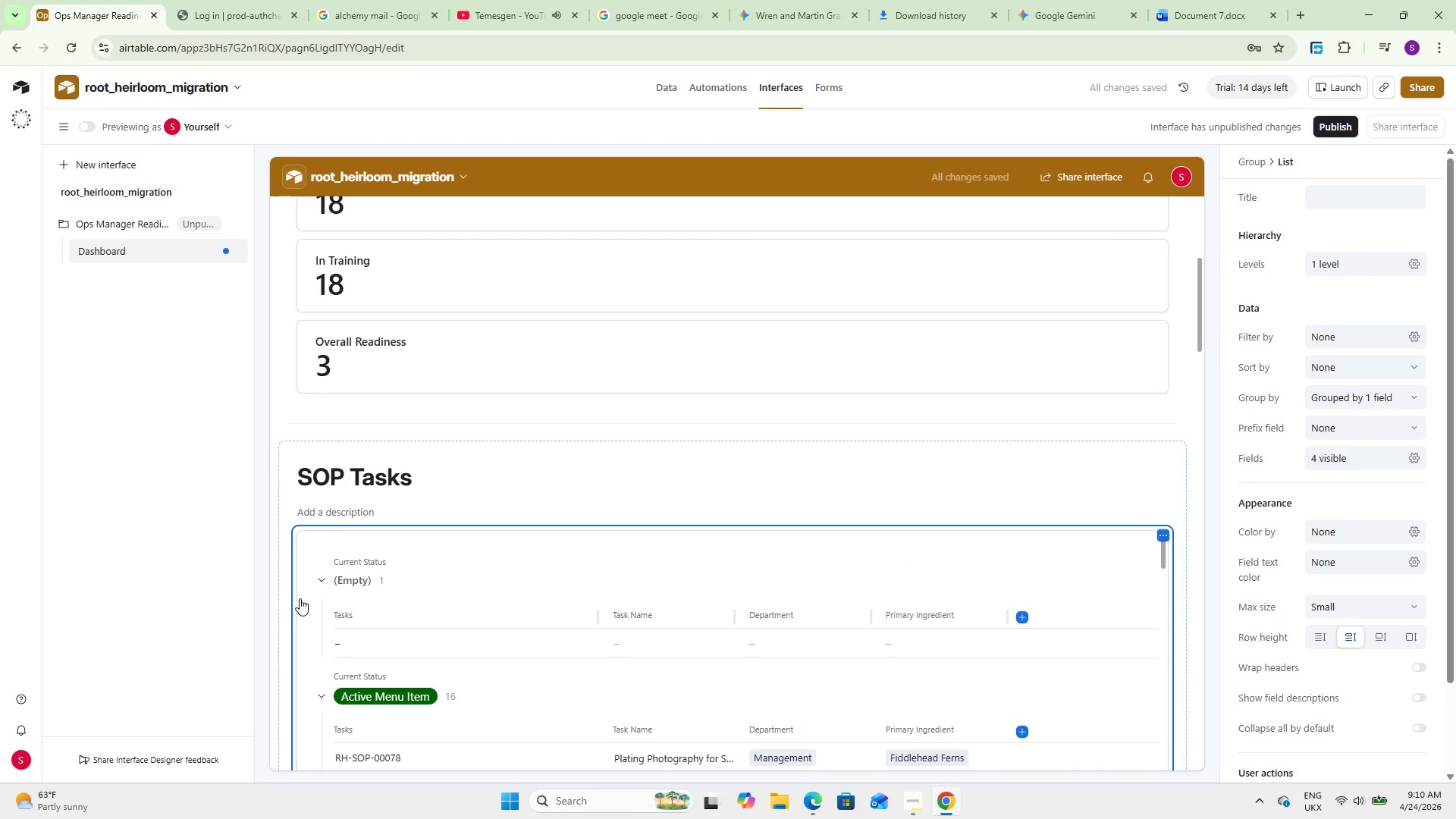 
scroll: coordinate [367, 601], scroll_direction: down, amount: 14.0
 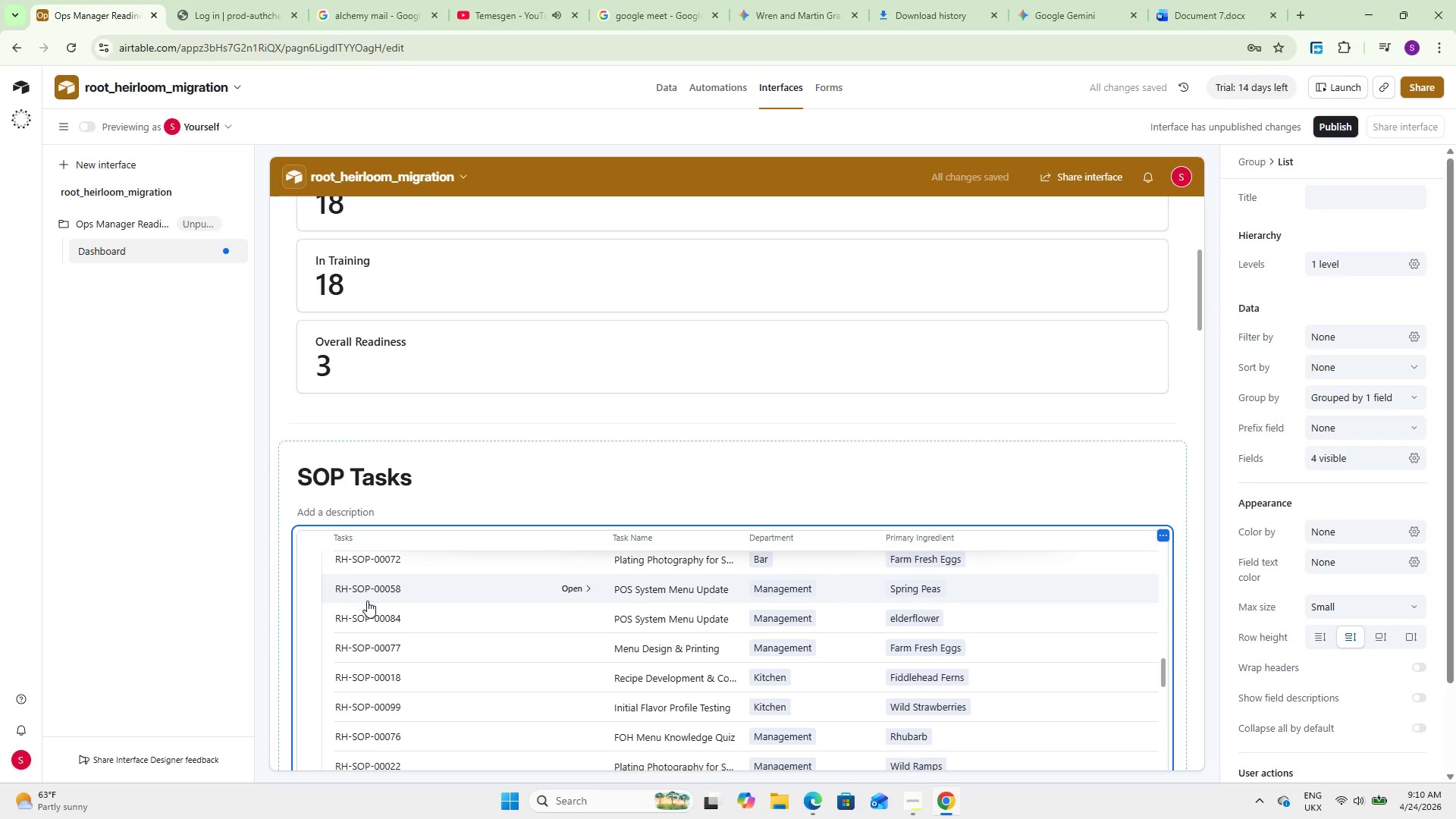 
scroll: coordinate [375, 656], scroll_direction: up, amount: 25.0
 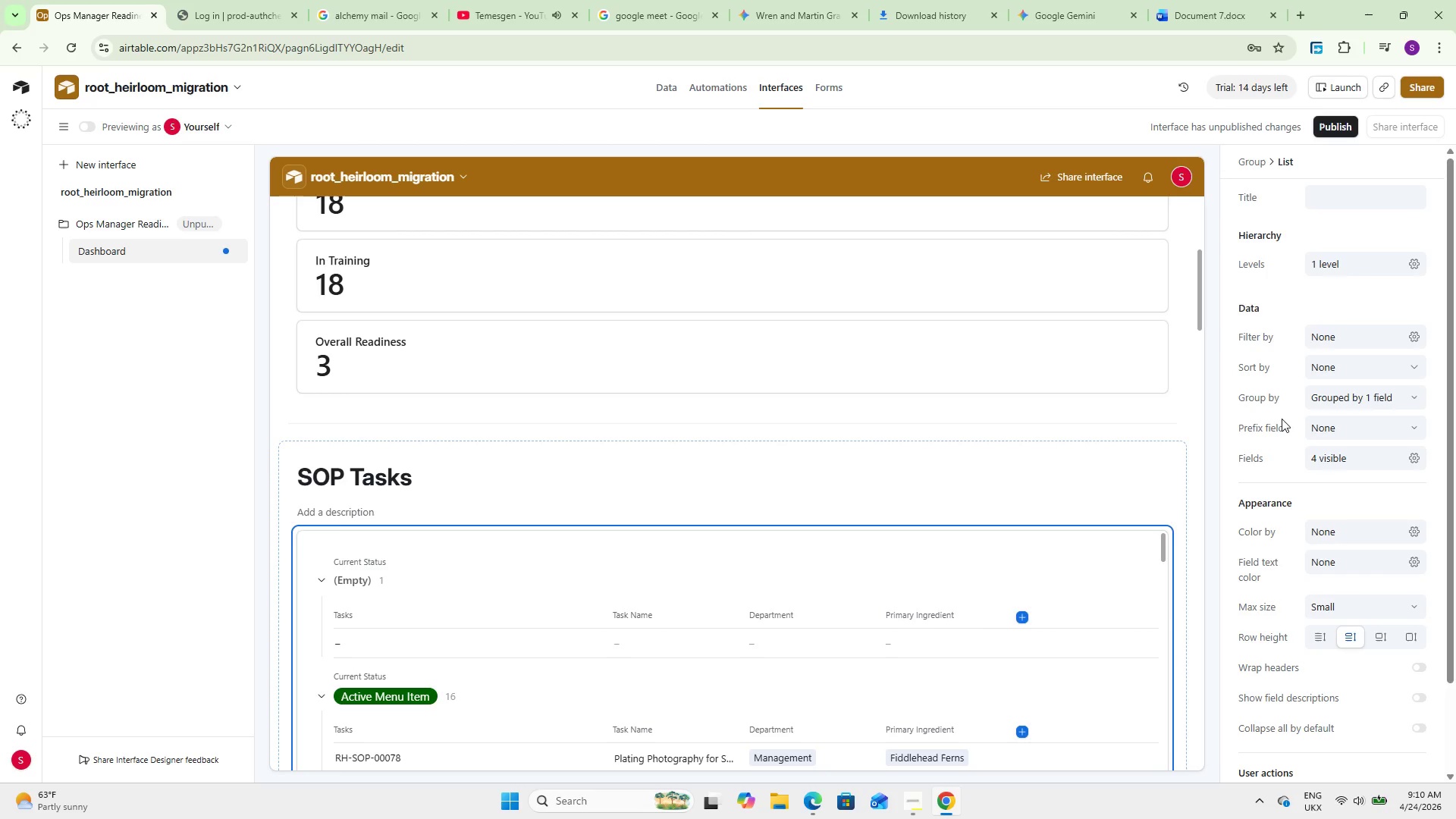 
wait(6.76)
 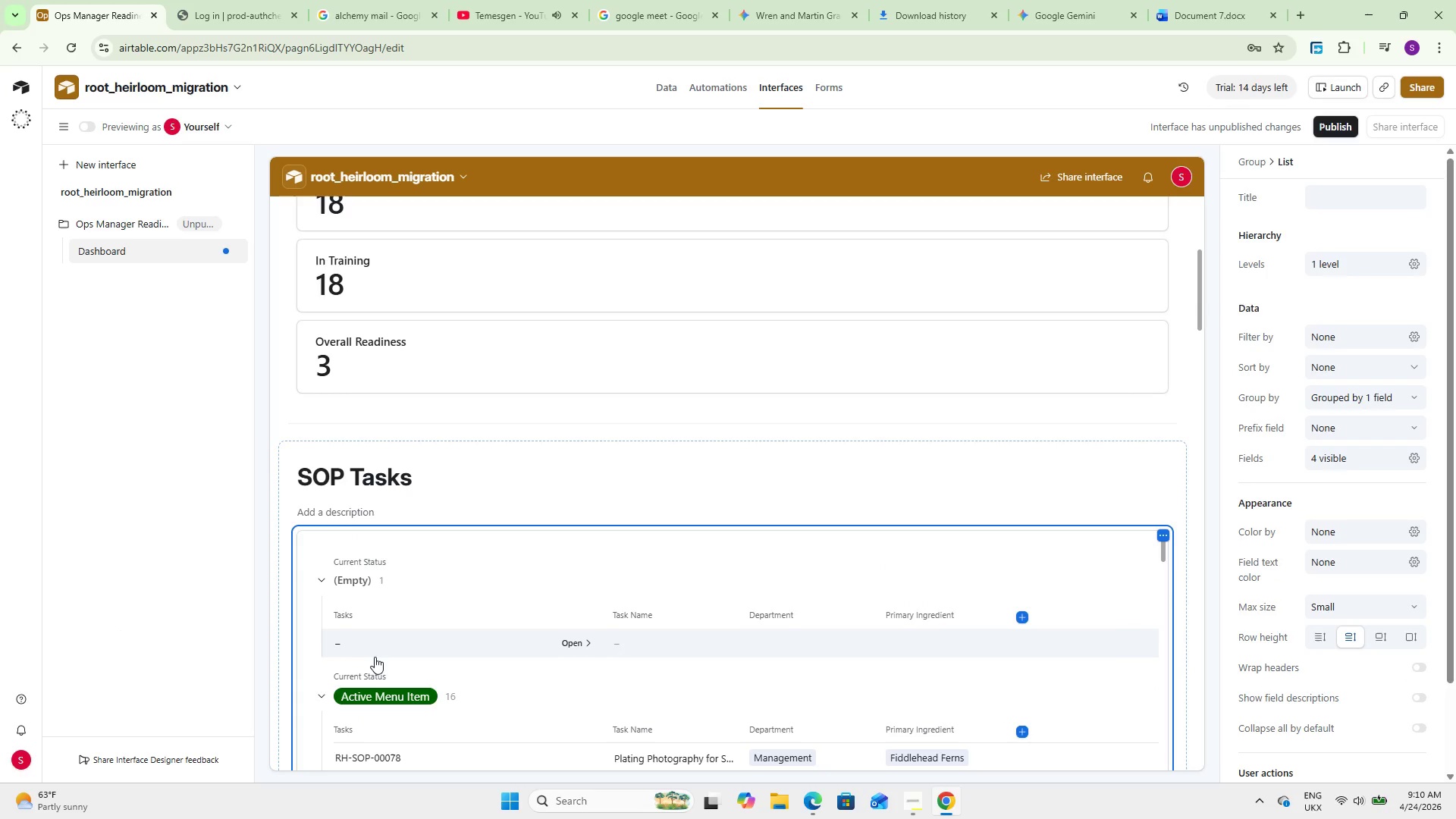 
scroll: coordinate [1323, 467], scroll_direction: down, amount: 9.0
 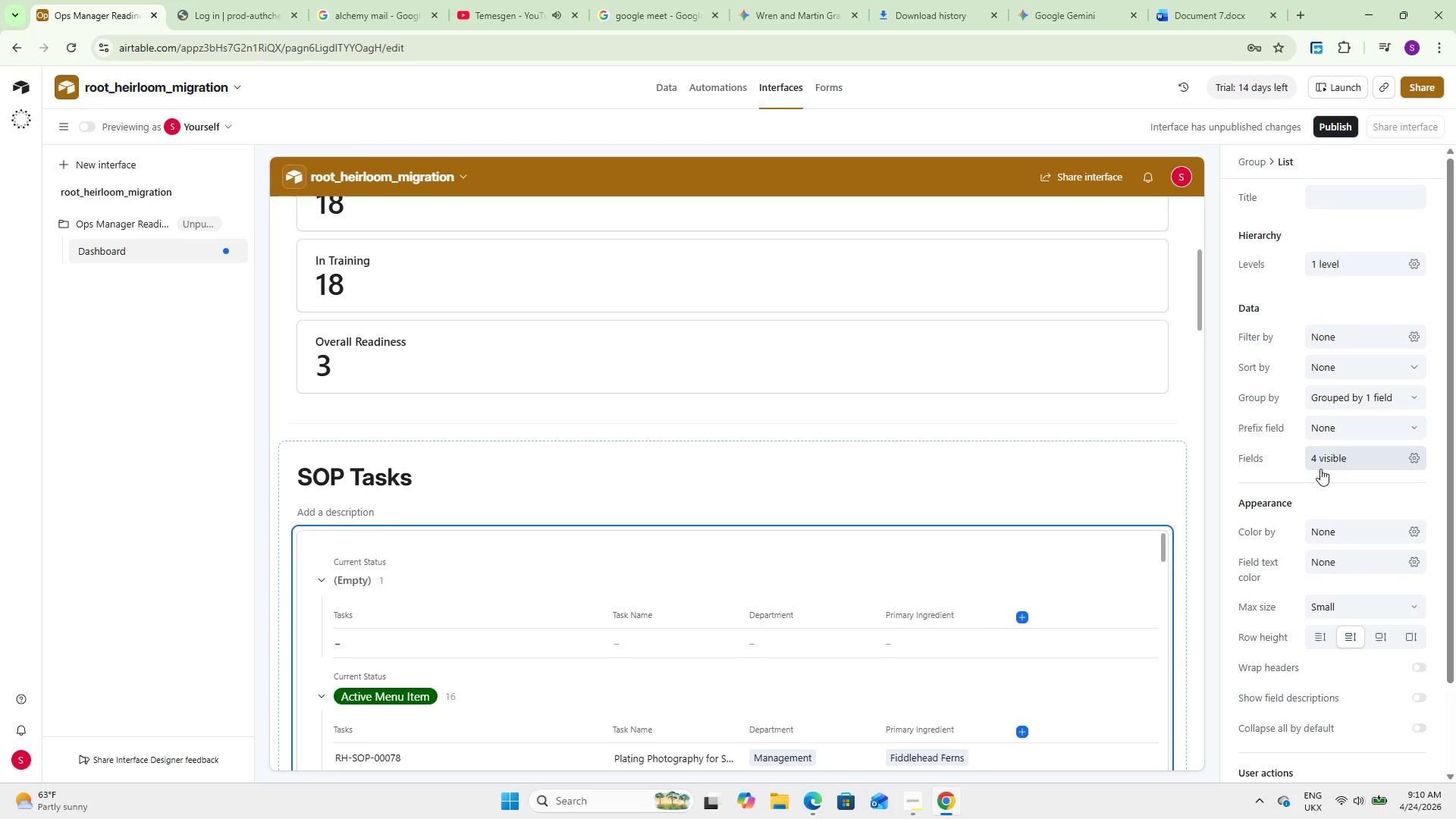 
left_click([1329, 459])
 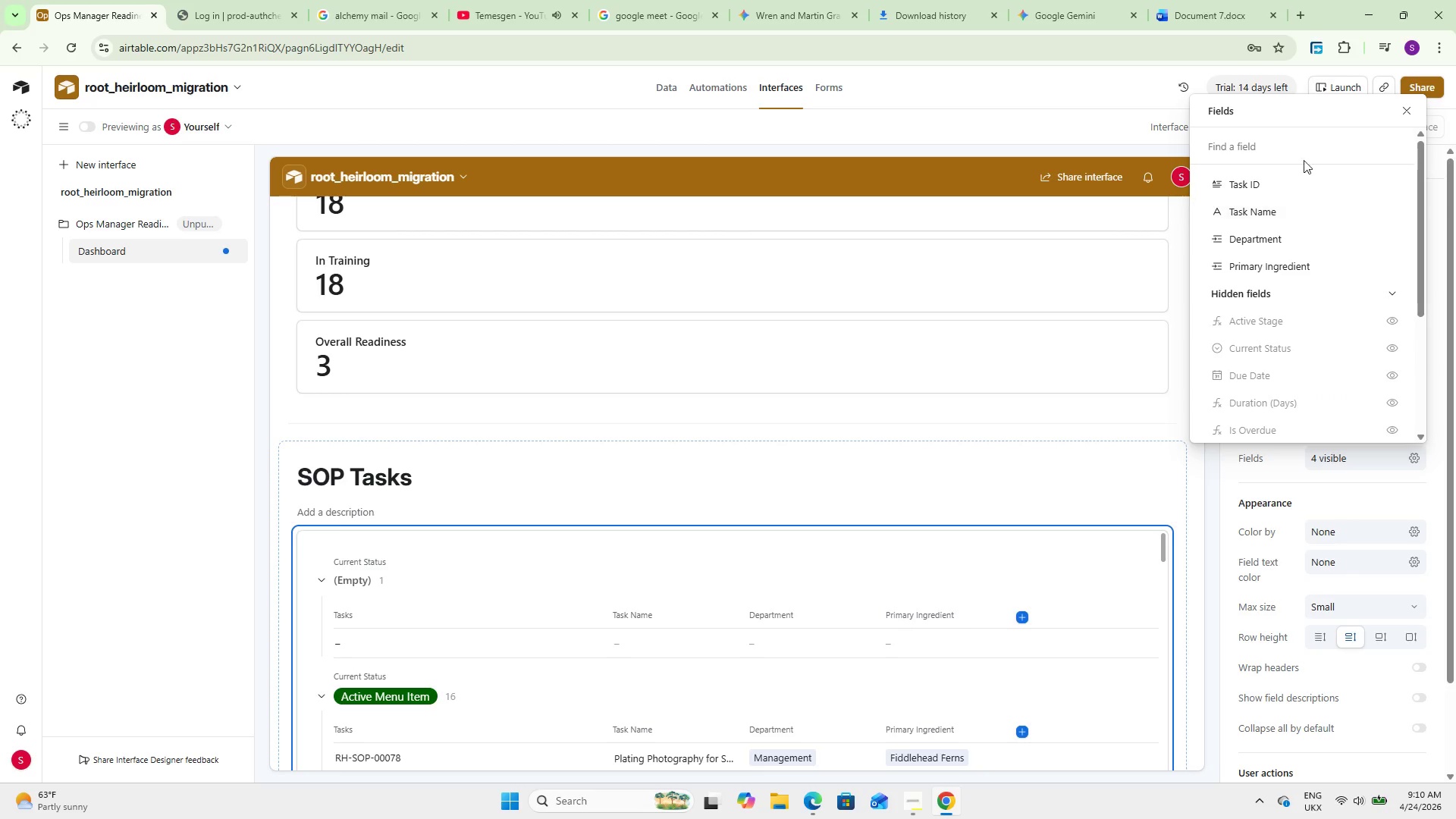 
left_click([1398, 189])
 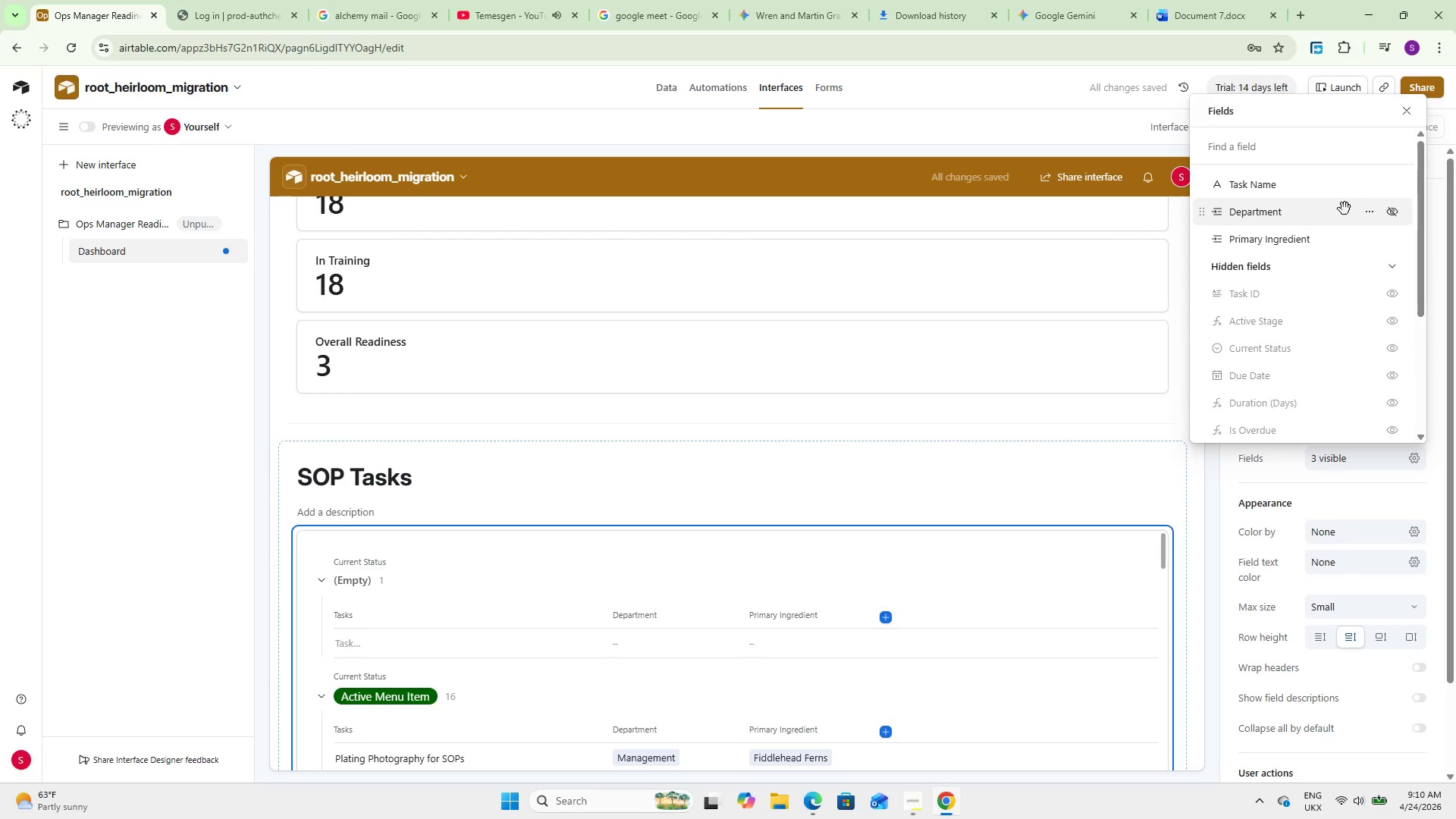 
left_click([1398, 242])
 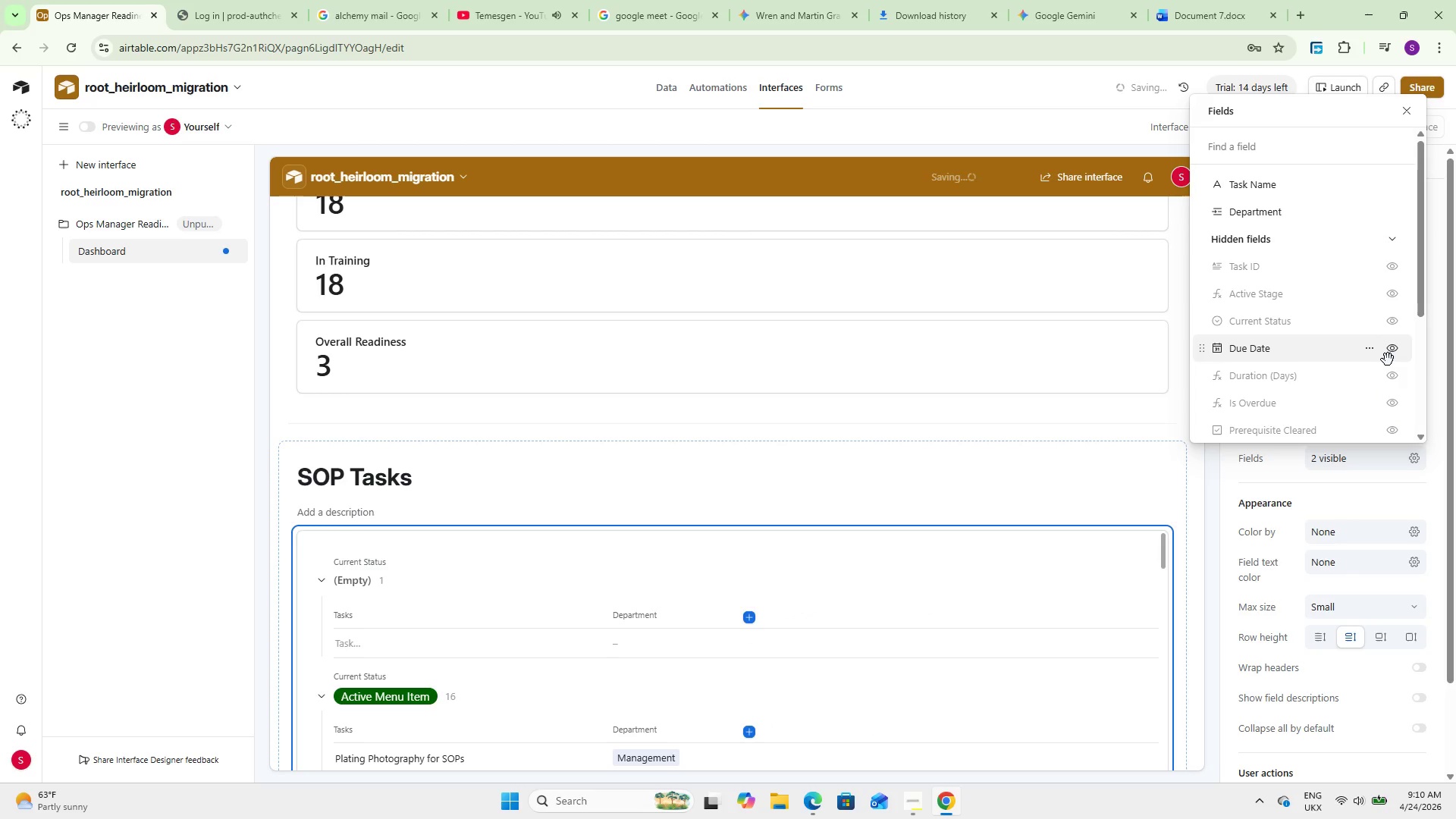 
left_click([1399, 359])
 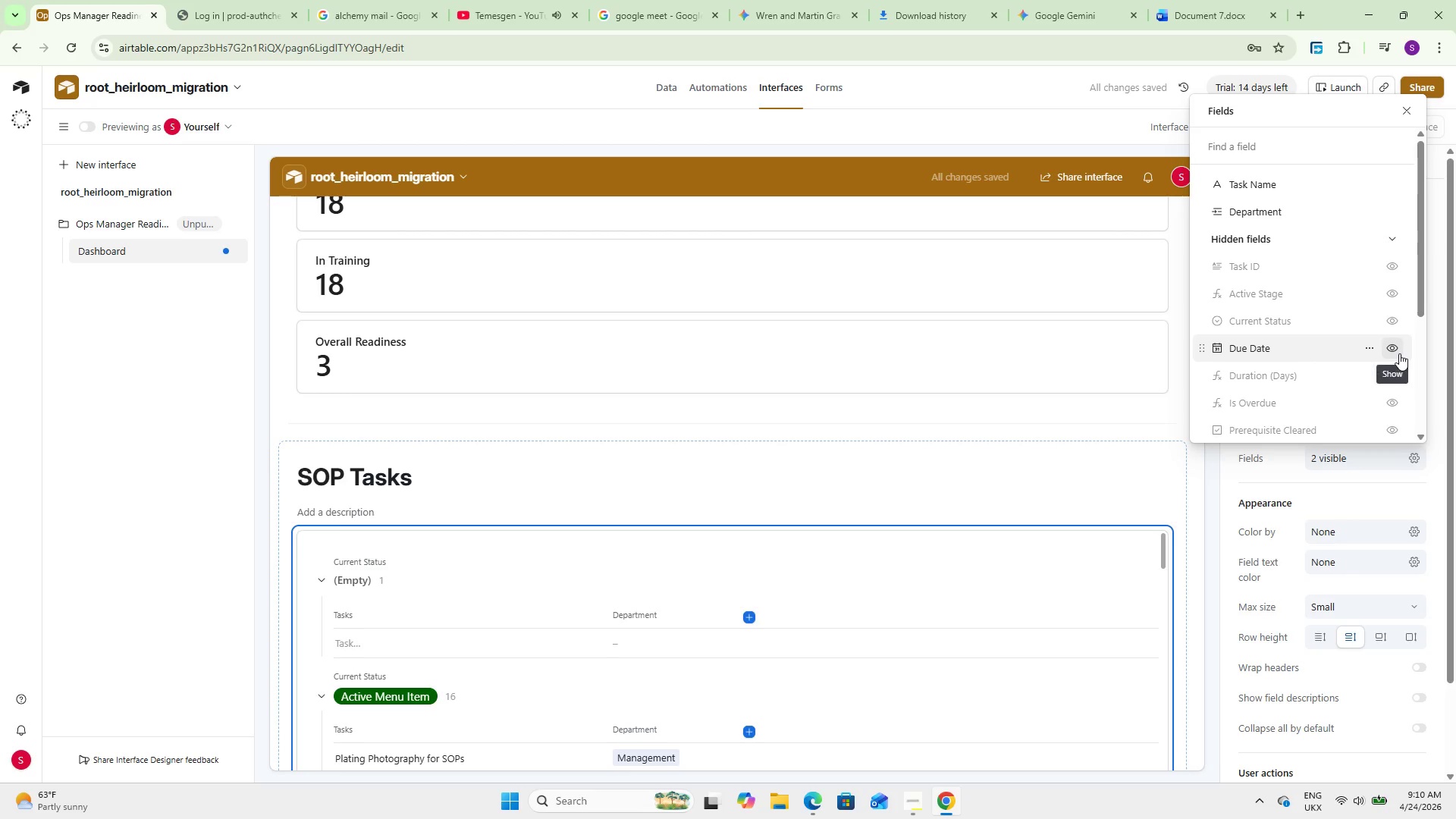 
left_click([1399, 353])
 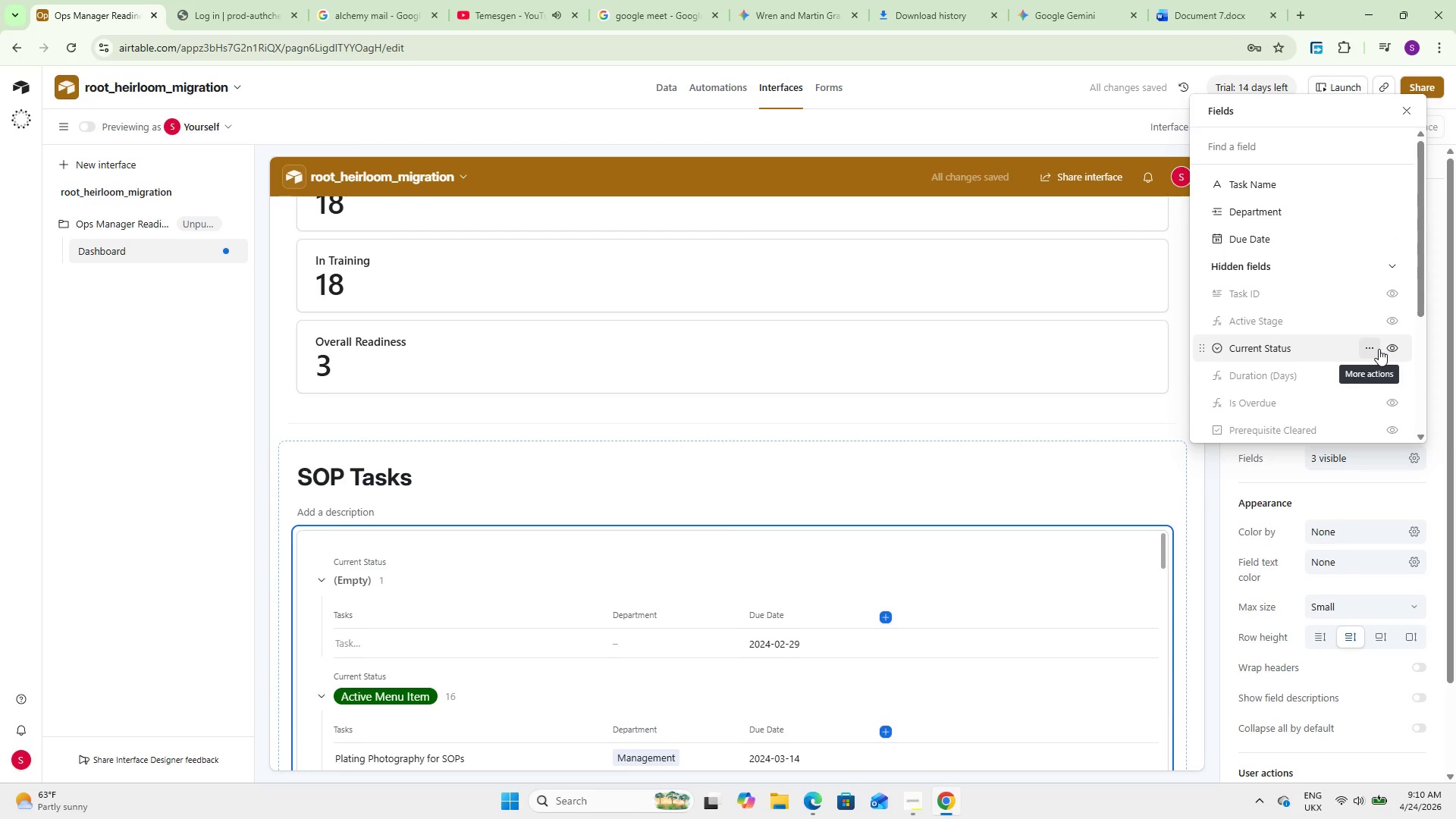 
wait(7.42)
 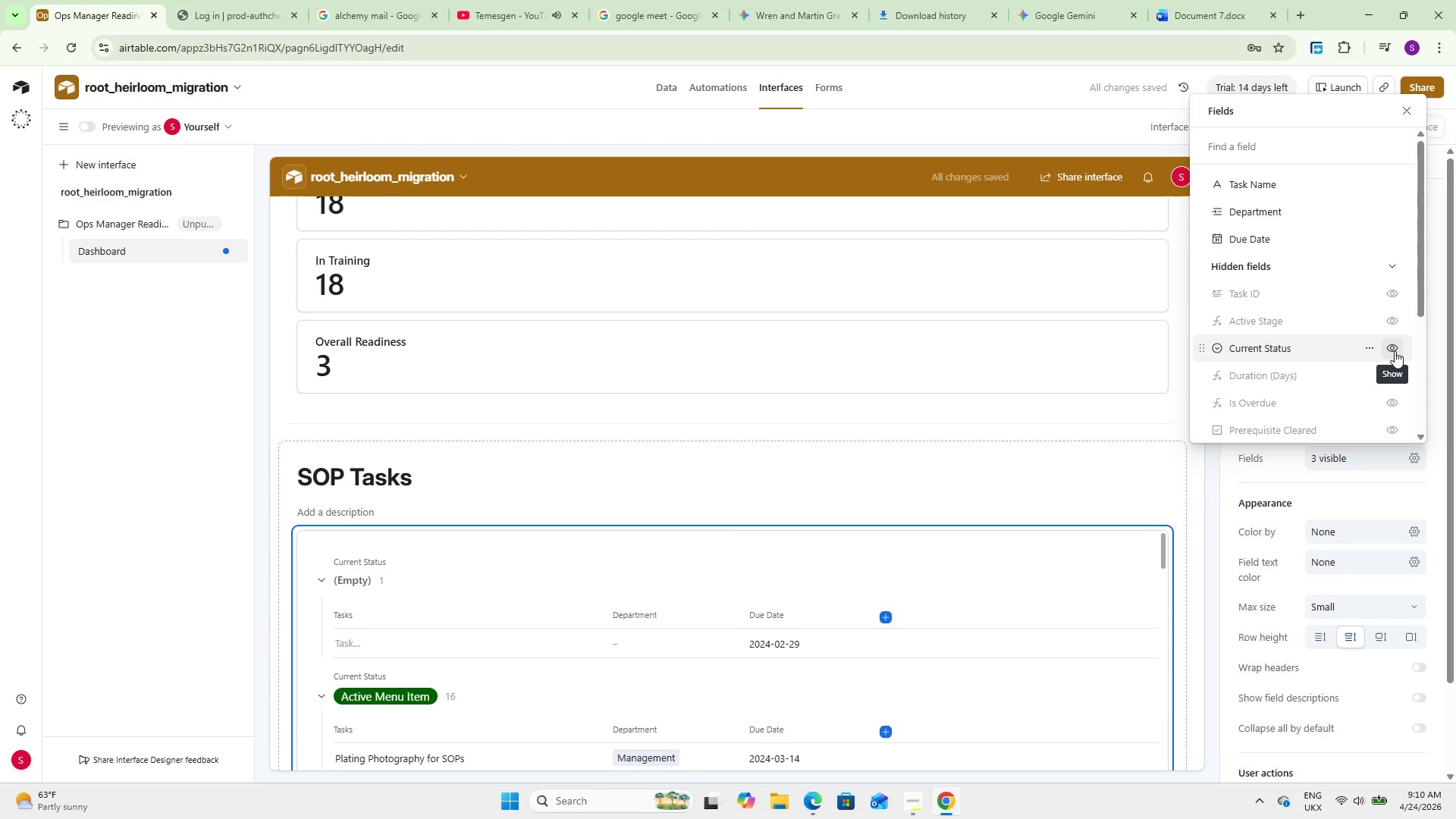 
double_click([450, 470])
 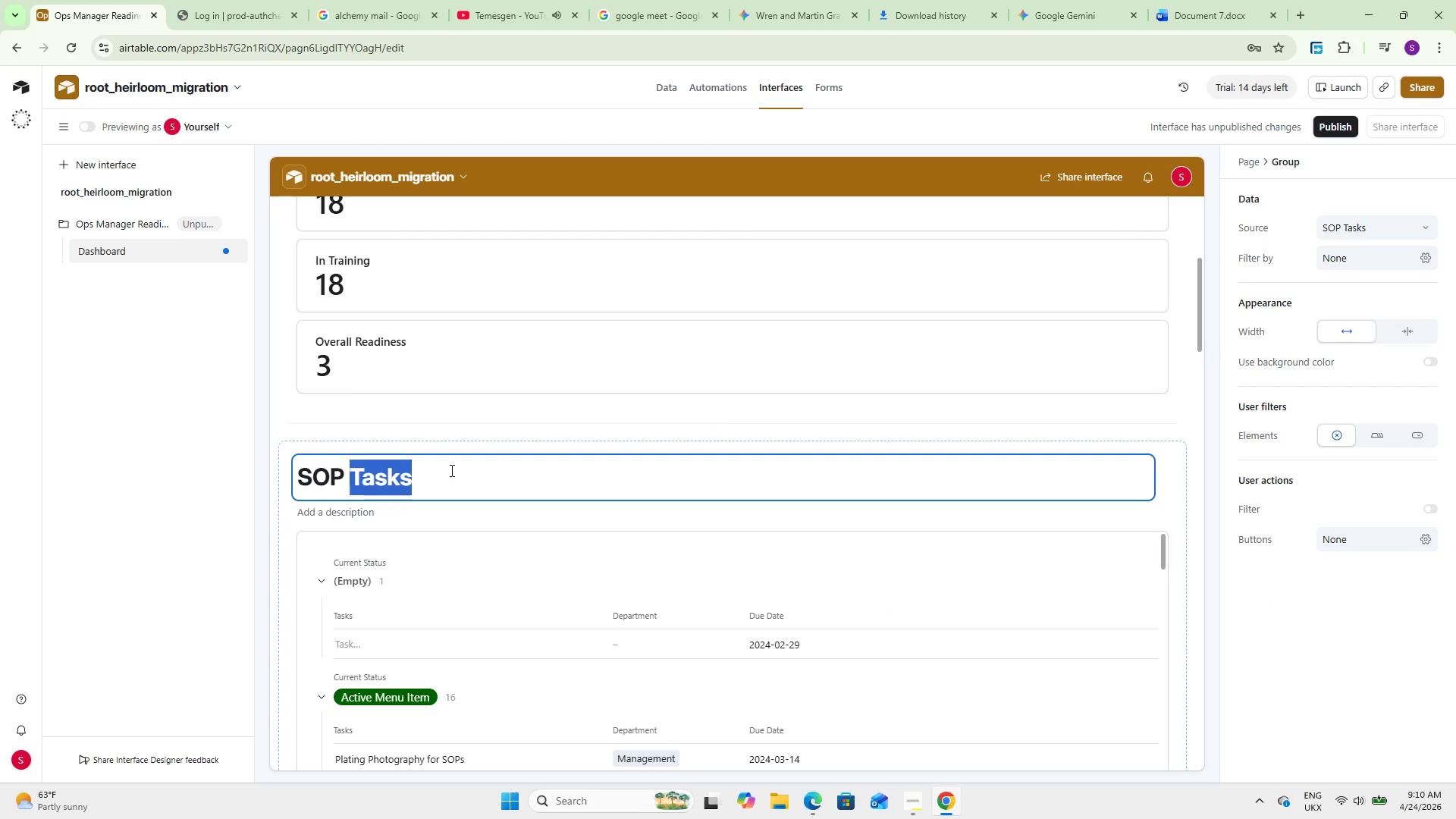 
key(Backspace)
key(Backspace)
key(Backspace)
key(Backspace)
key(Backspace)
key(Backspace)
type(NigratMigraton Piplel)
key(Backspace)
key(Backspace)
key(Backspace)
type(eline)
 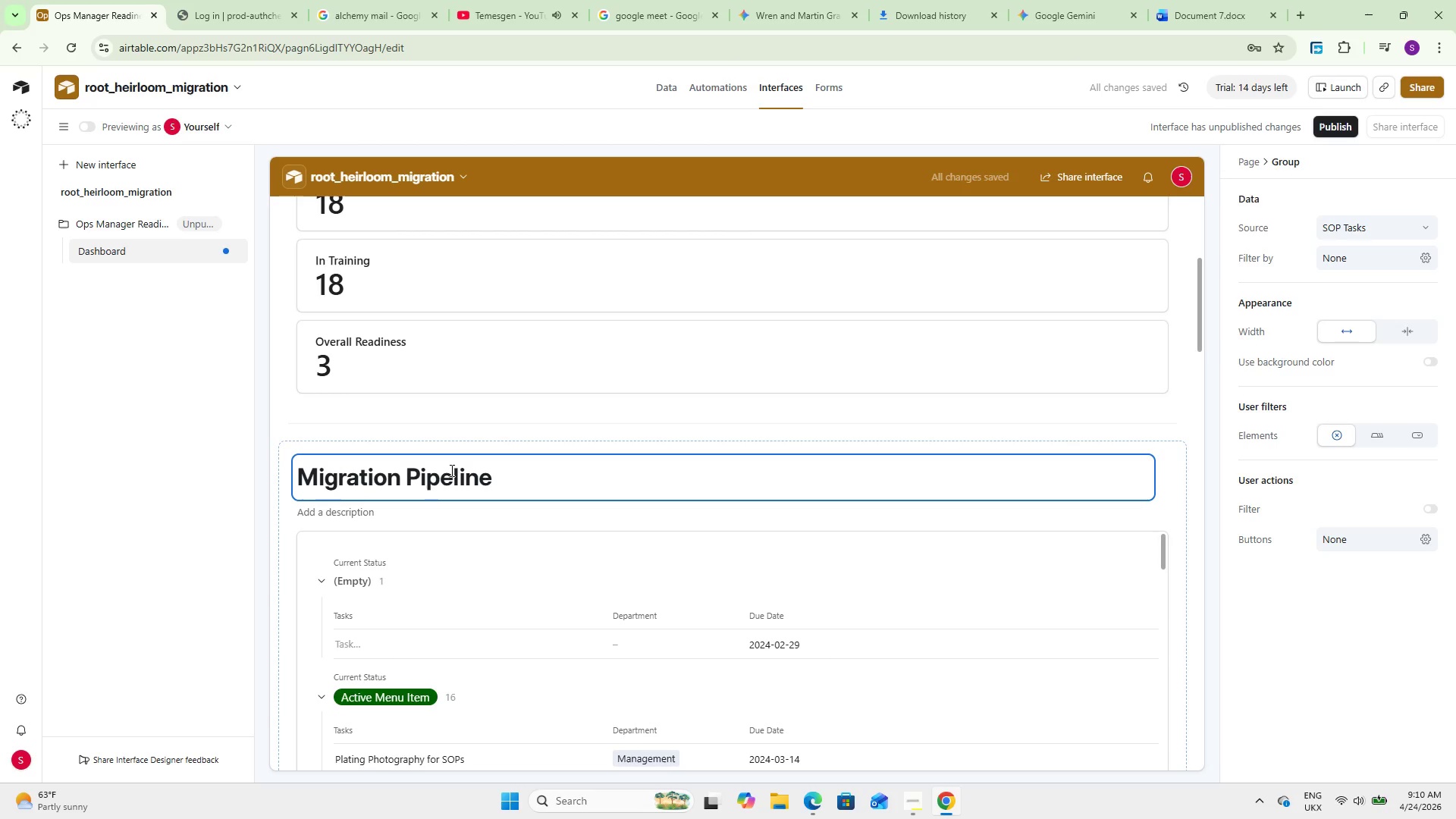 
wait(5.98)
 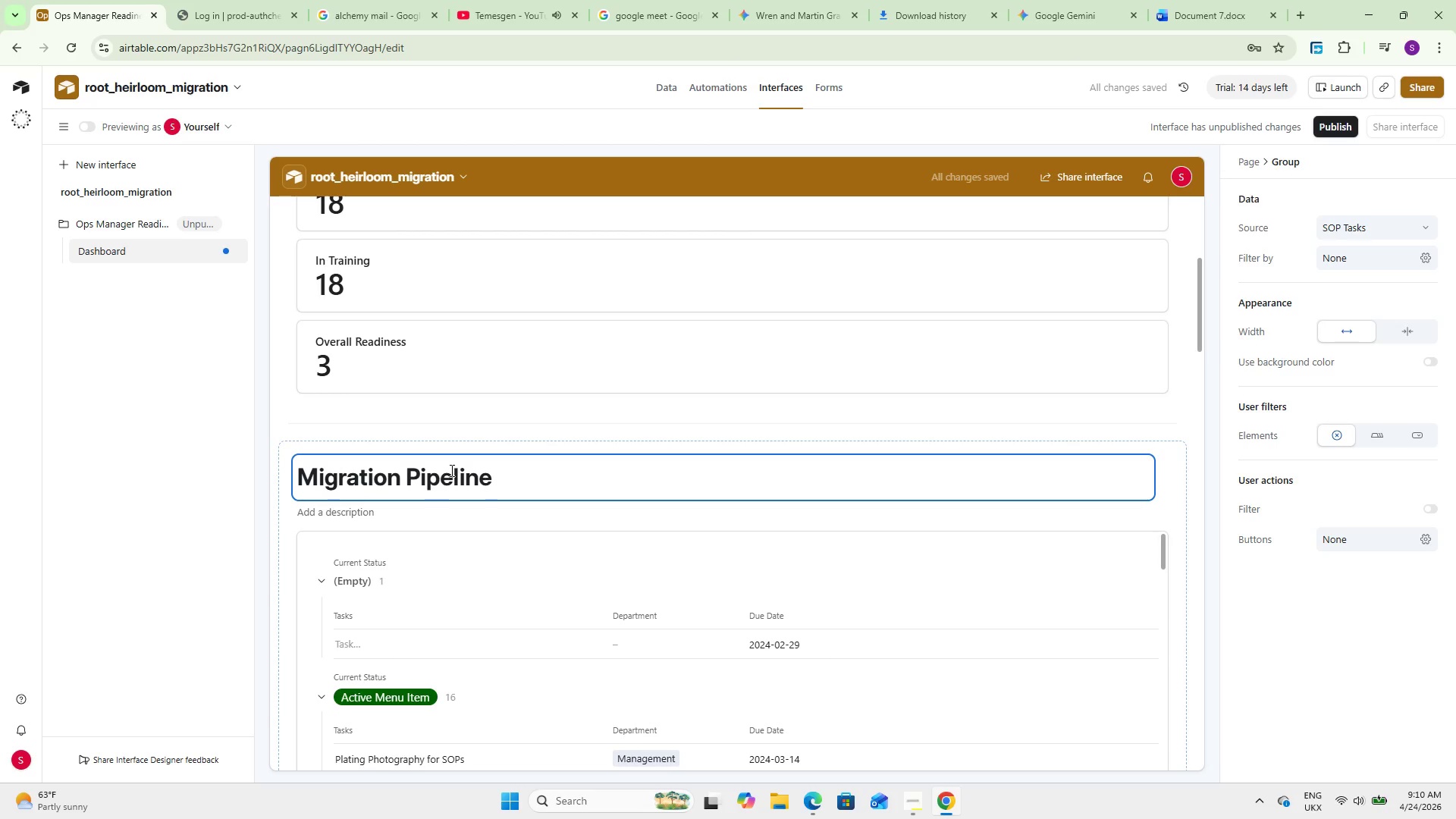 
left_click([184, 571])
 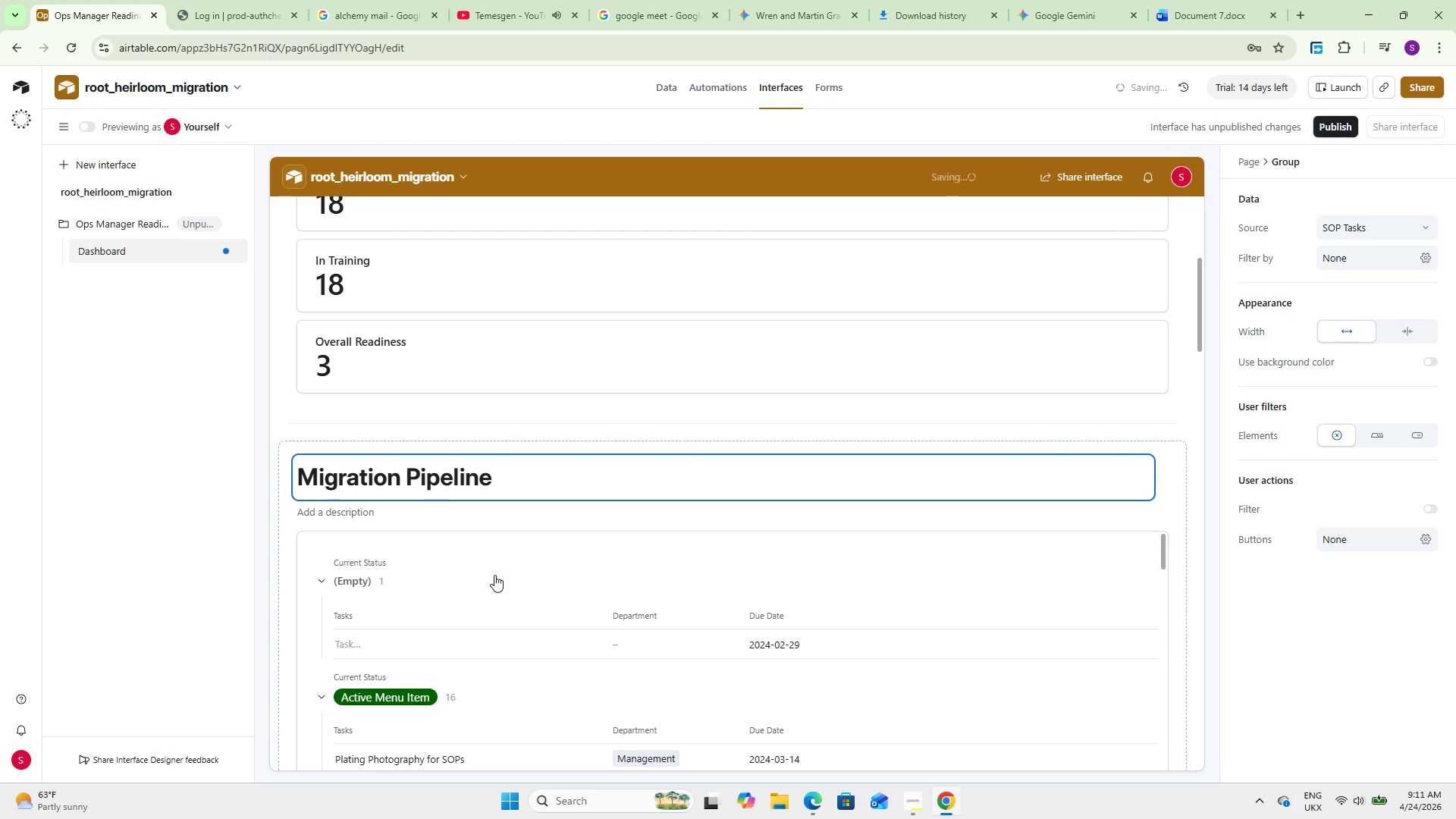 
scroll: coordinate [497, 581], scroll_direction: down, amount: 1.0
 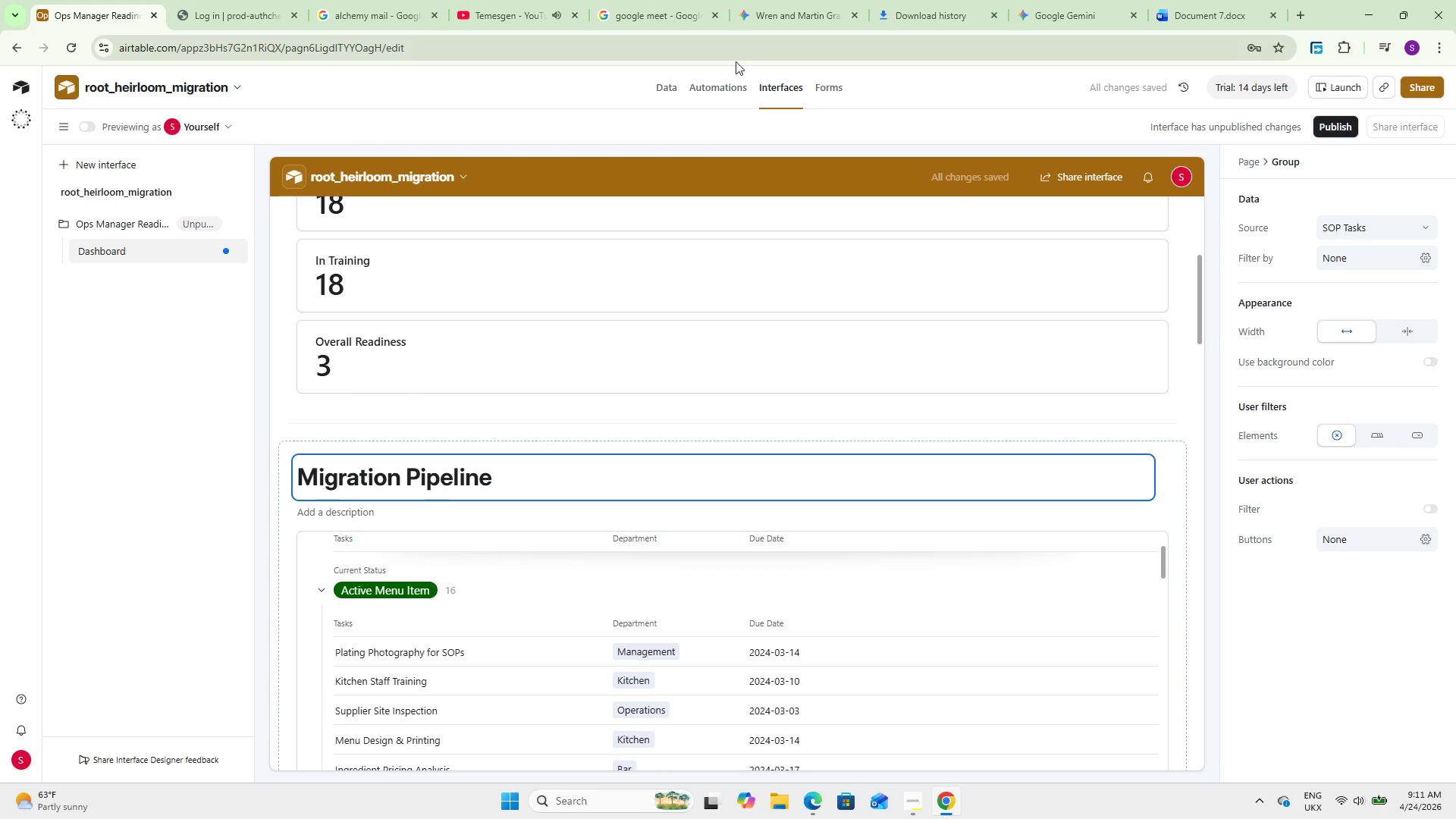 
left_click([669, 77])
 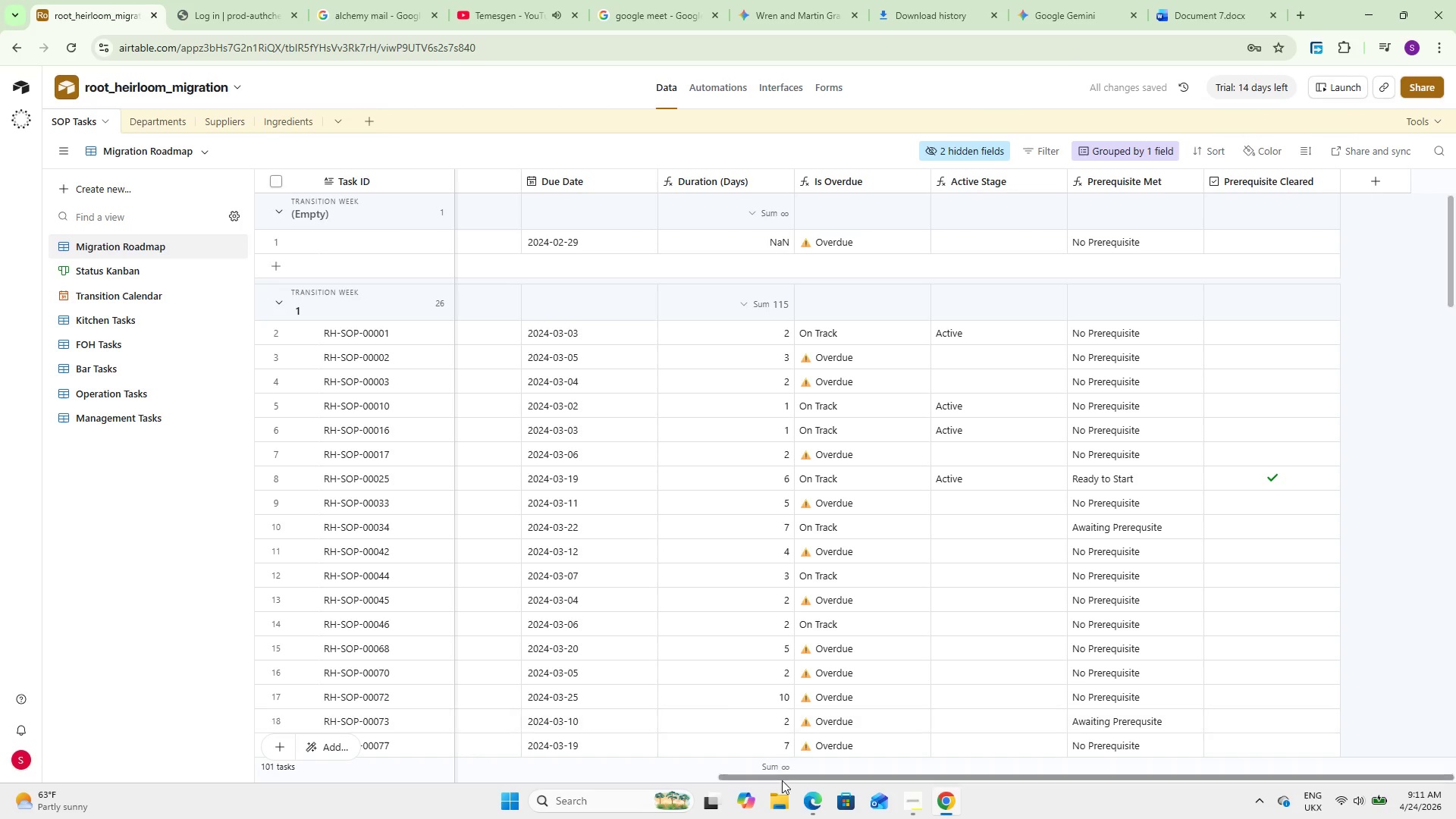 
left_click_drag(start_coordinate=[781, 774], to_coordinate=[526, 714])
 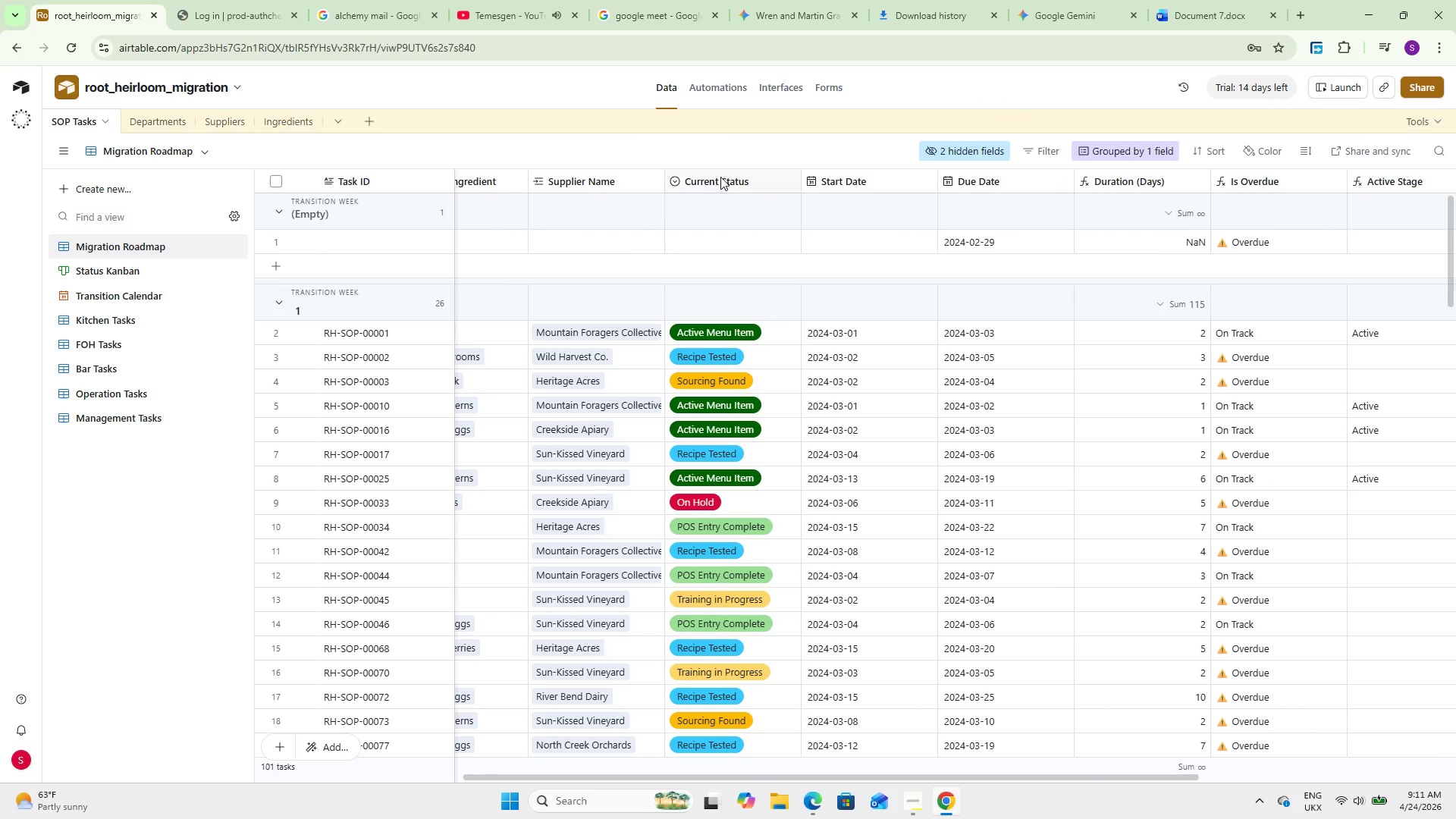 
double_click([719, 187])
 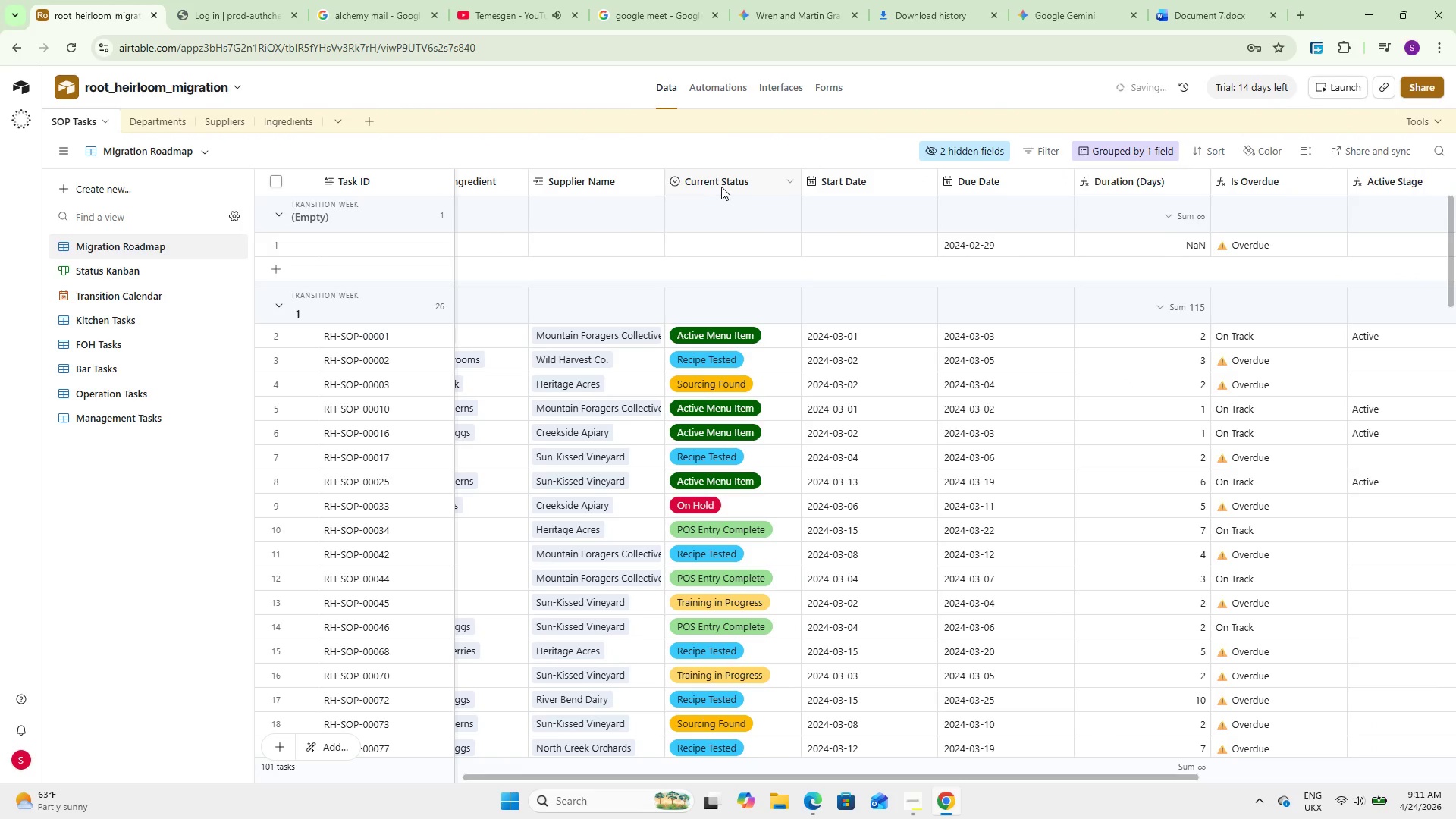 
double_click([721, 186])
 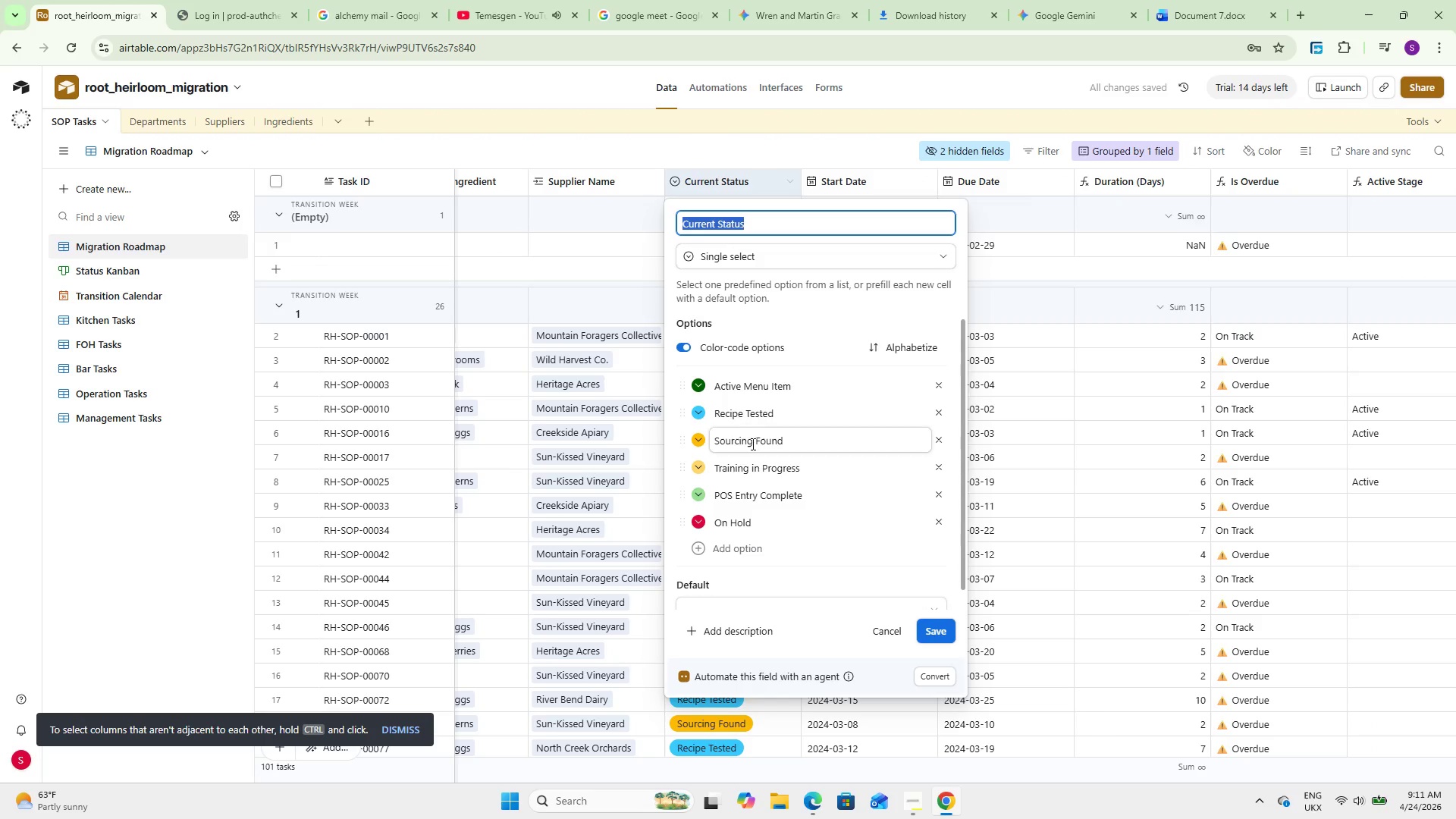 
scroll: coordinate [759, 501], scroll_direction: none, amount: 0.0
 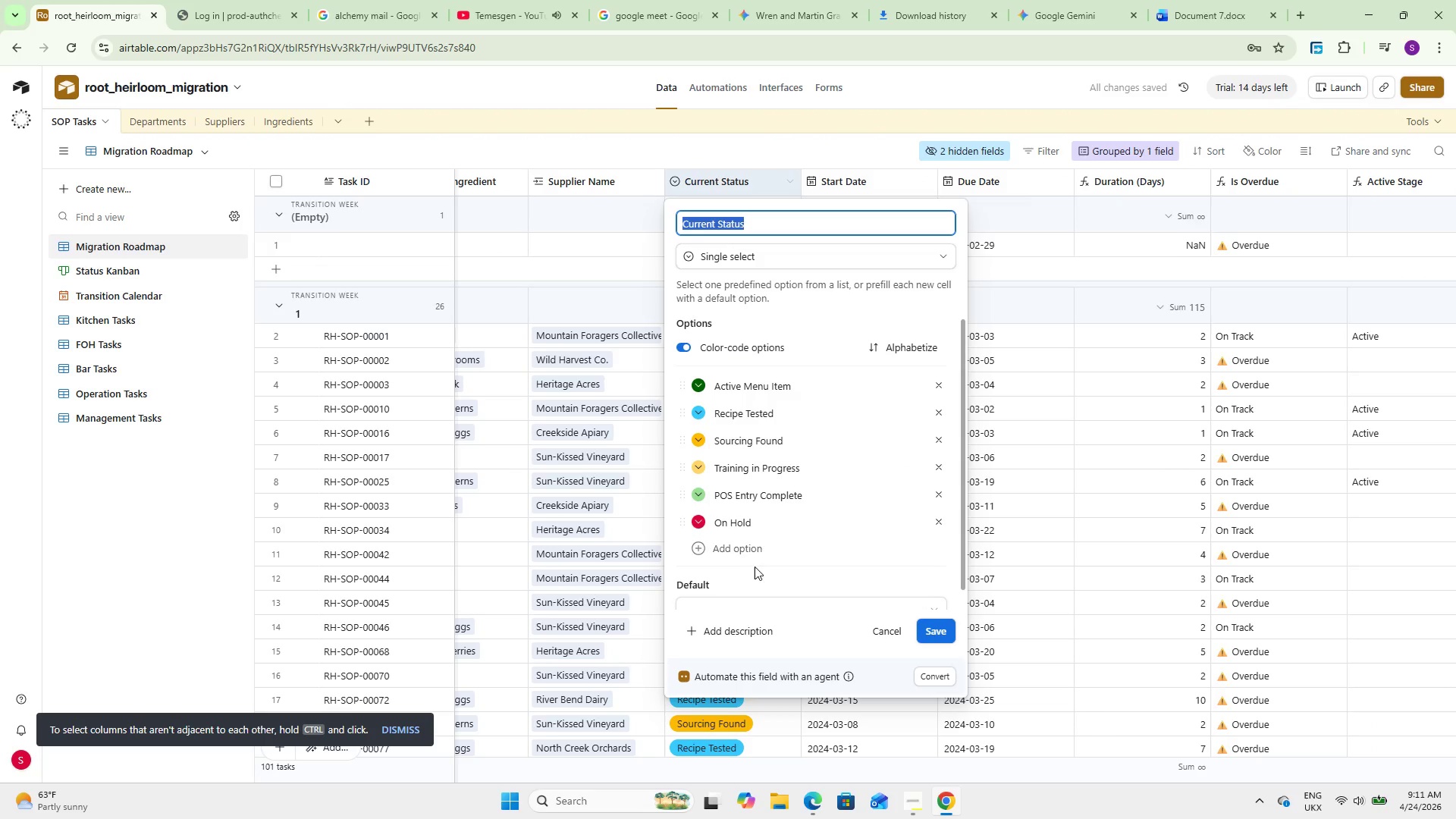 
scroll: coordinate [755, 576], scroll_direction: down, amount: 4.0
 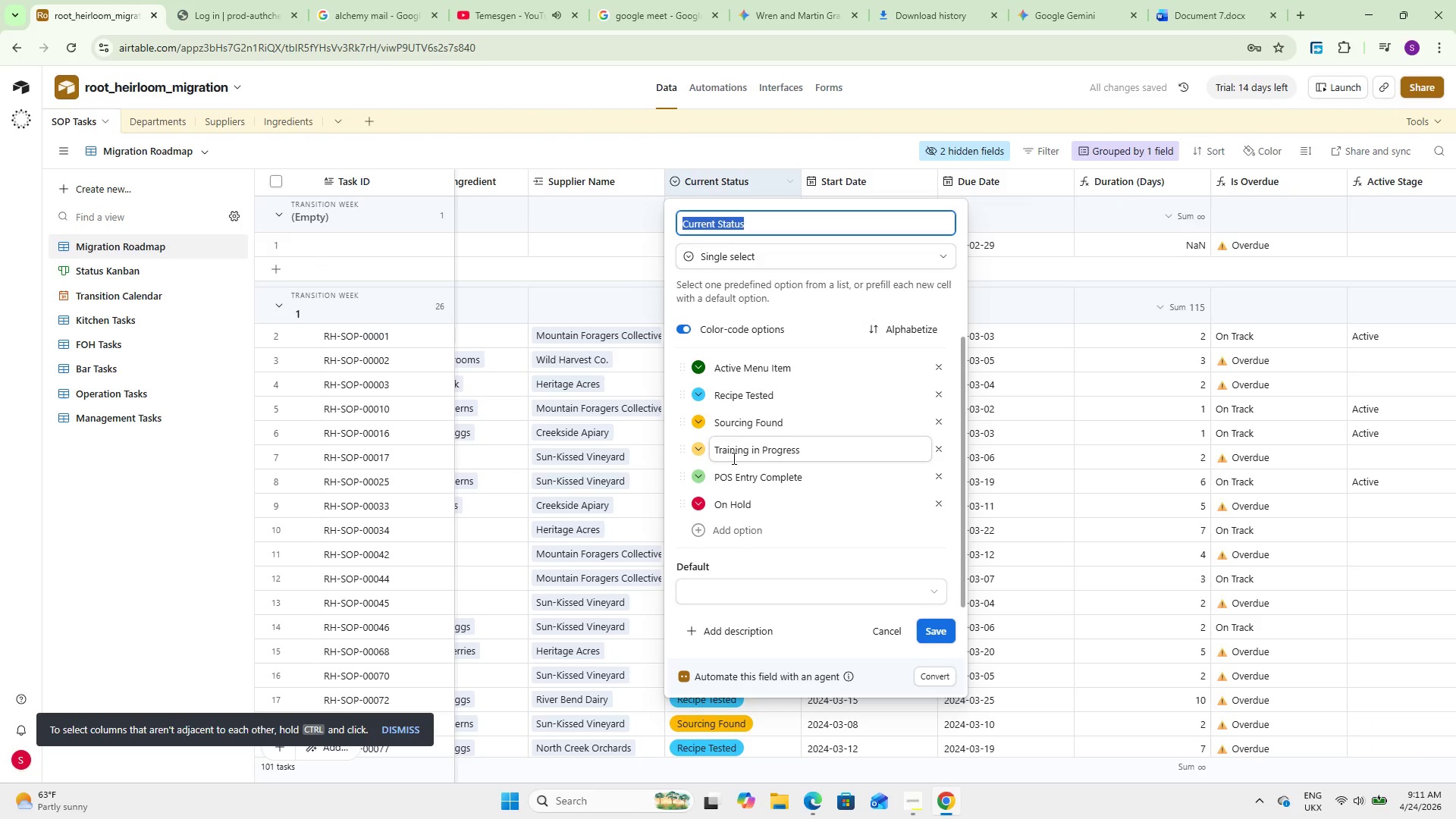 
scroll: coordinate [733, 458], scroll_direction: up, amount: 5.0
 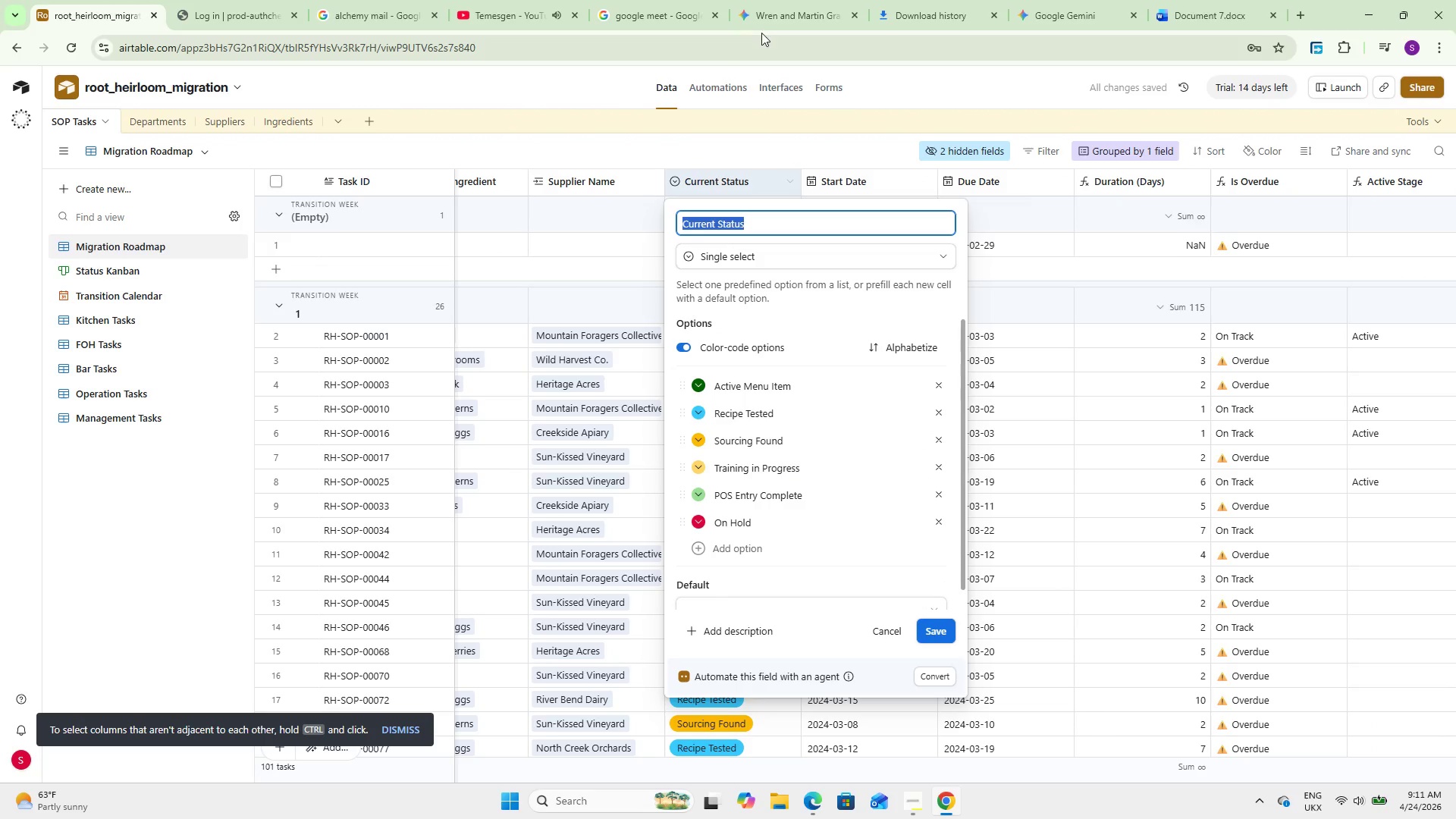 
left_click([787, 77])
 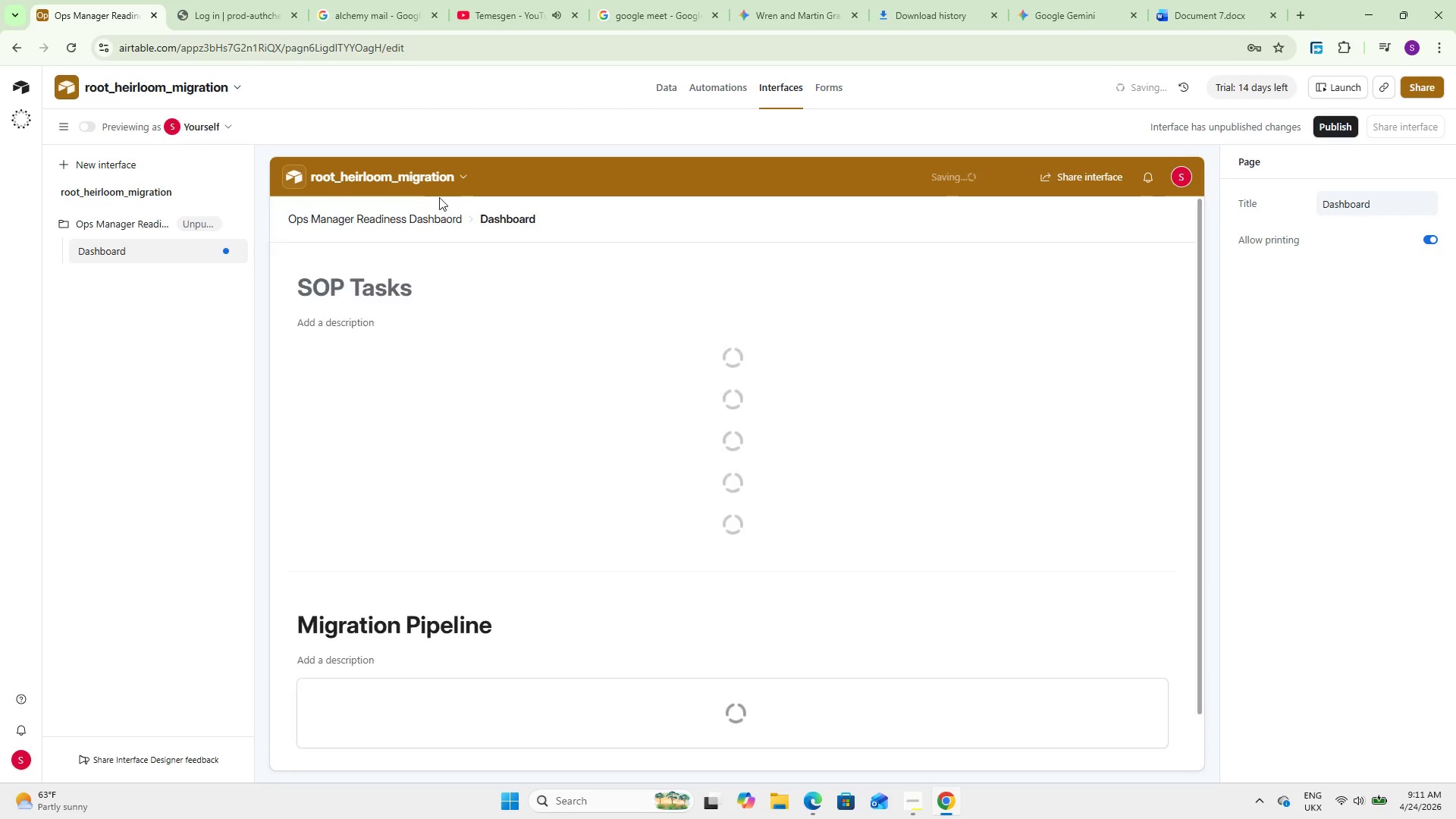 
scroll: coordinate [554, 711], scroll_direction: down, amount: 19.0
 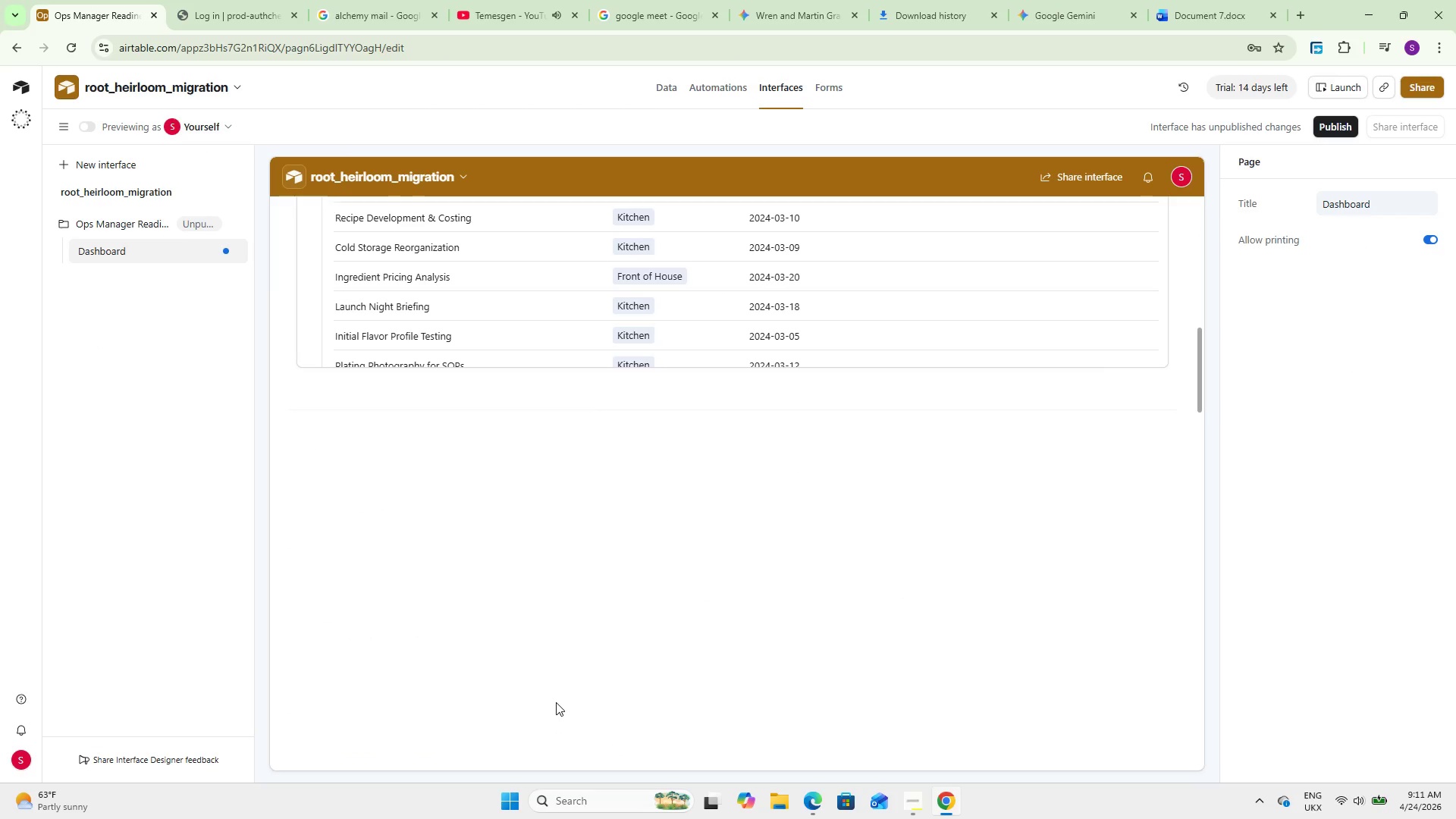 
wait(9.19)
 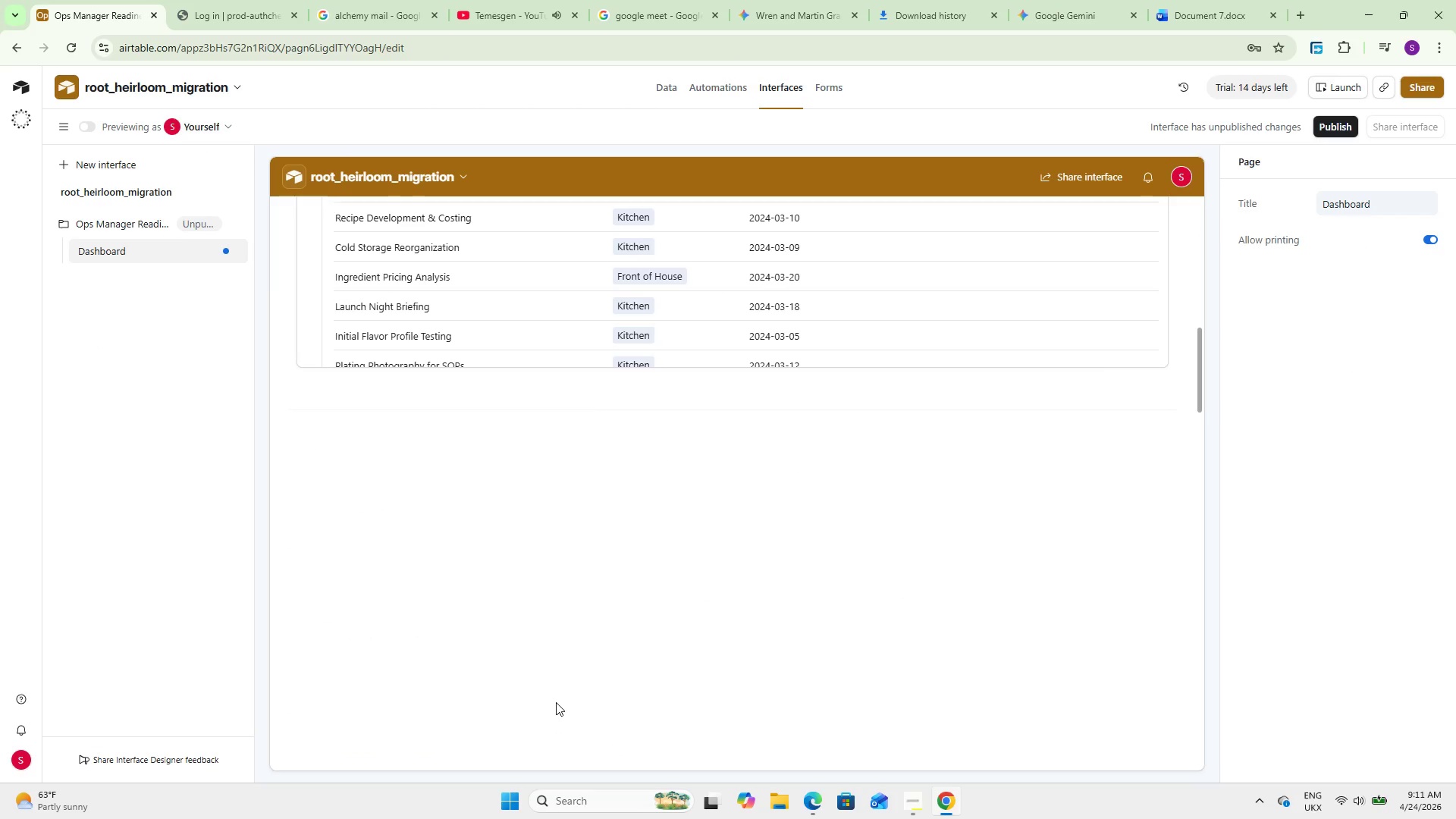 
left_click([731, 413])
 